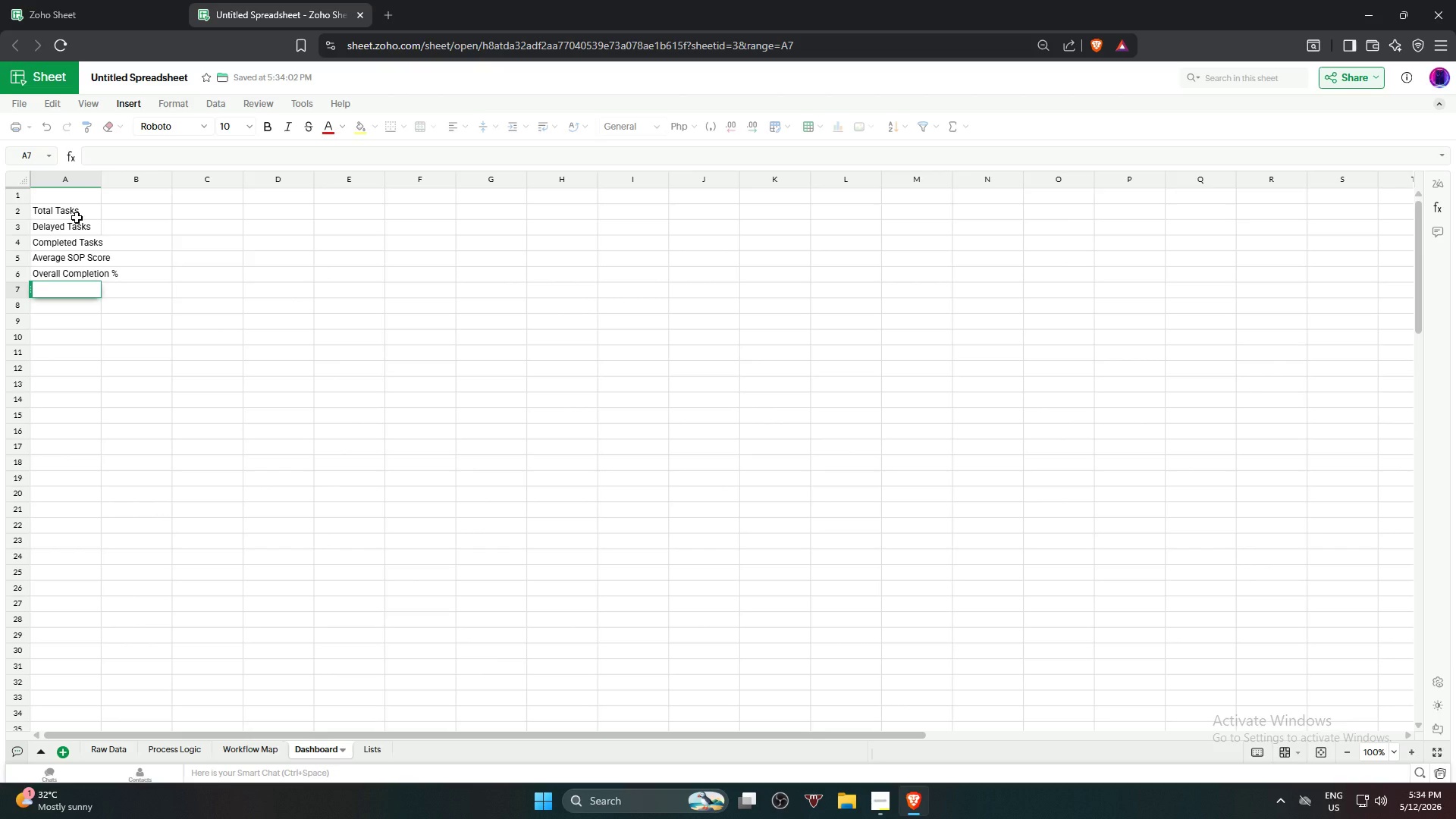 
key(Enter)
 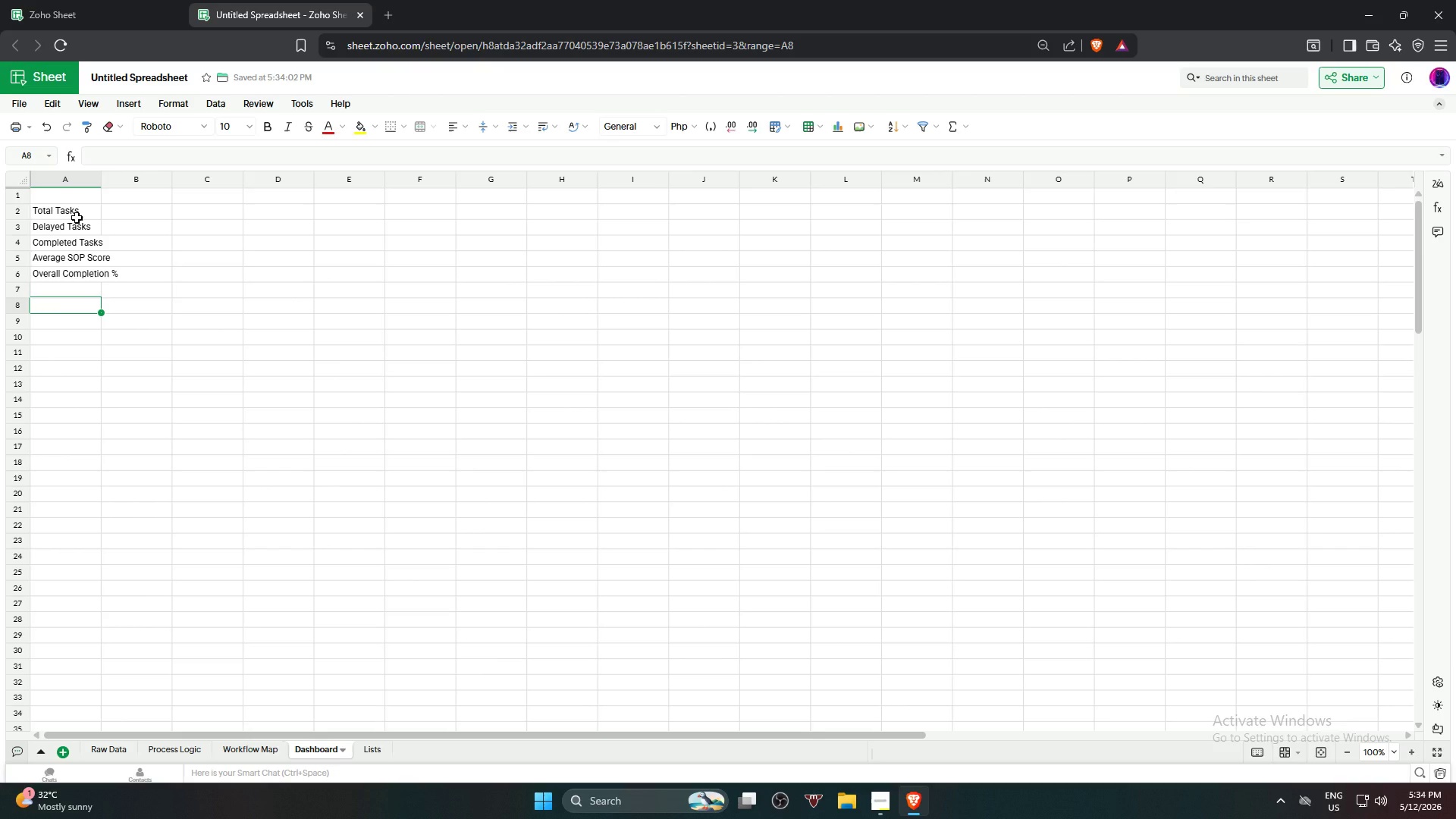 
type(Macro Tasj)
key(Backspace)
type(ks)
 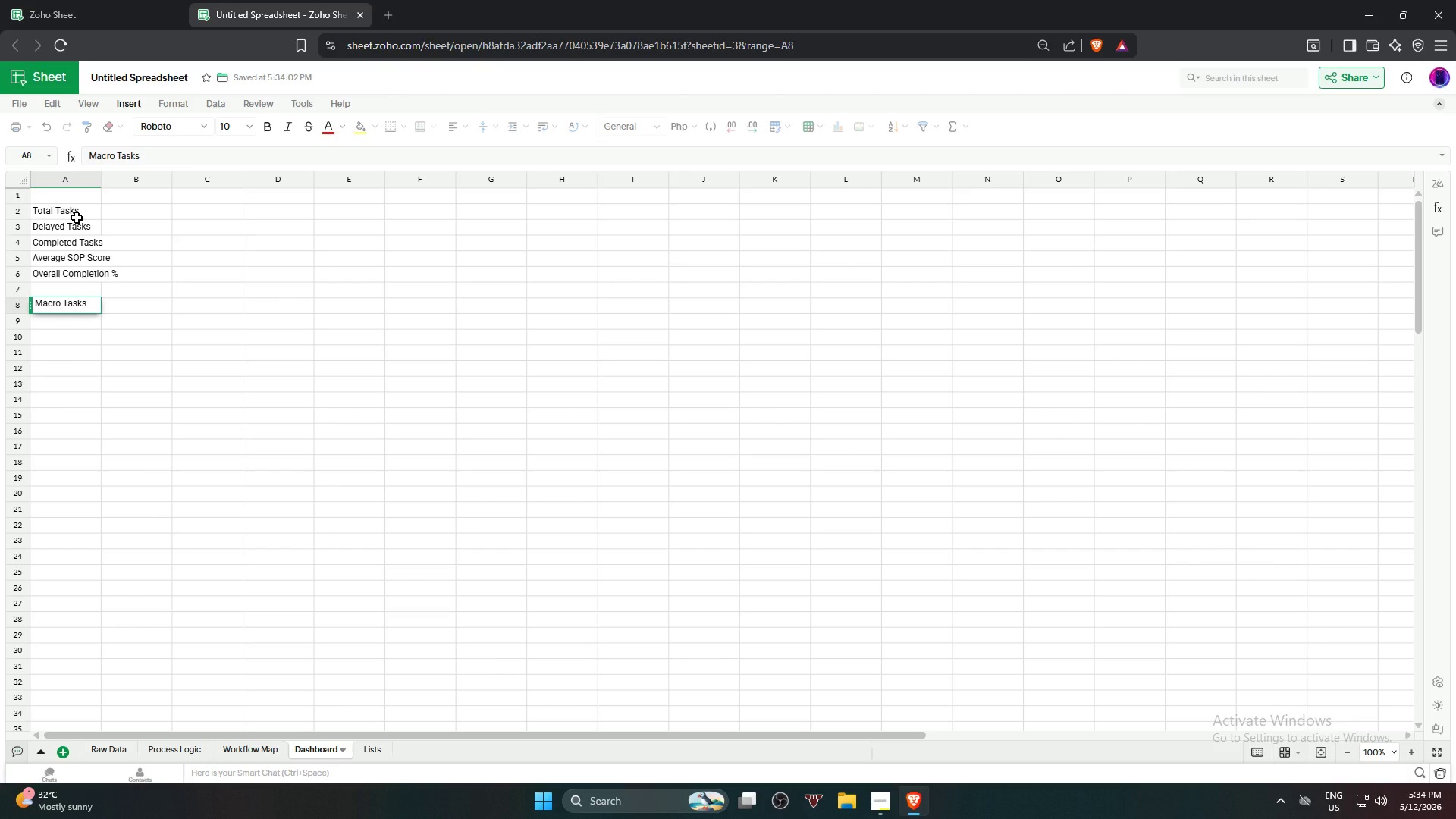 
key(Enter)
 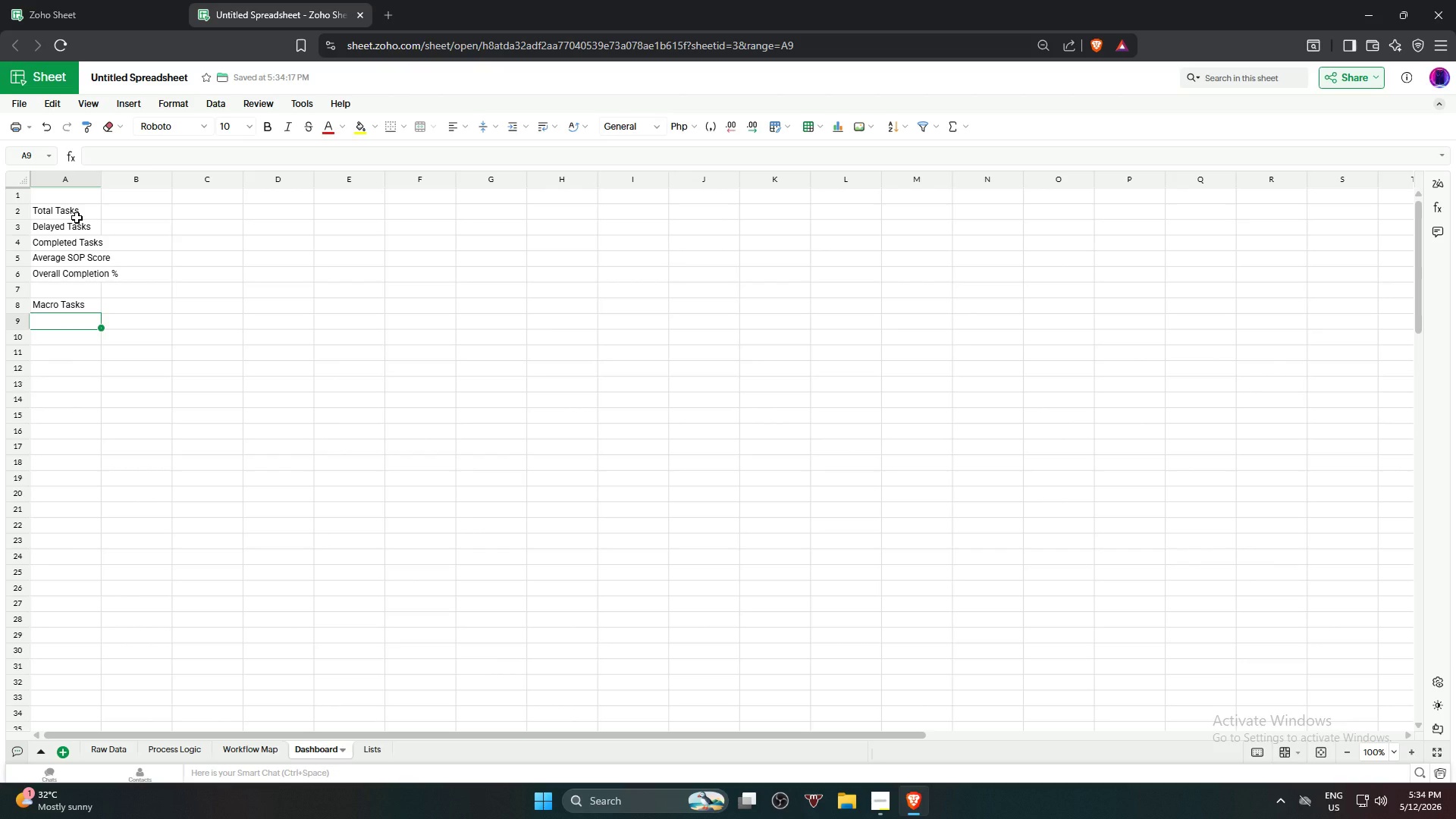 
type(Micro Tasts)
 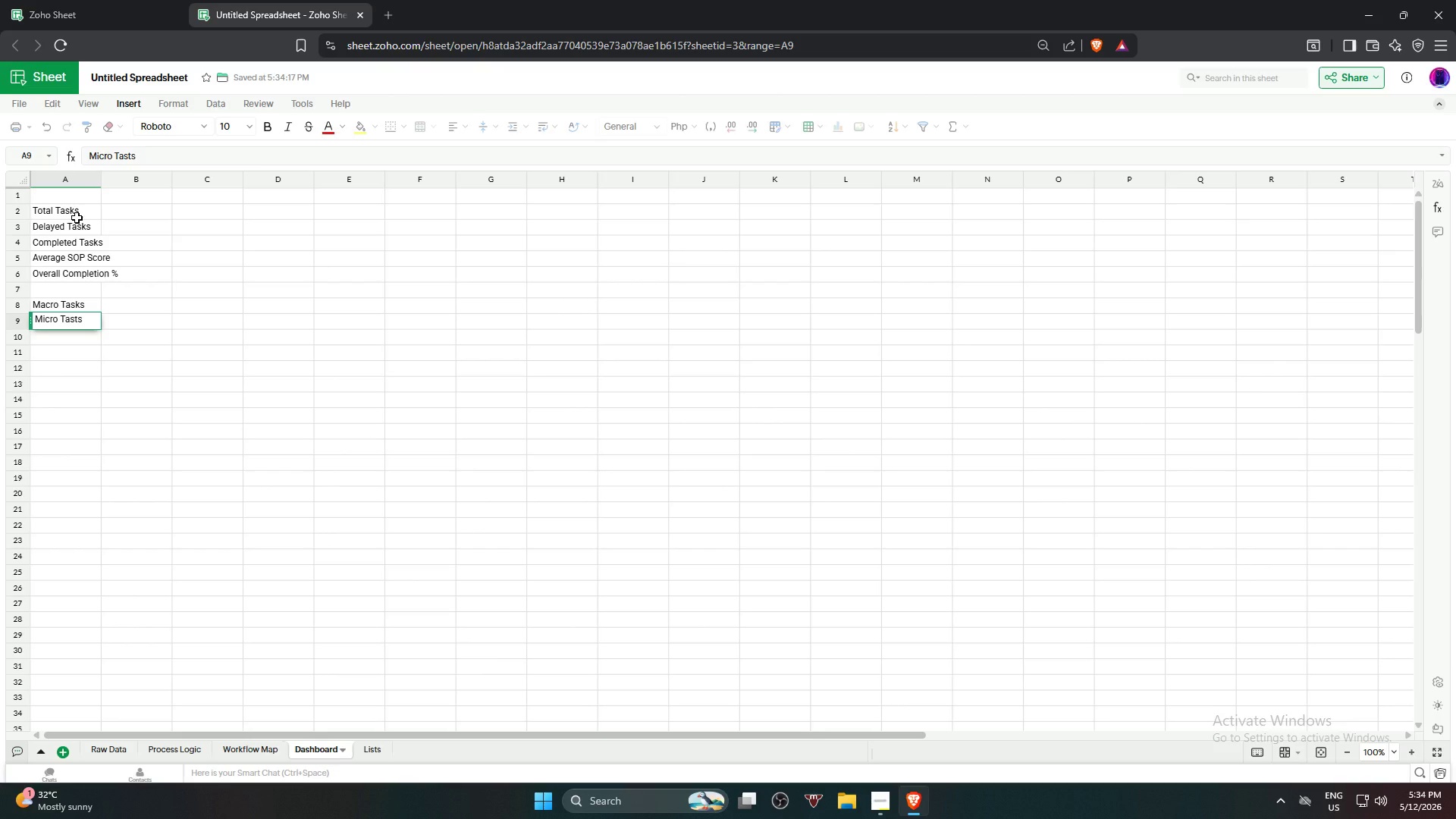 
key(Enter)
 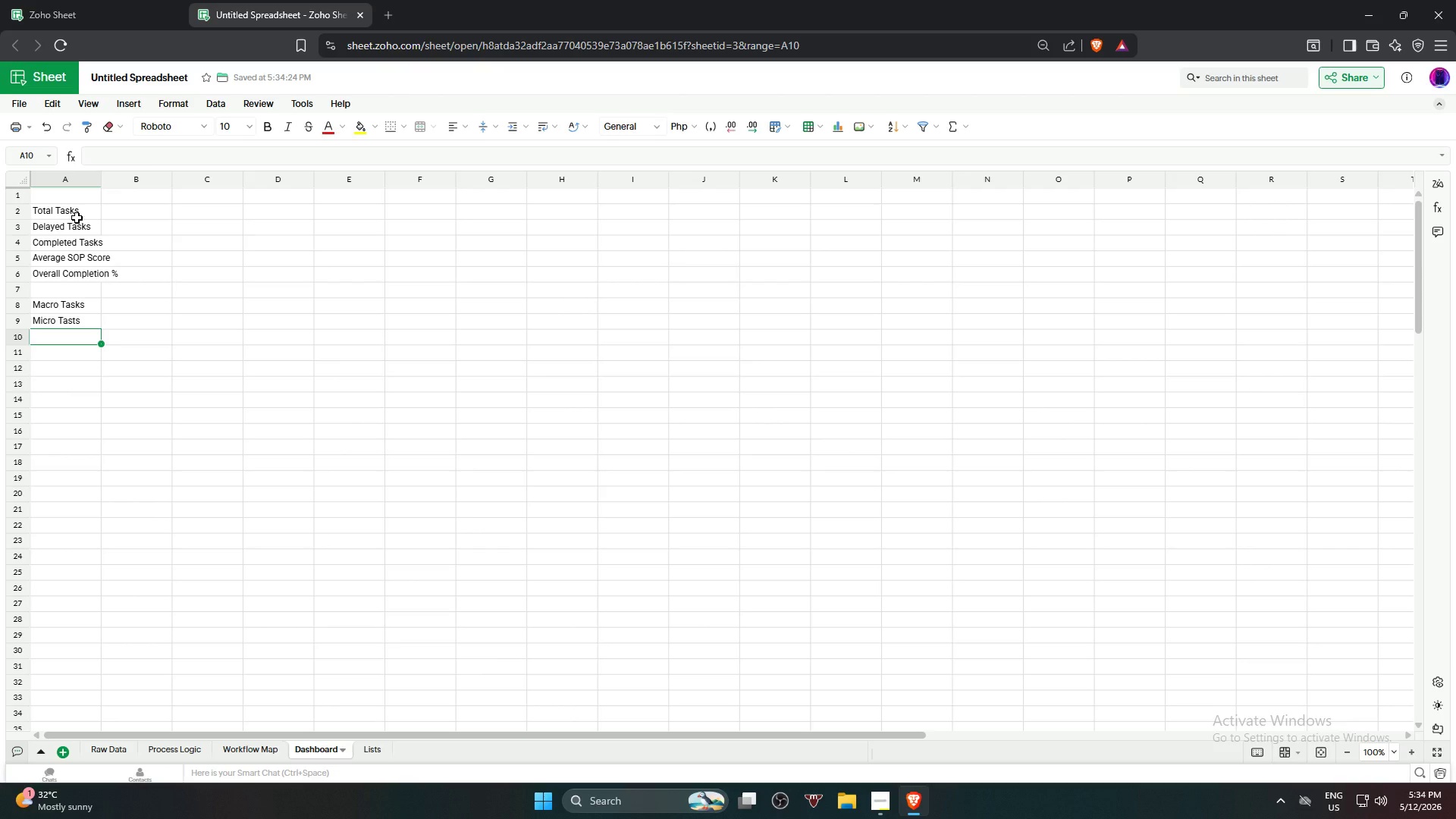 
key(ArrowUp)
 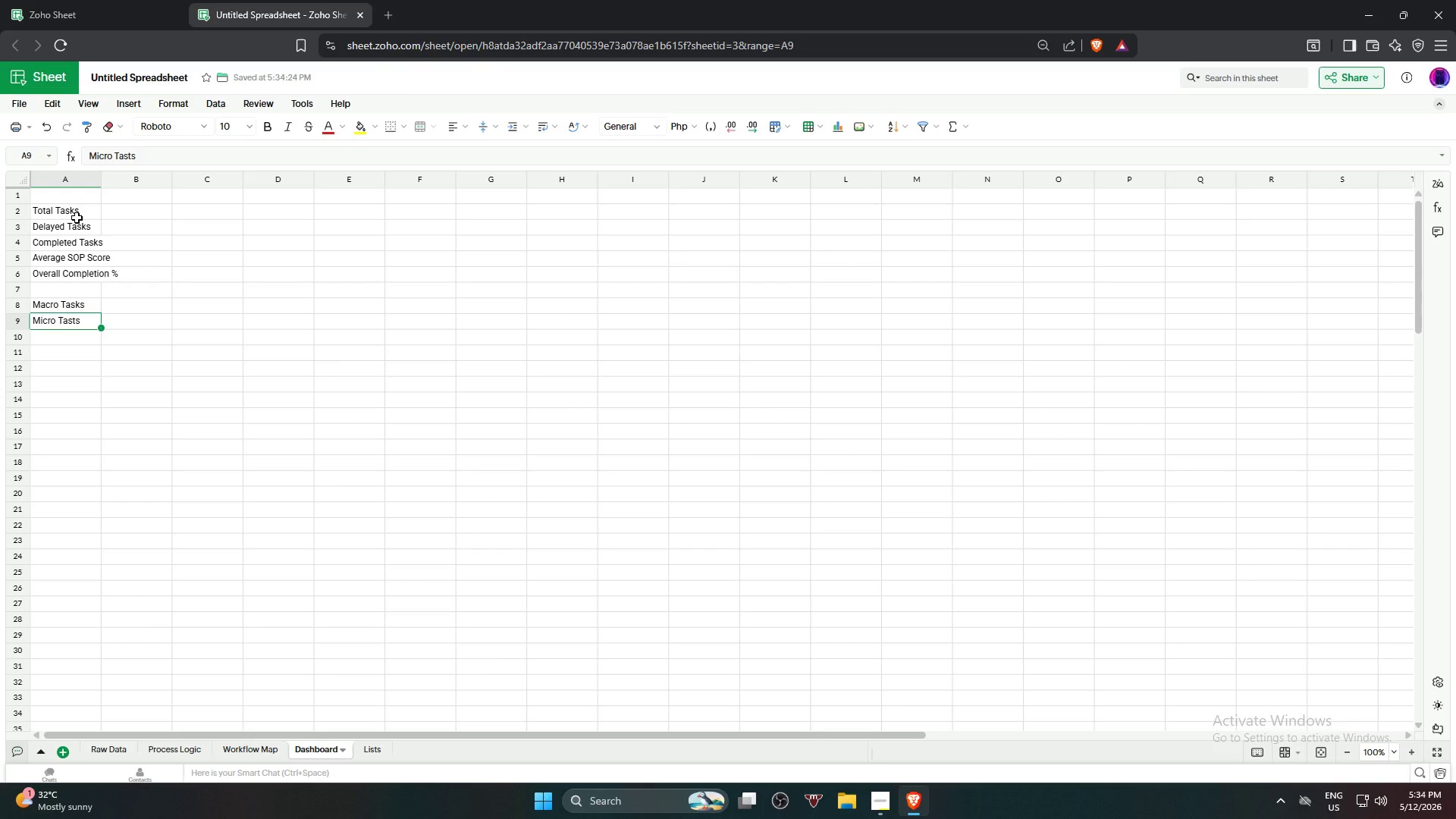 
type(Micro Tasks)
 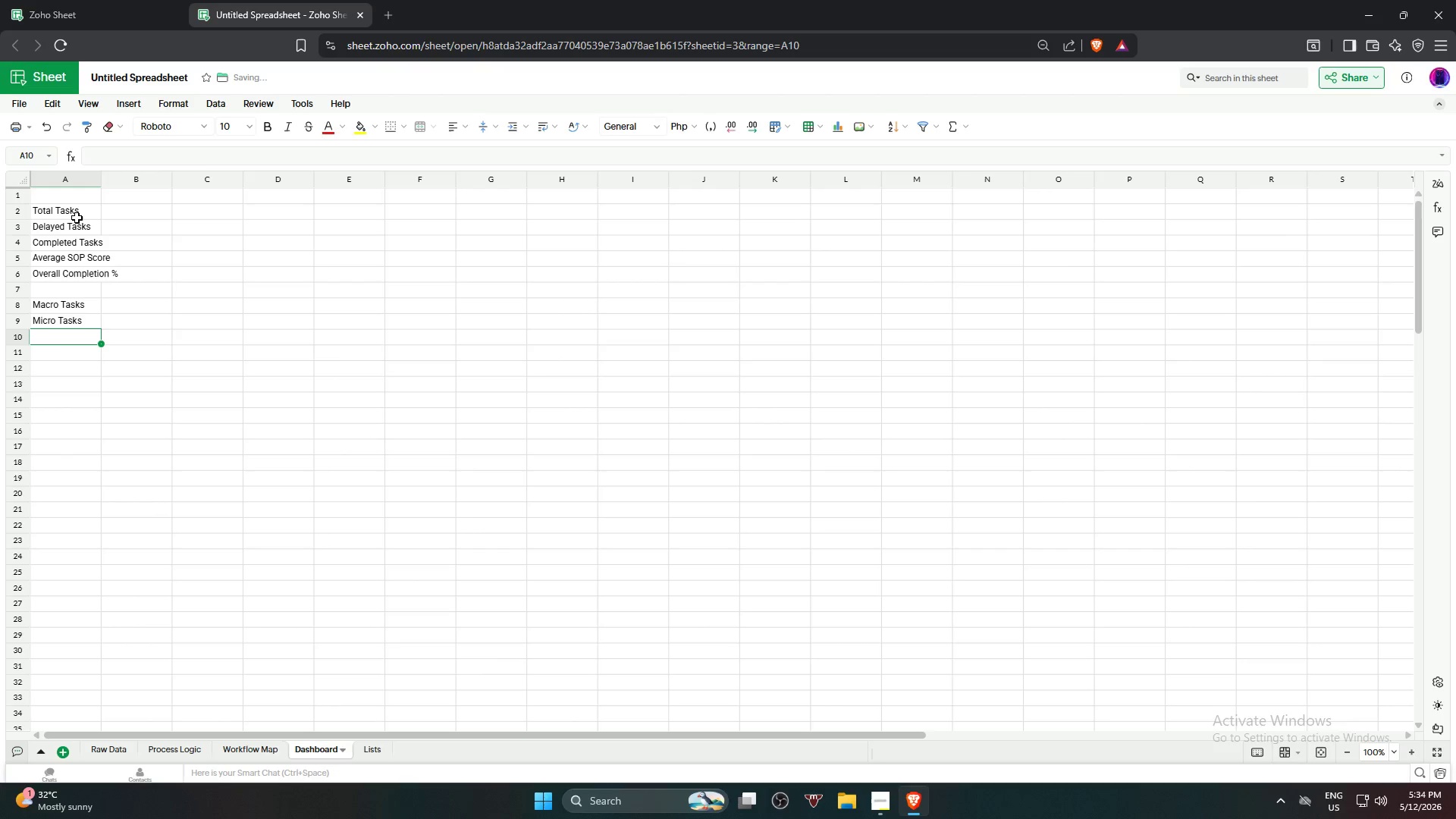 
 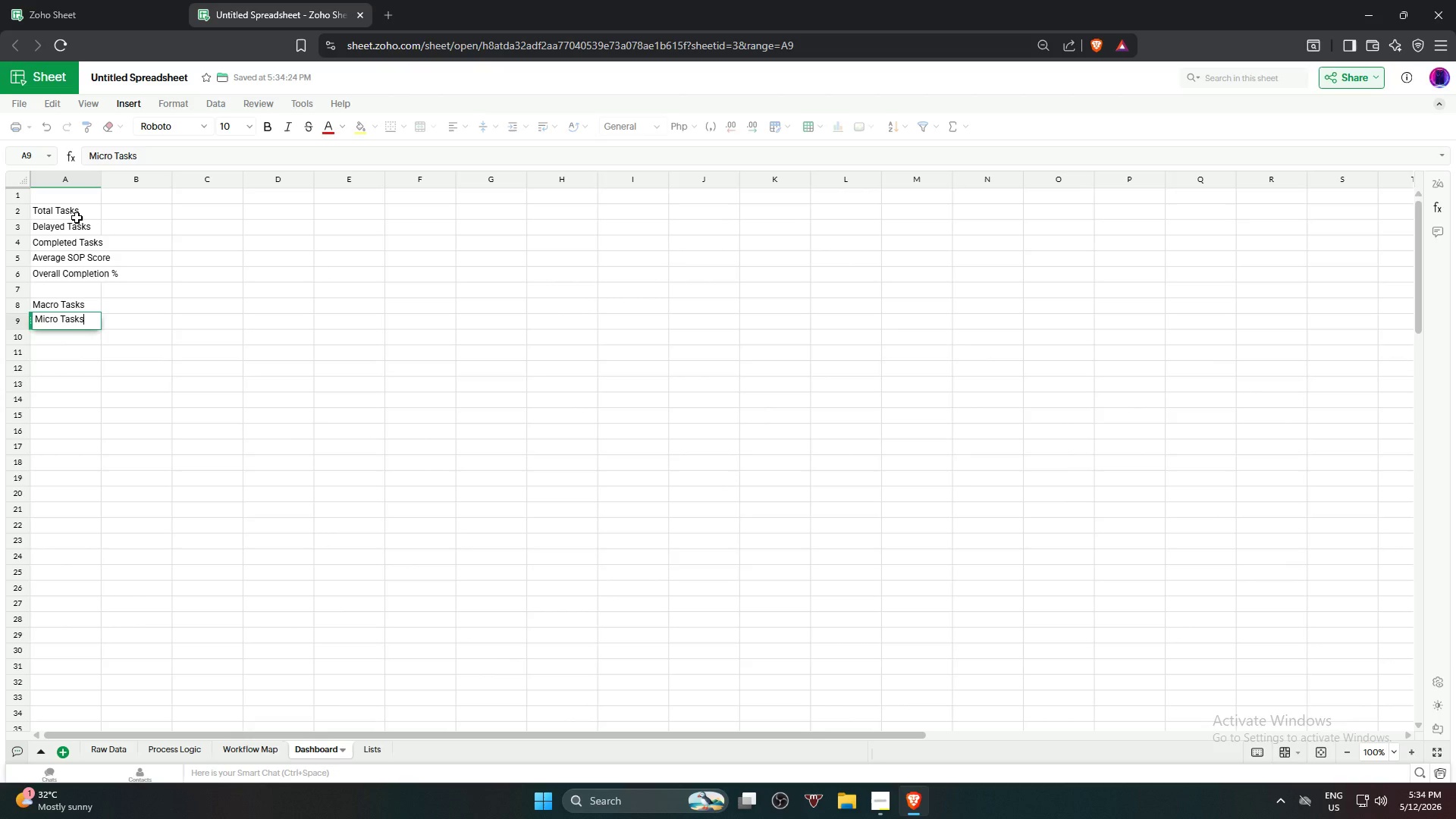 
key(Enter)
 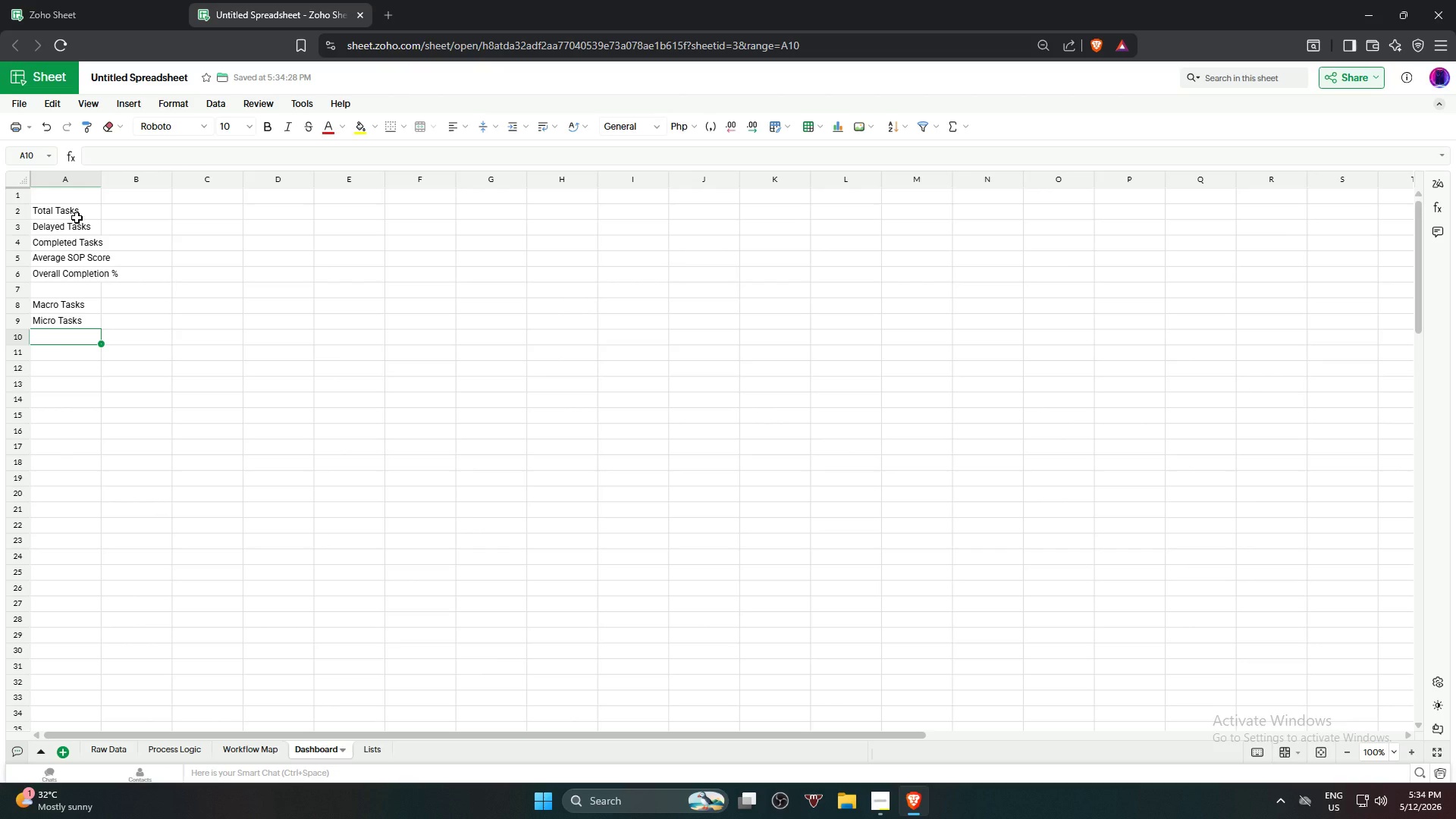 
type(Non )
key(Backspace)
key(Backspace)
key(Backspace)
type(ano)
key(Backspace)
type(o Taks)
key(Backspace)
key(Backspace)
type(sks)
 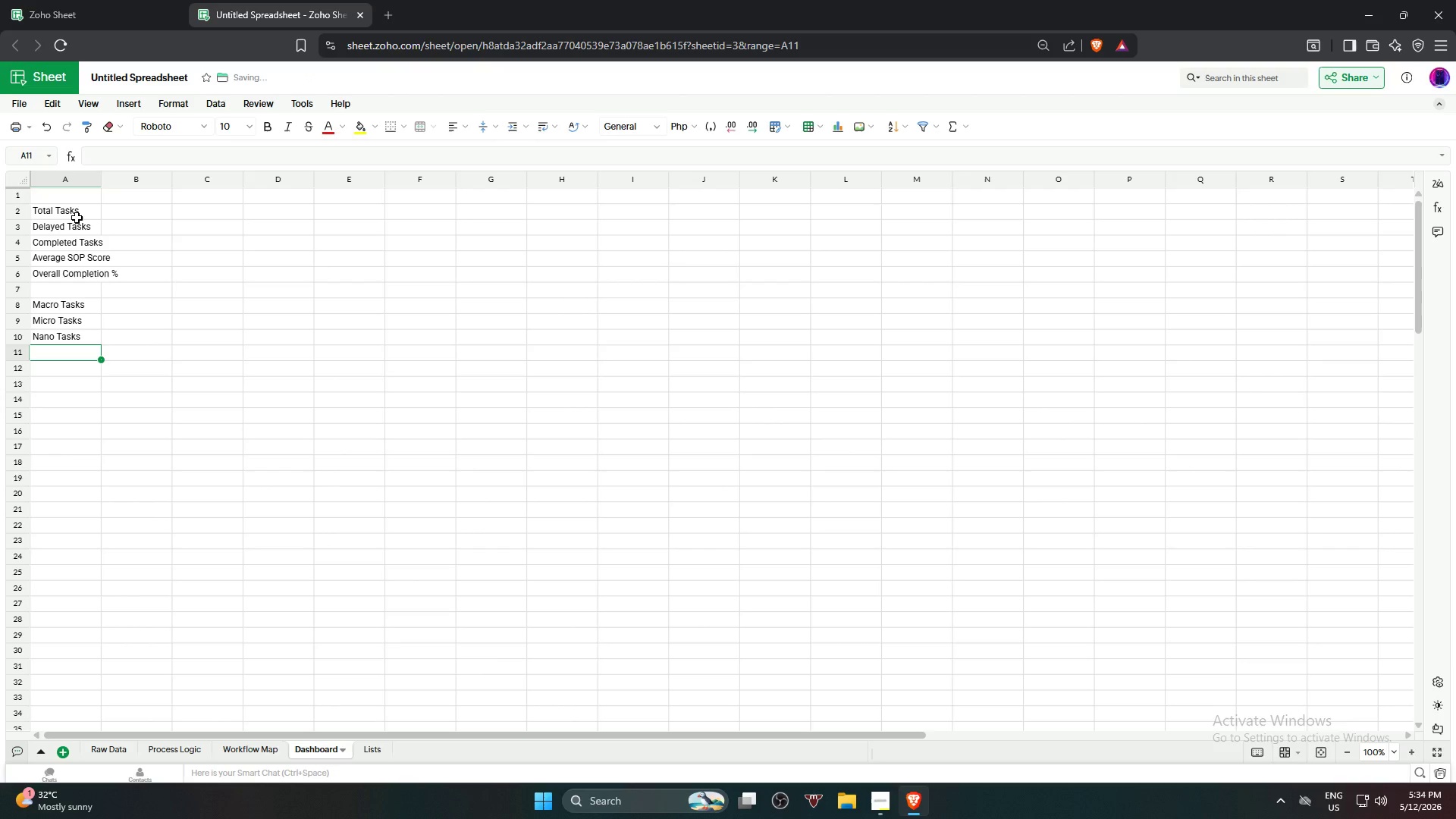 
key(Enter)
 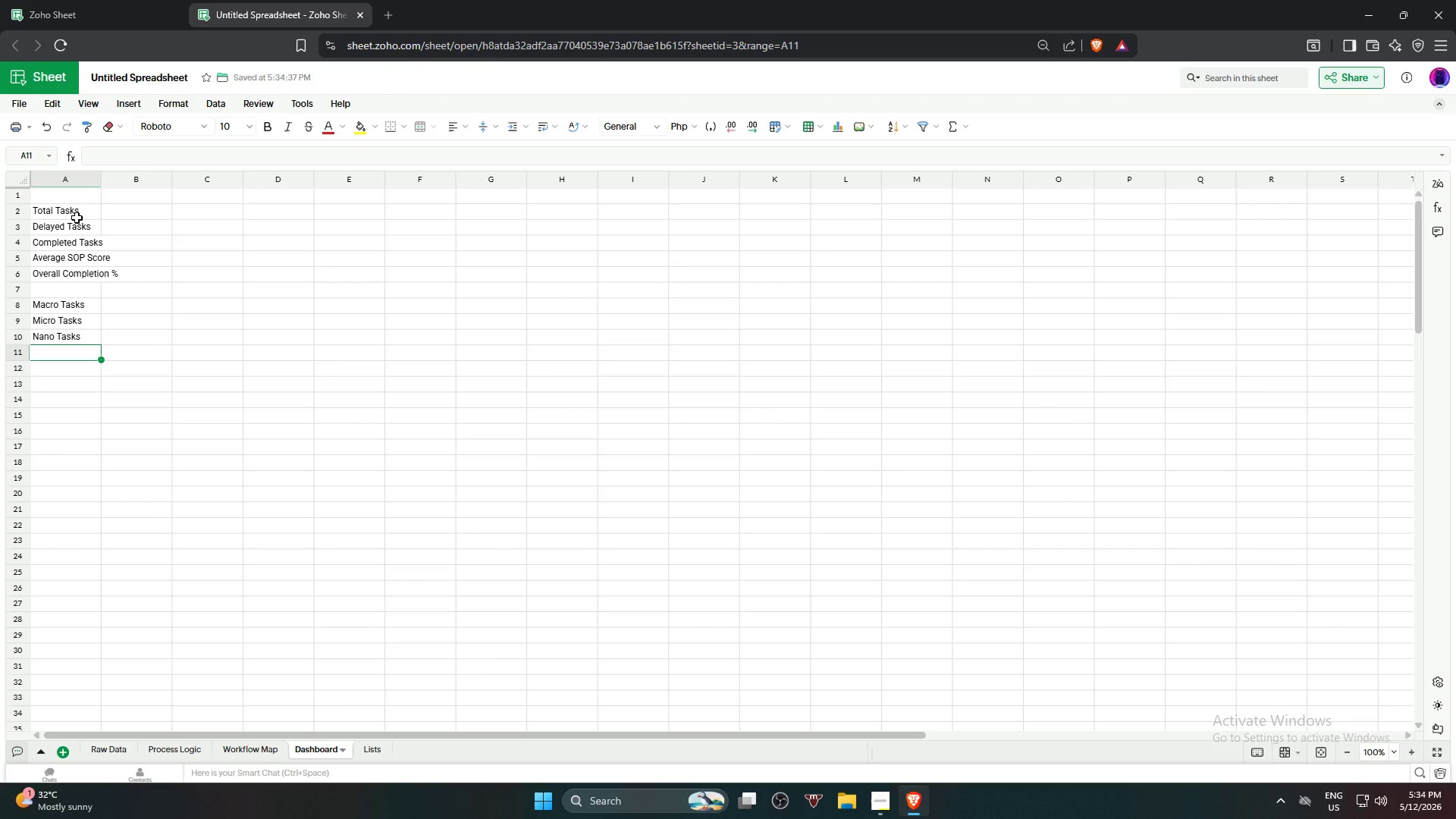 
wait(6.86)
 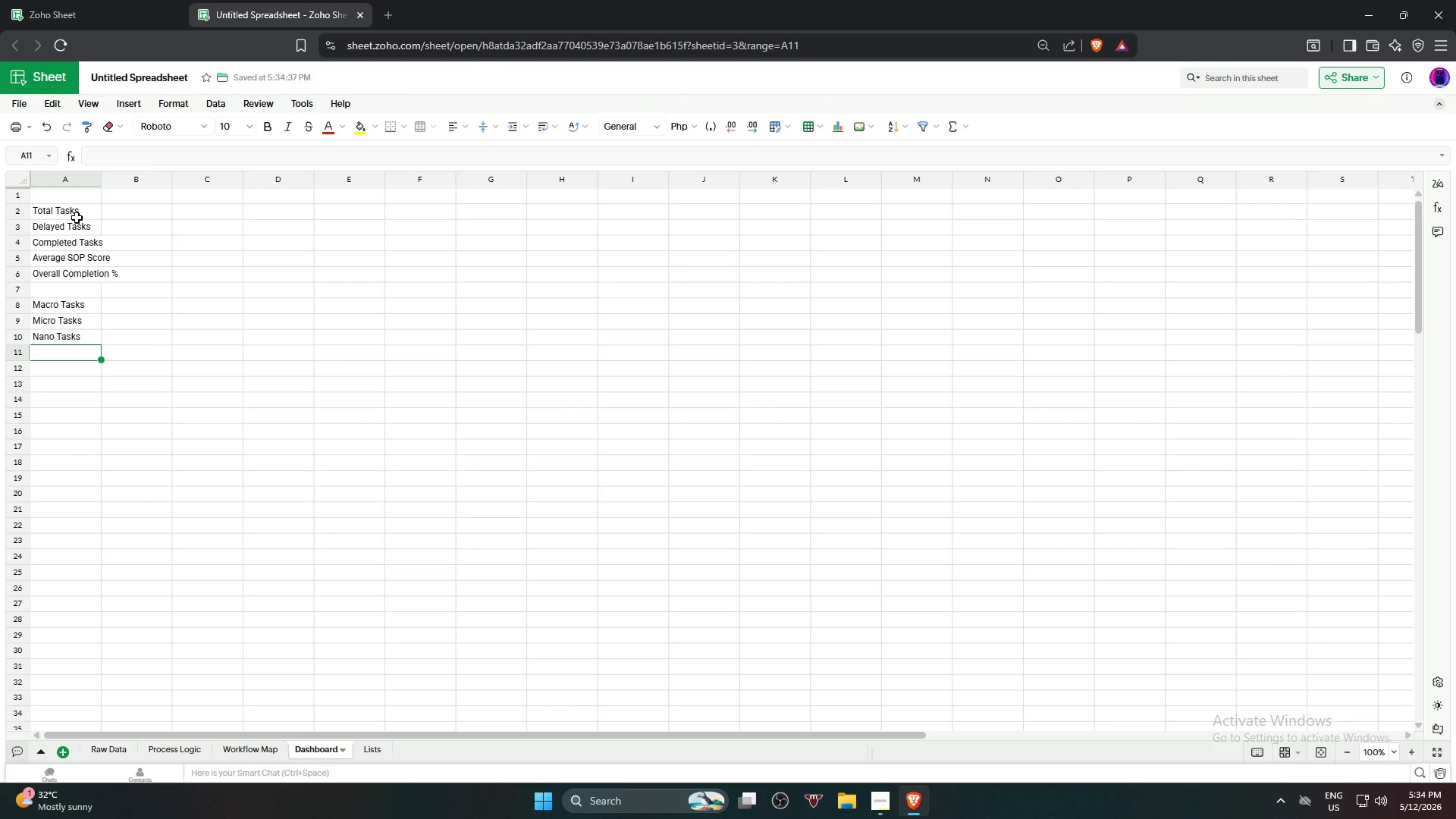 
left_click([194, 388])
 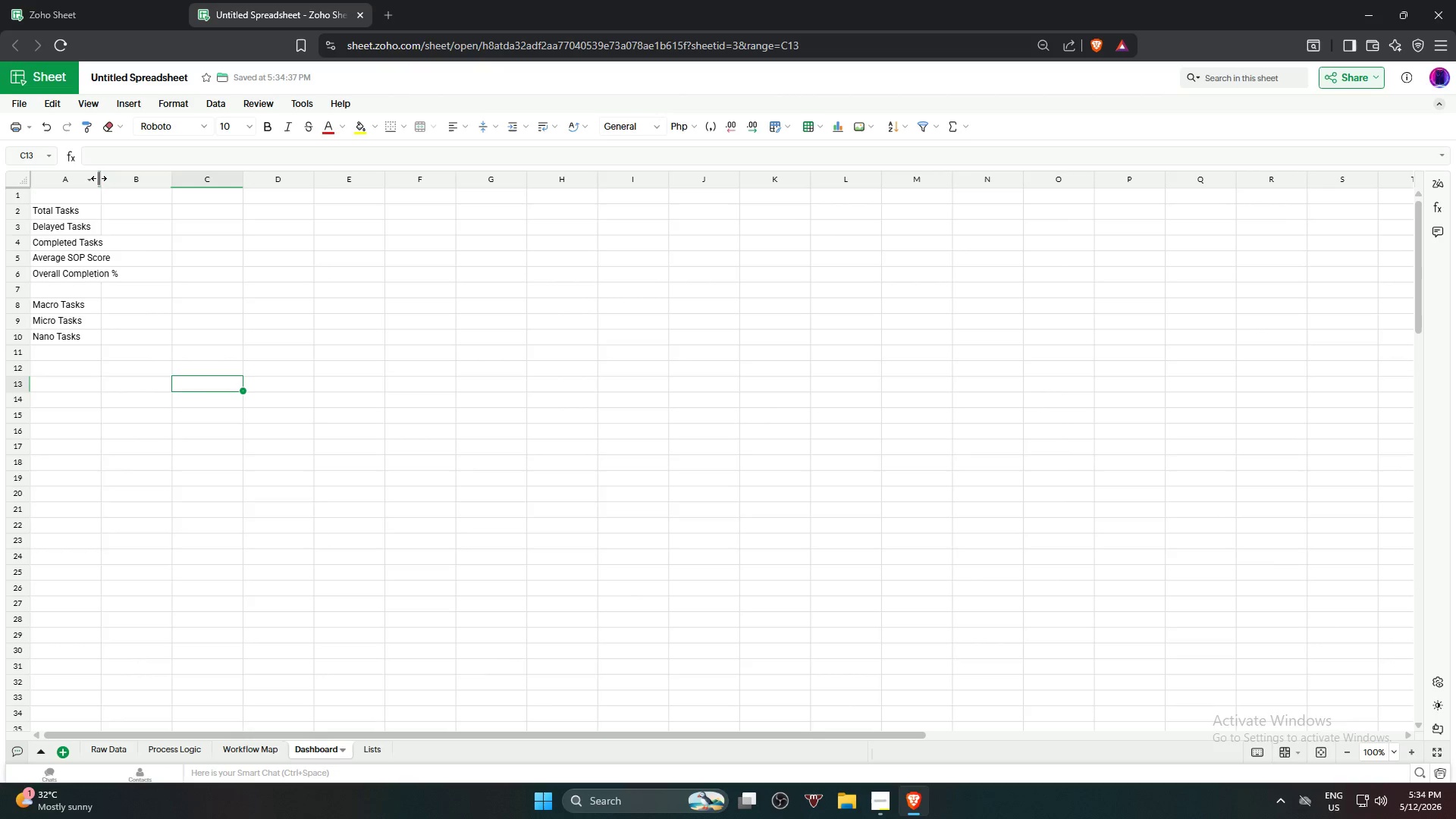 
double_click([99, 178])
 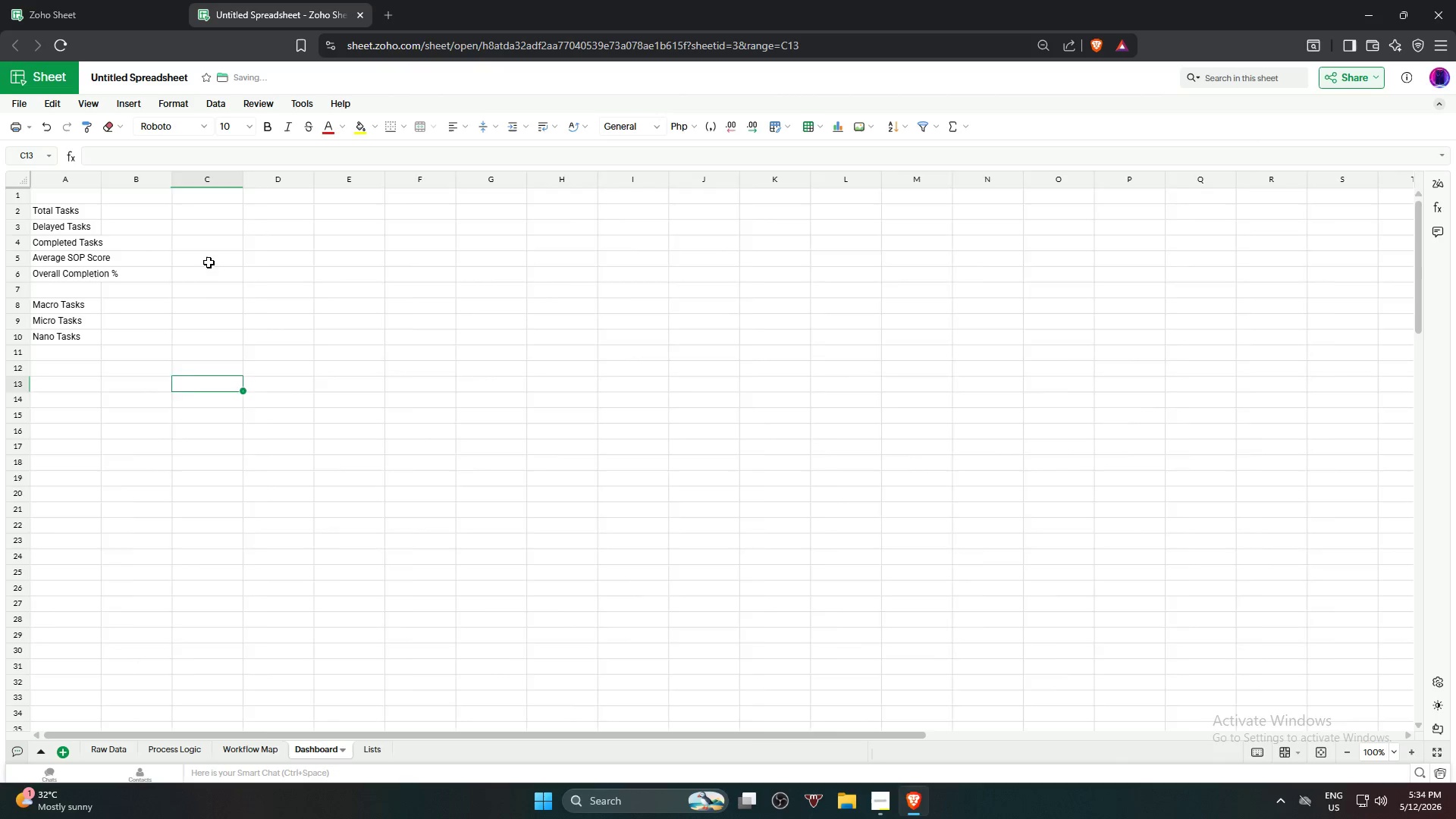 
triple_click([235, 280])
 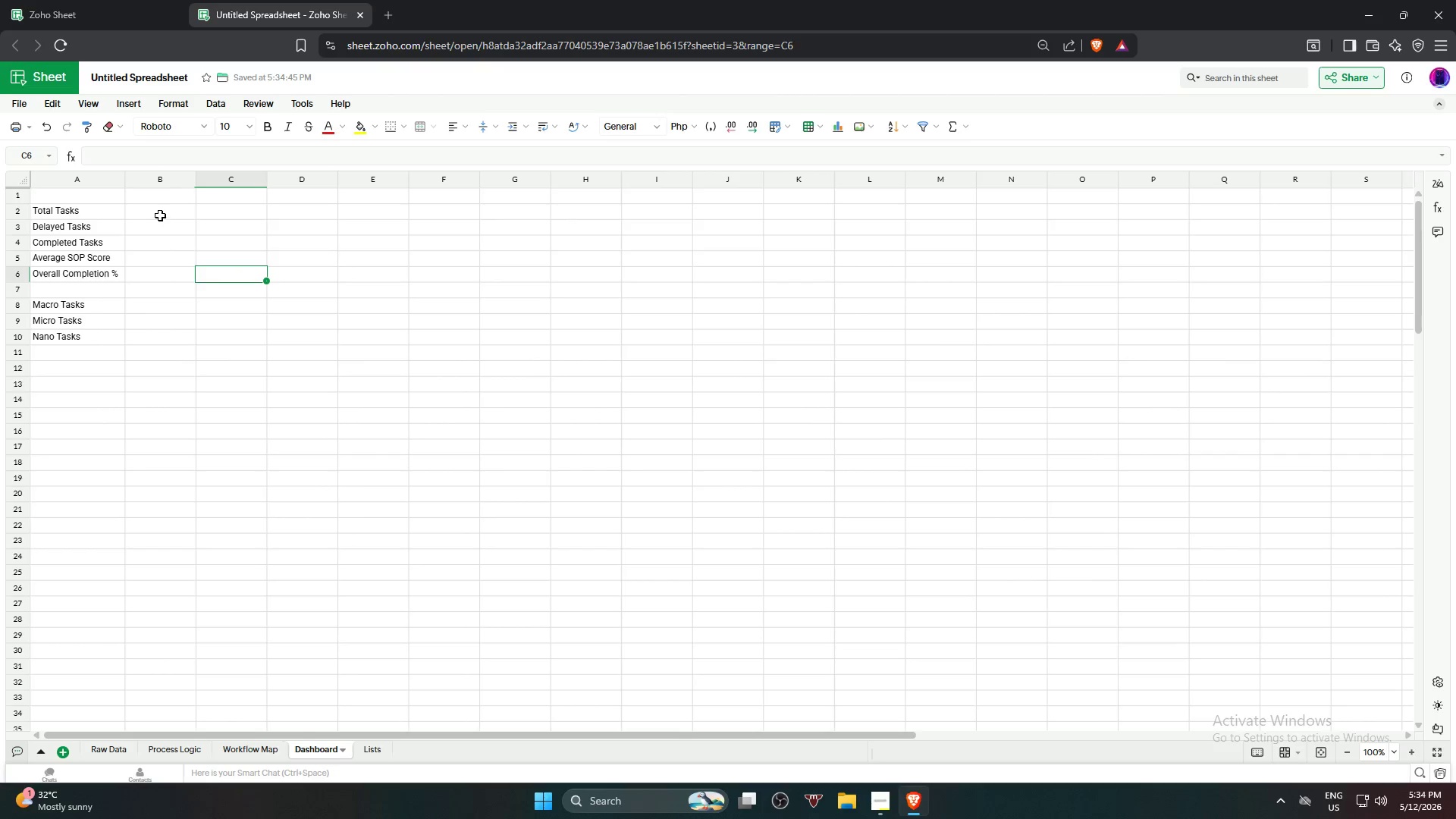 
triple_click([155, 213])
 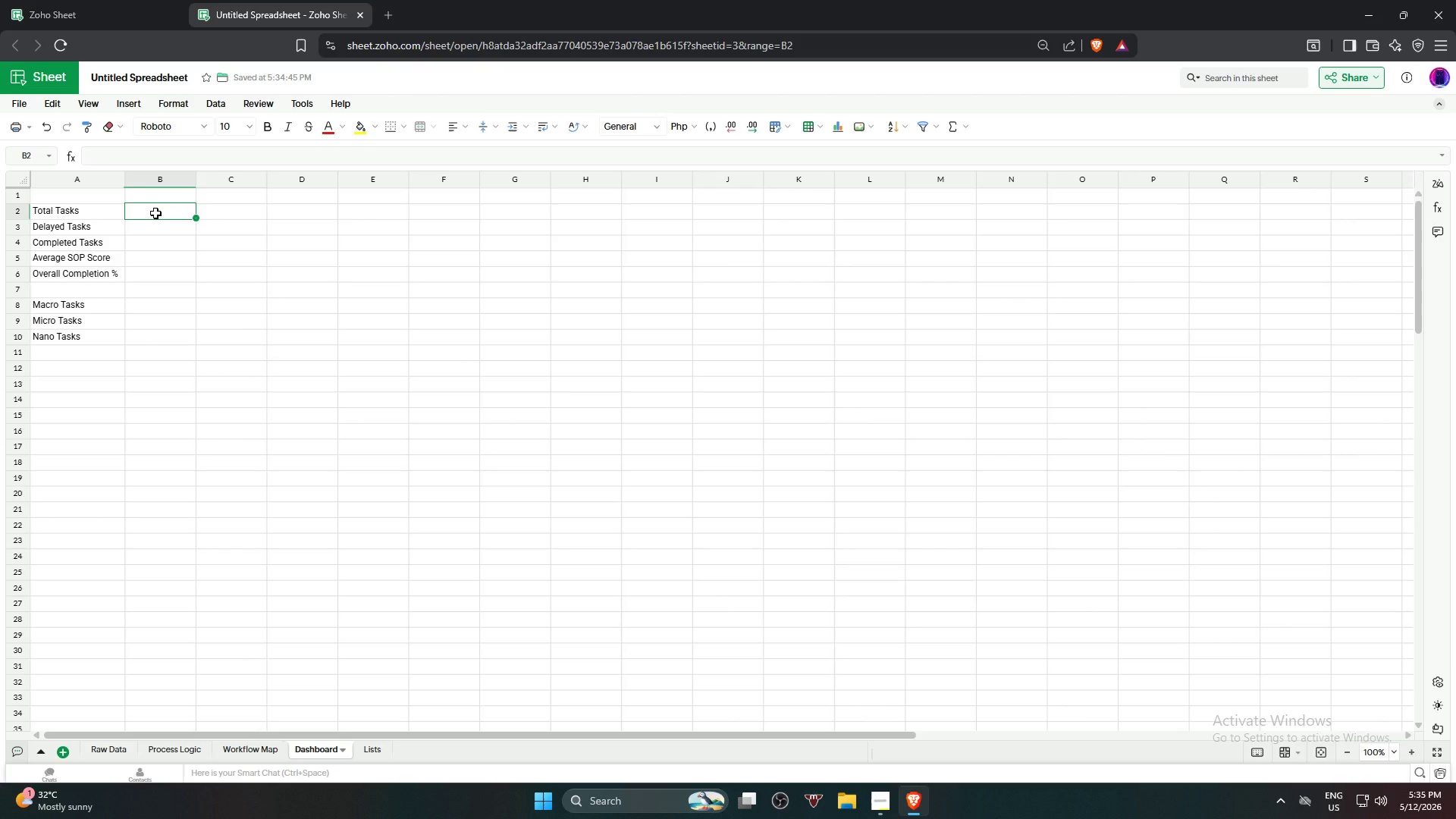 
wait(73.42)
 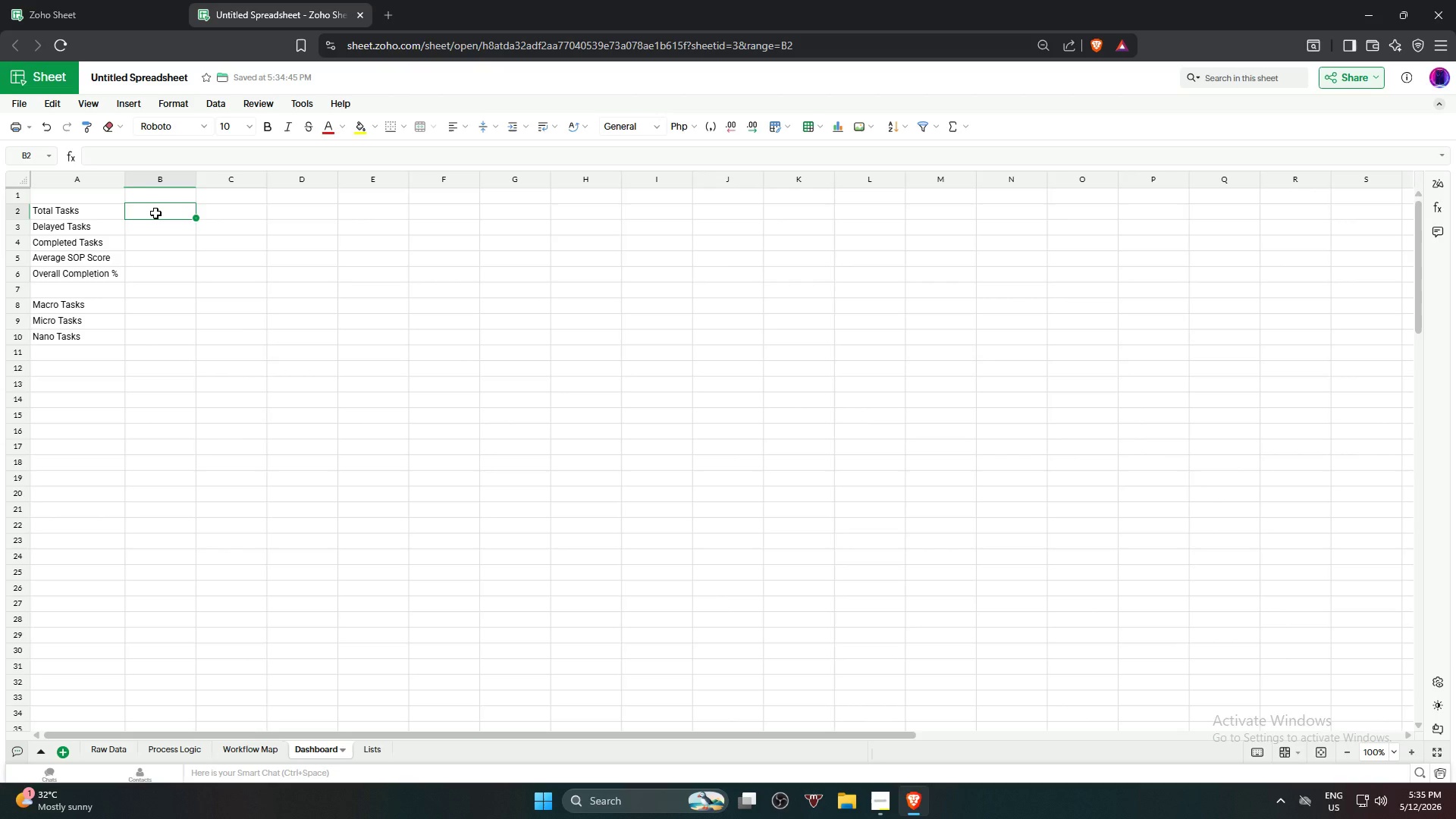 
type(=COun)
 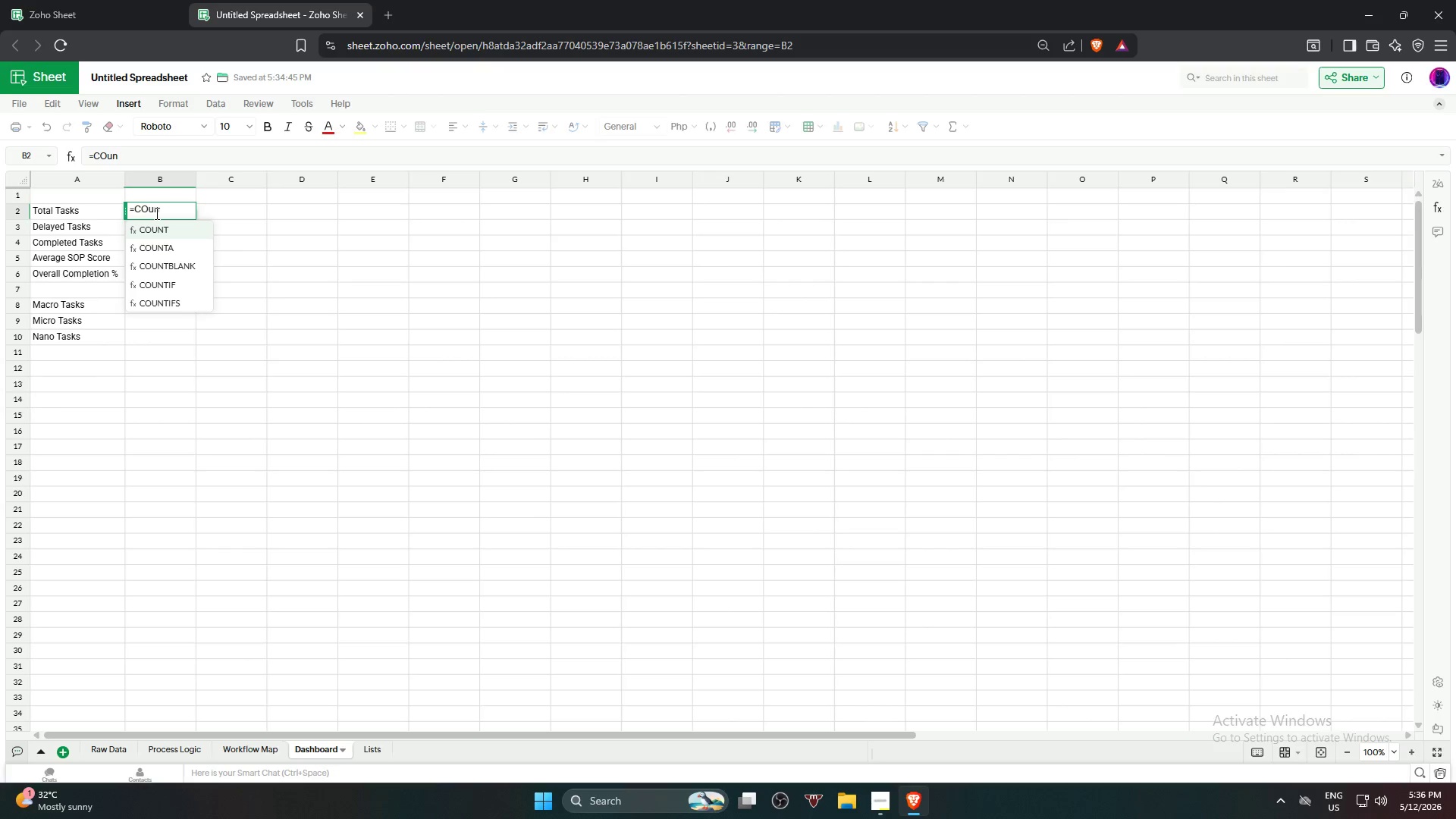 
left_click([171, 242])
 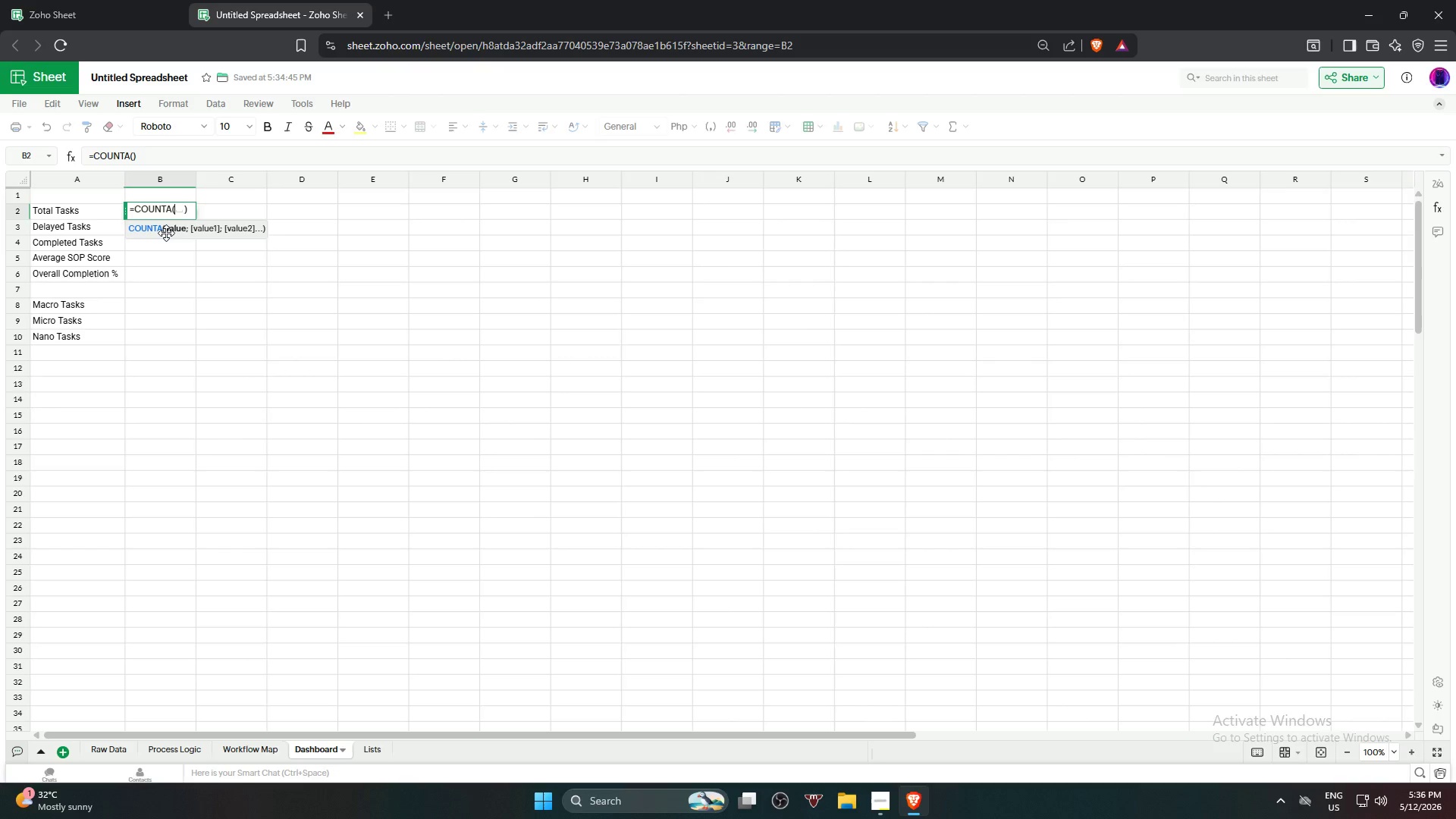 
wait(10.62)
 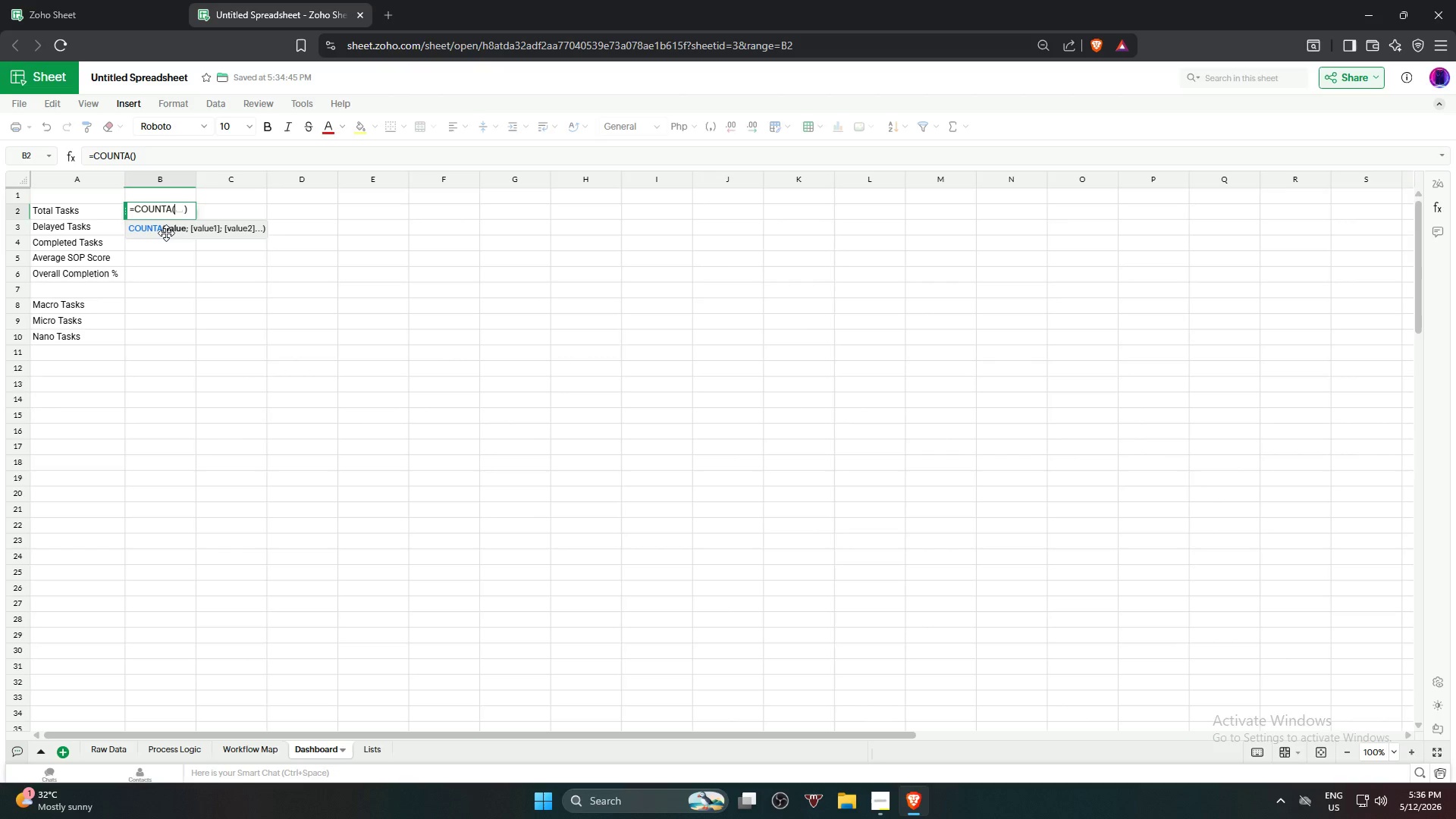 
left_click([94, 747])
 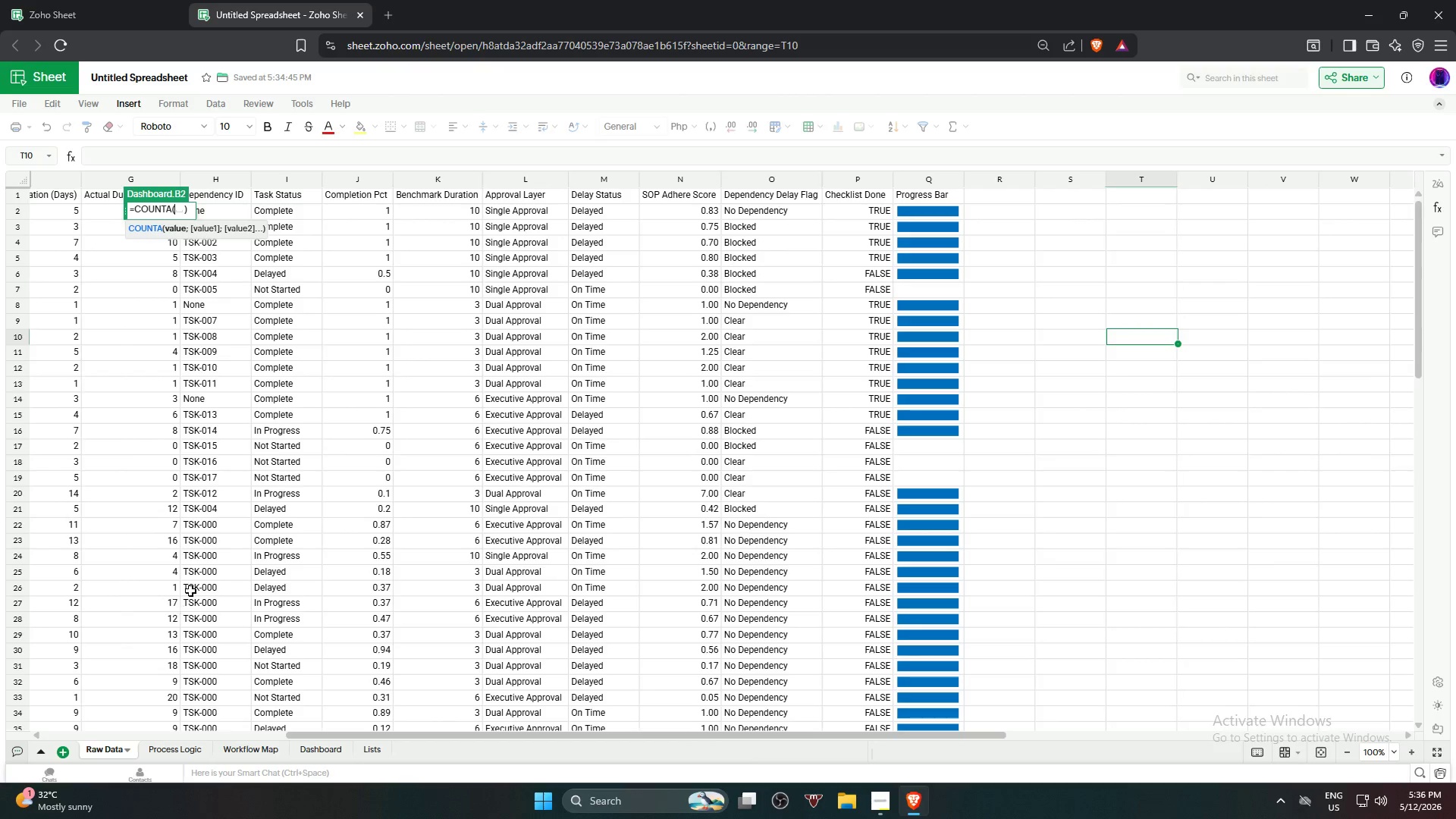 
scroll: coordinate [204, 557], scroll_direction: up, amount: 5.0
 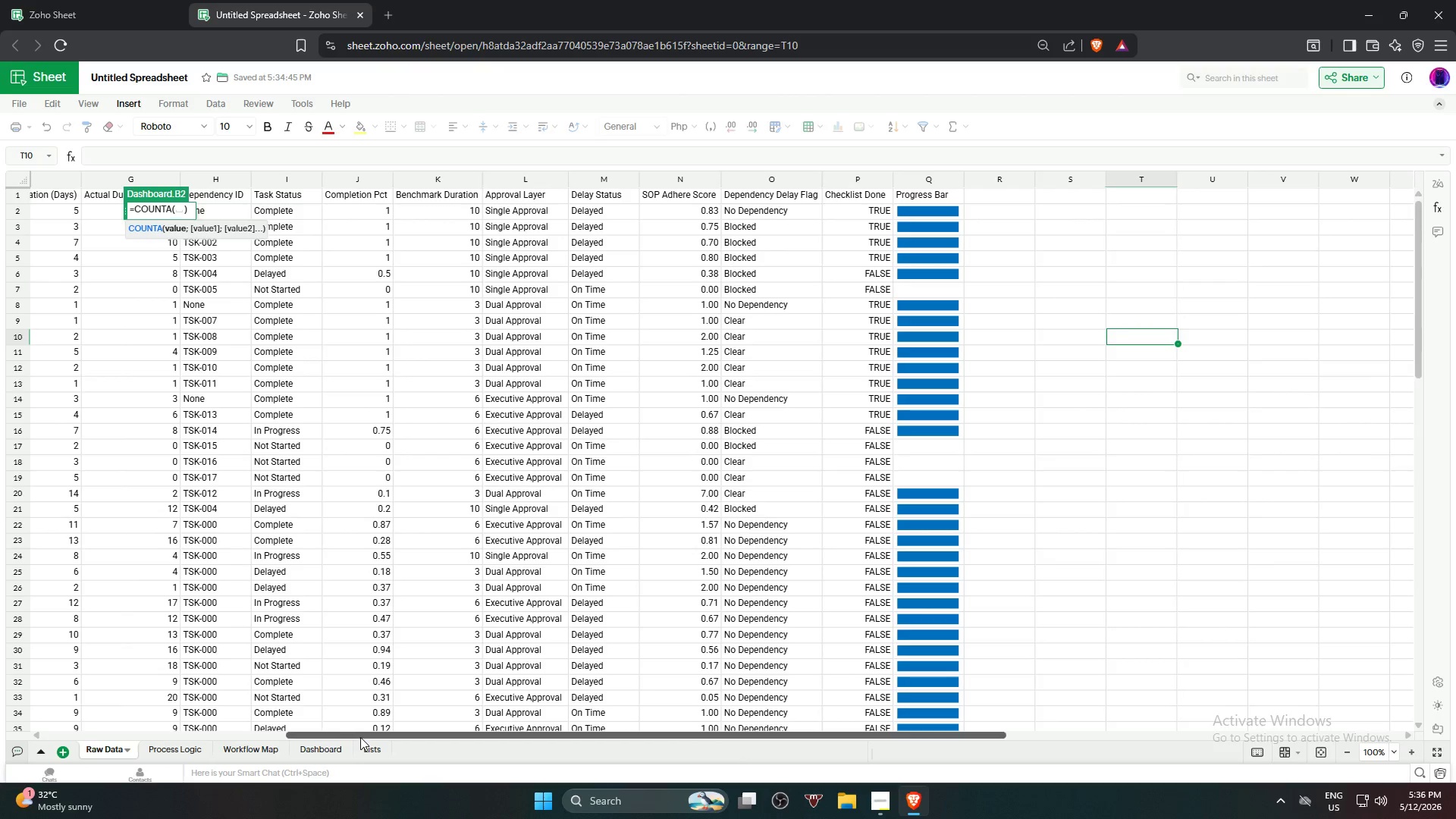 
left_click_drag(start_coordinate=[366, 735], to_coordinate=[0, 708])
 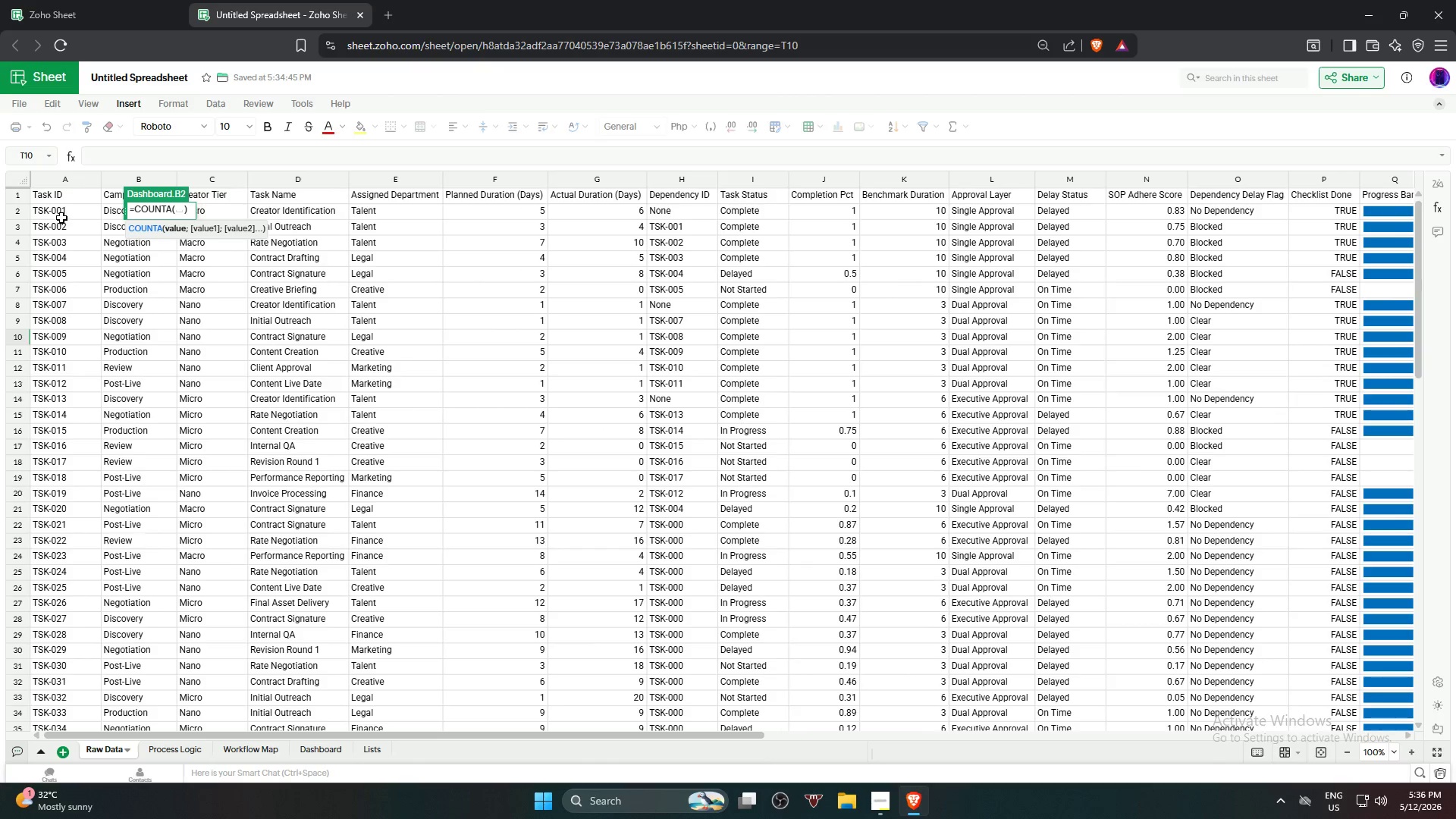 
left_click_drag(start_coordinate=[64, 212], to_coordinate=[47, 555])
 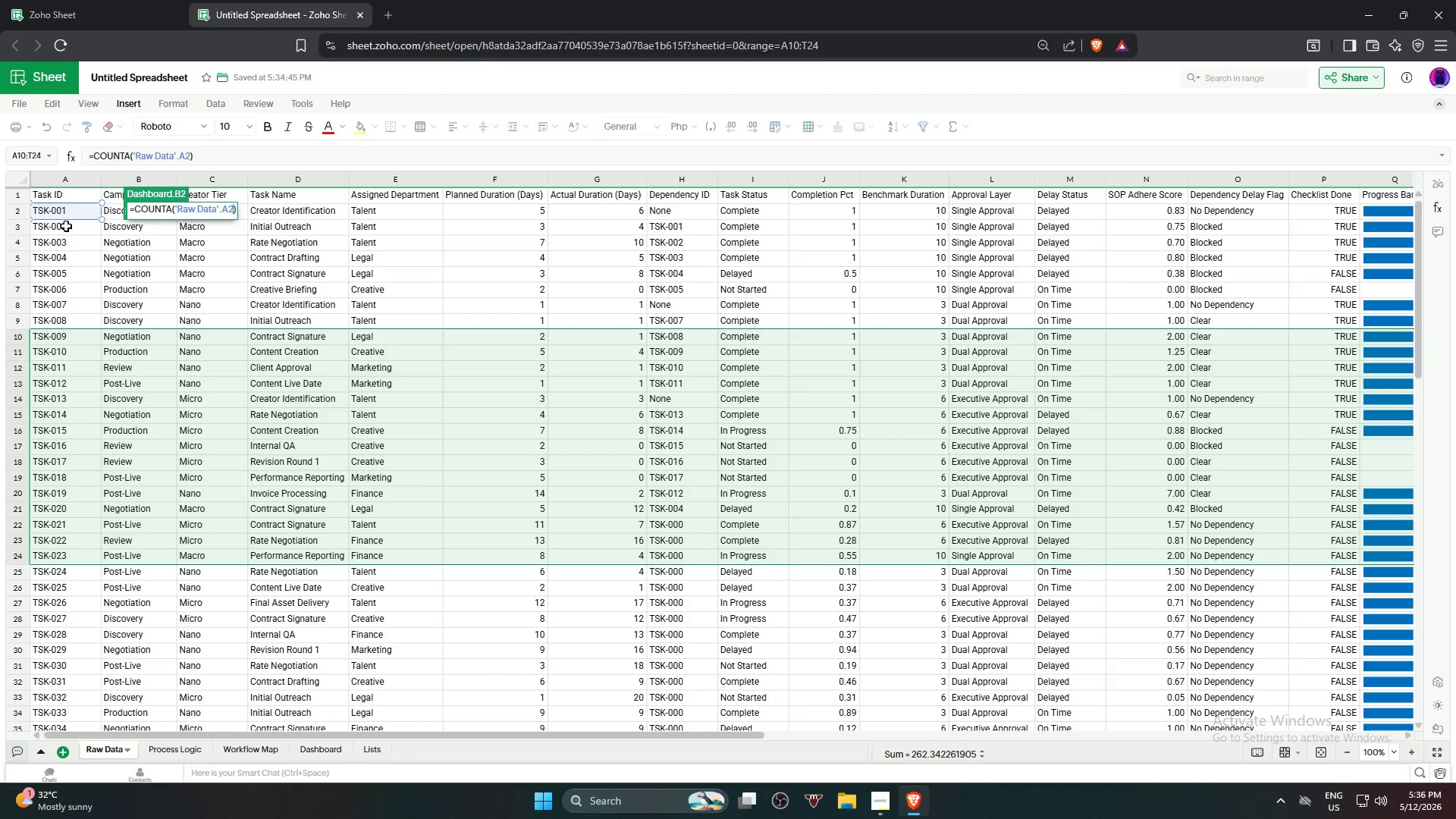 
left_click_drag(start_coordinate=[66, 208], to_coordinate=[70, 249])
 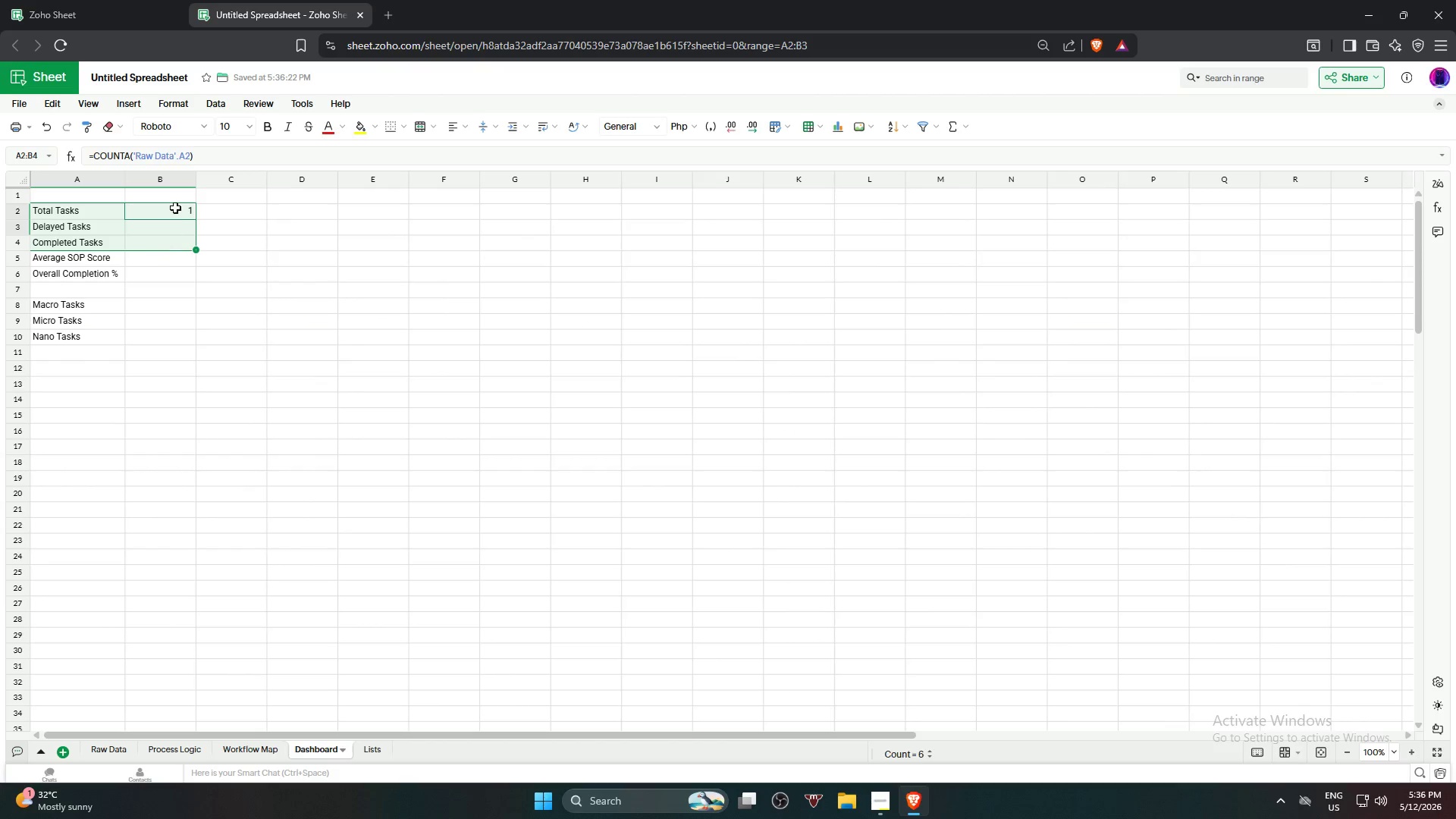 
left_click([175, 208])
 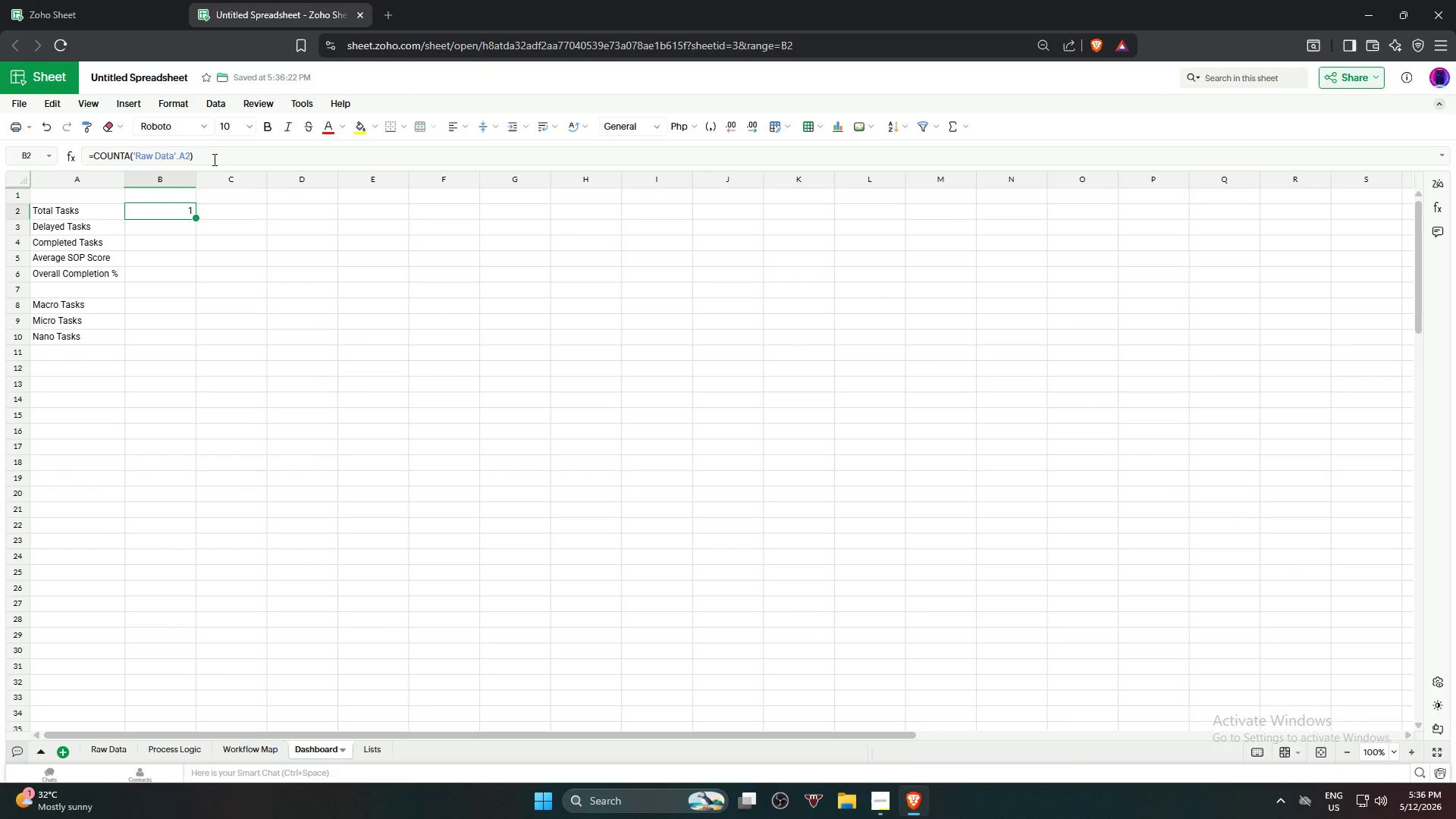 
left_click([213, 158])
 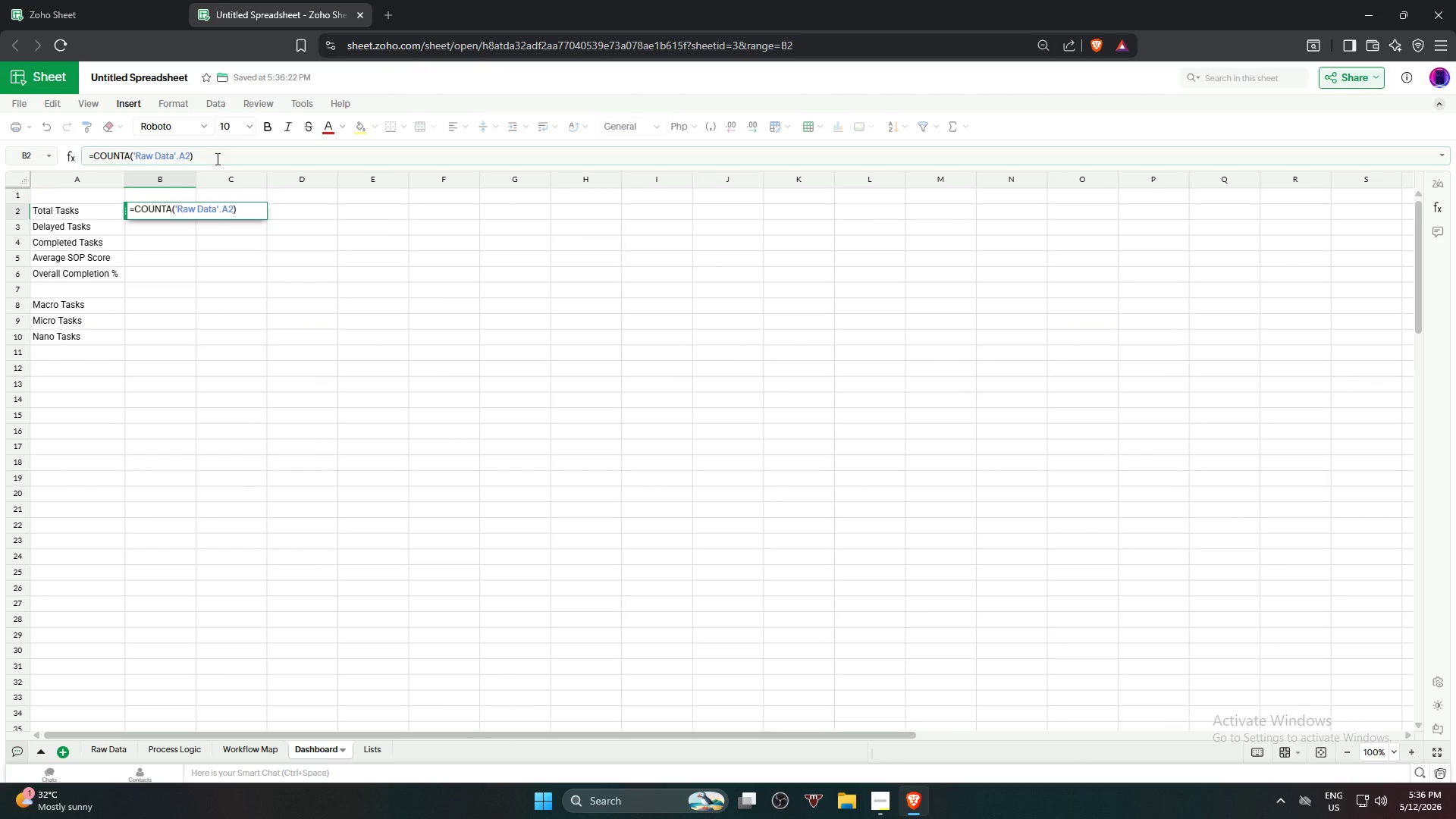 
key(Backspace)
 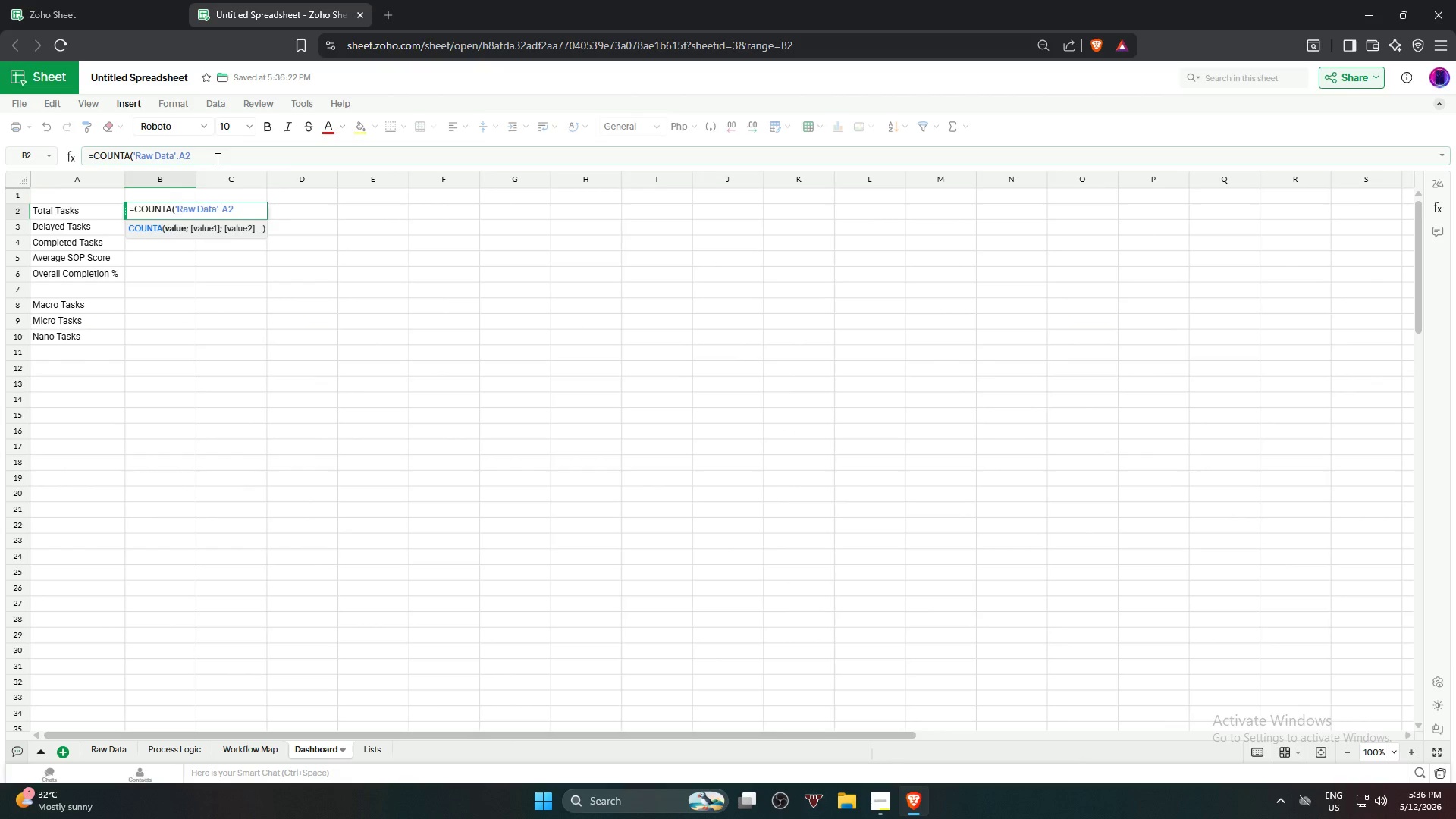 
key(Shift+ShiftRight)
 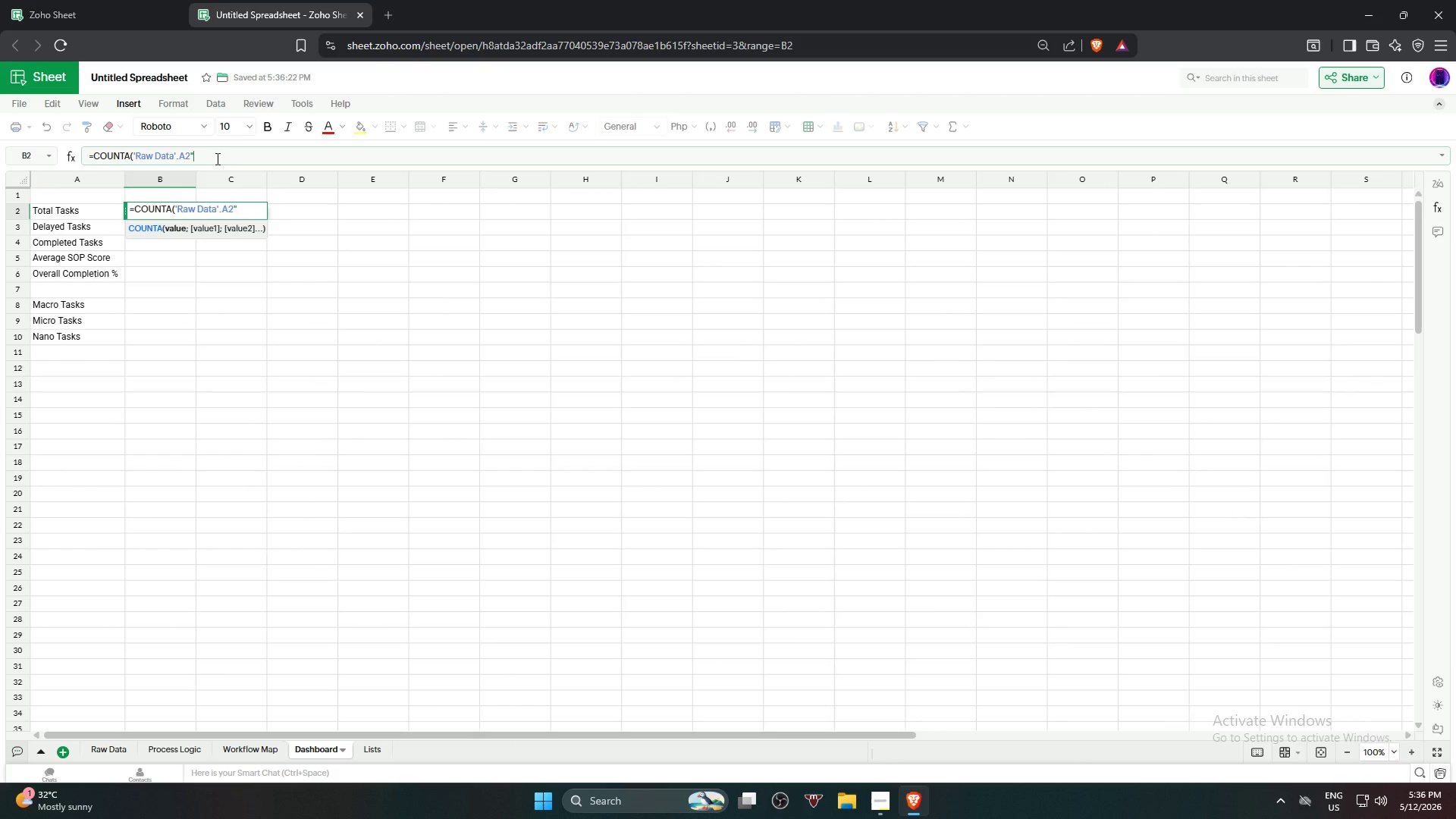 
key(Shift+Quote)
 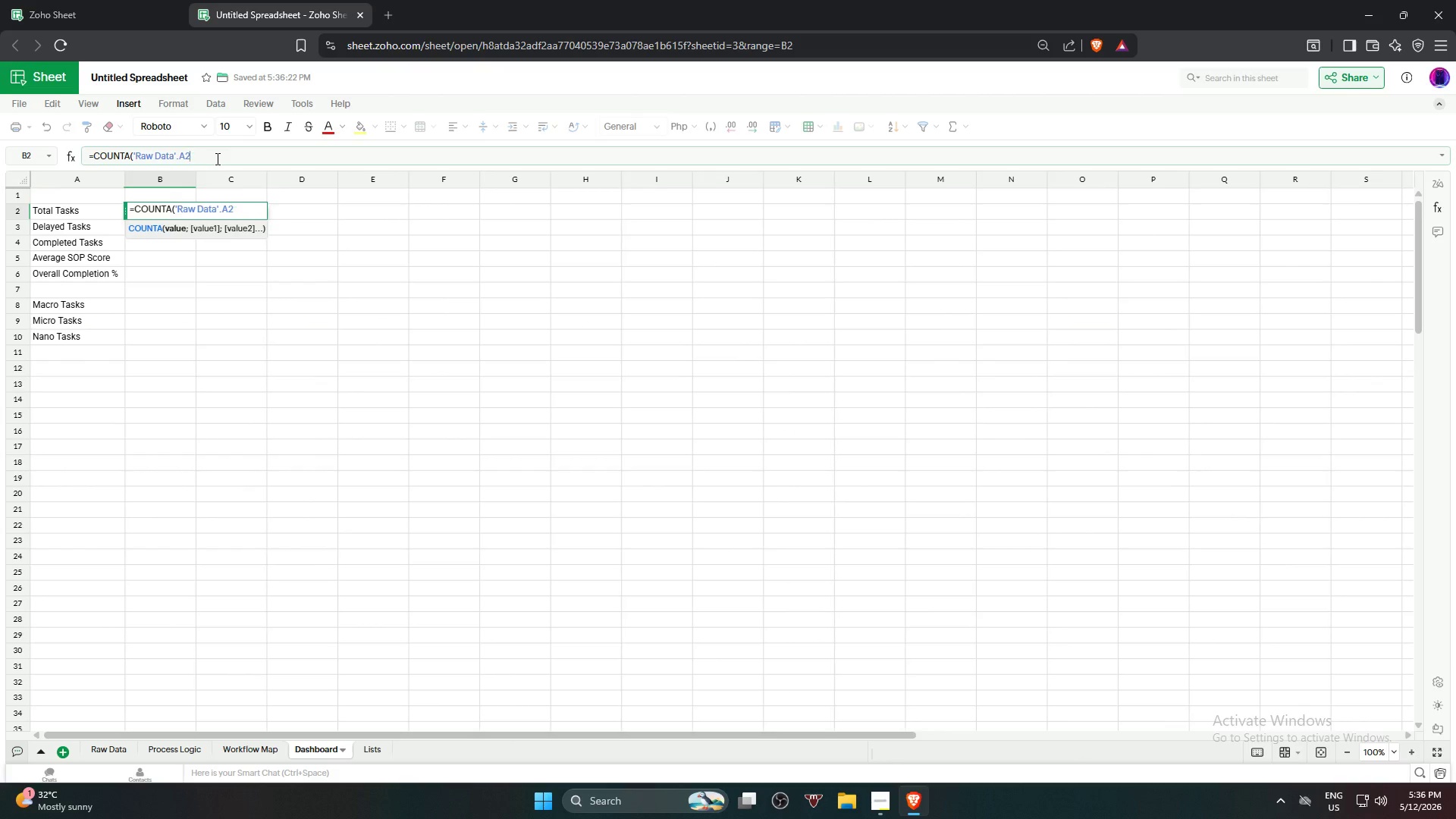 
key(Backspace)
 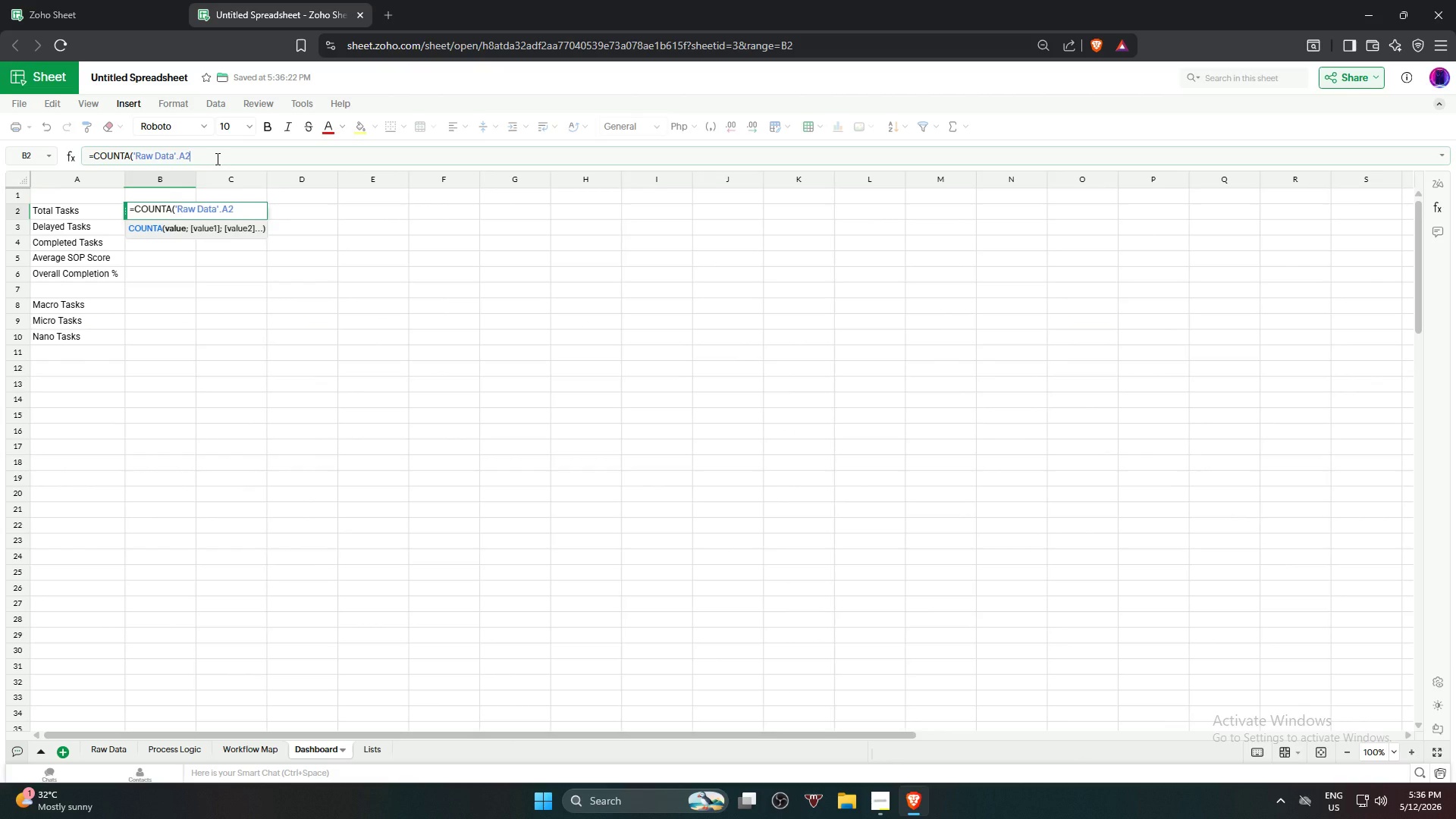 
key(Shift+ShiftRight)
 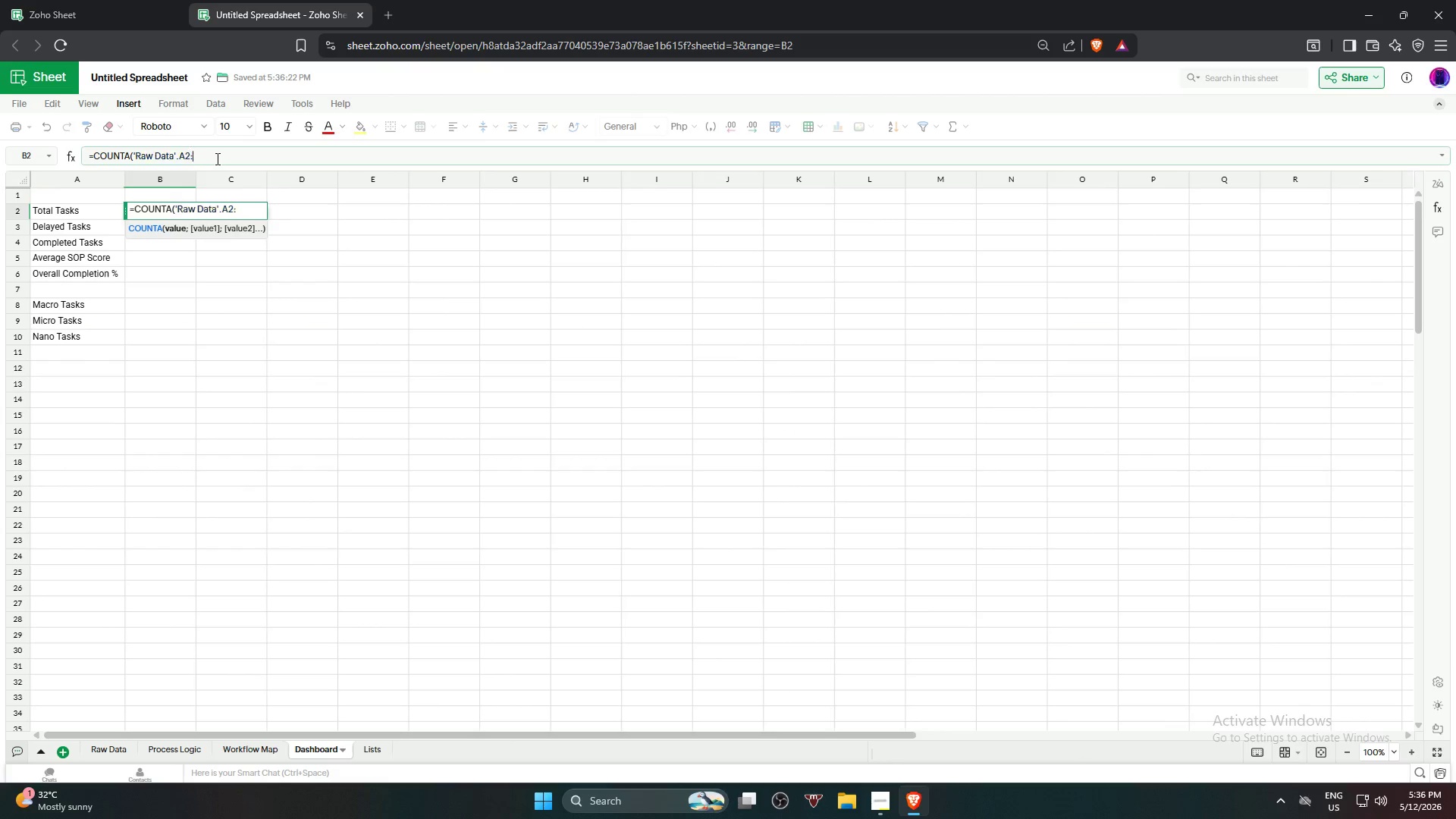 
key(Shift+Semicolon)
 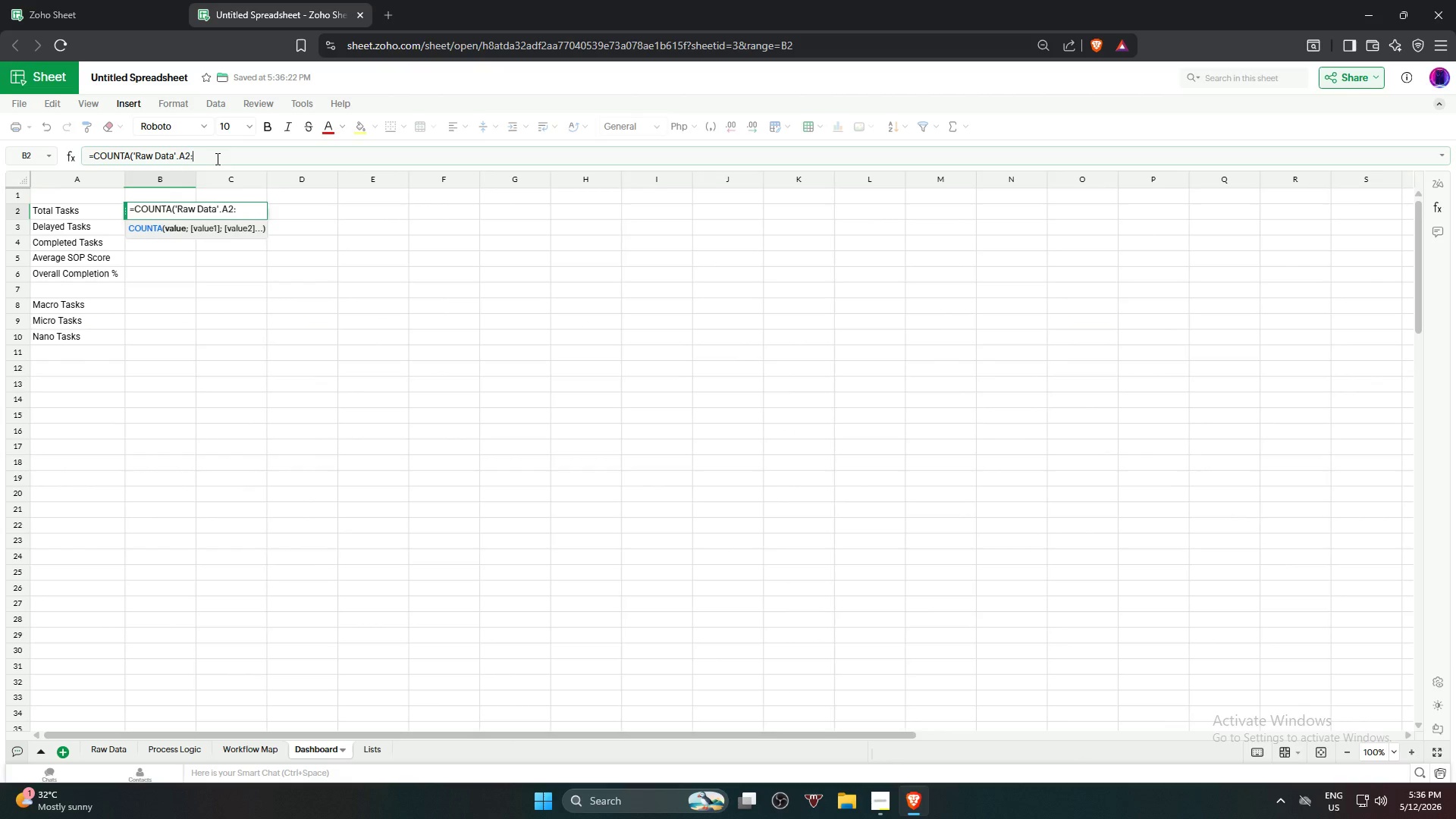 
key(Shift+ShiftLeft)
 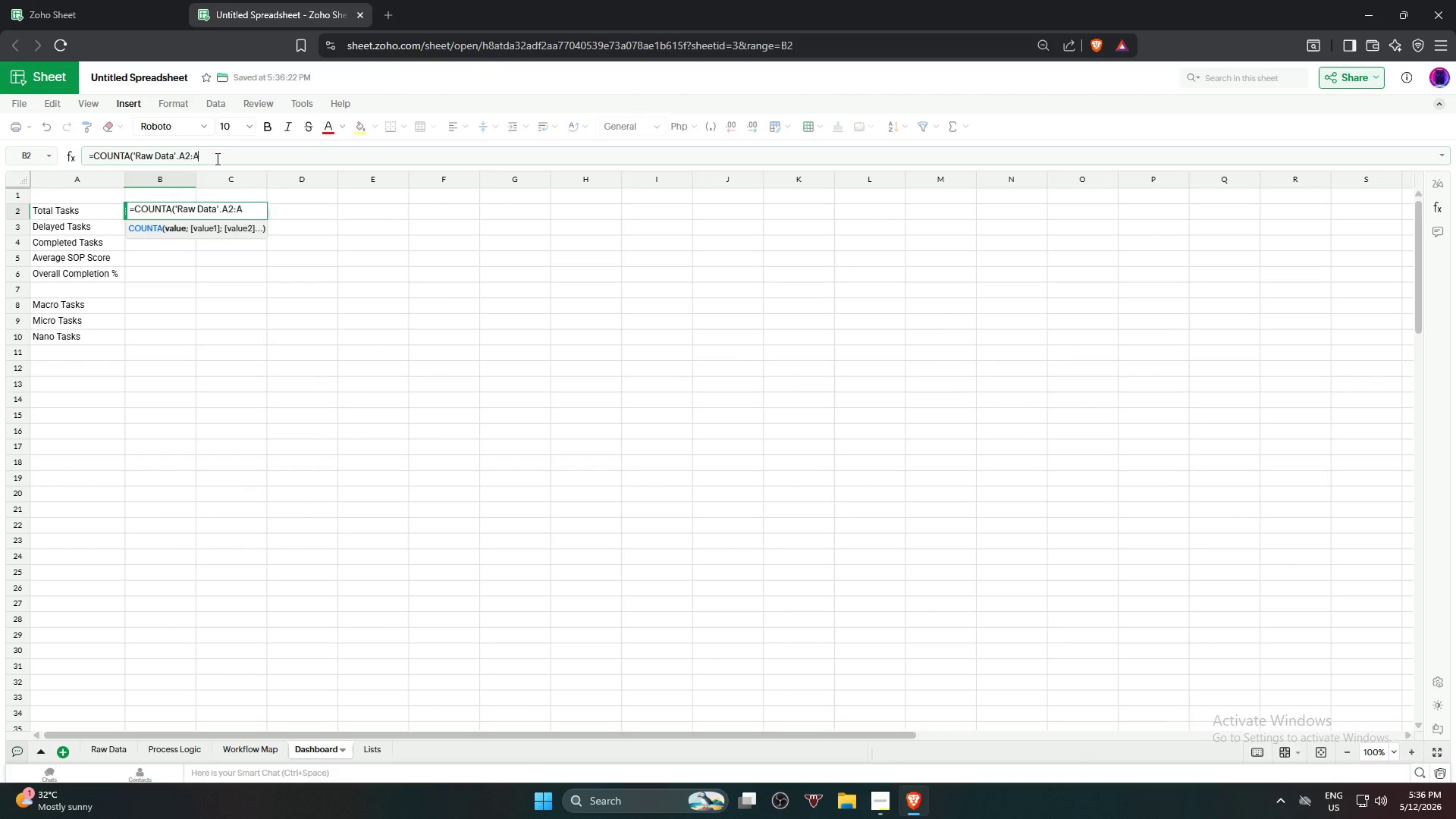 
key(Shift+A)
 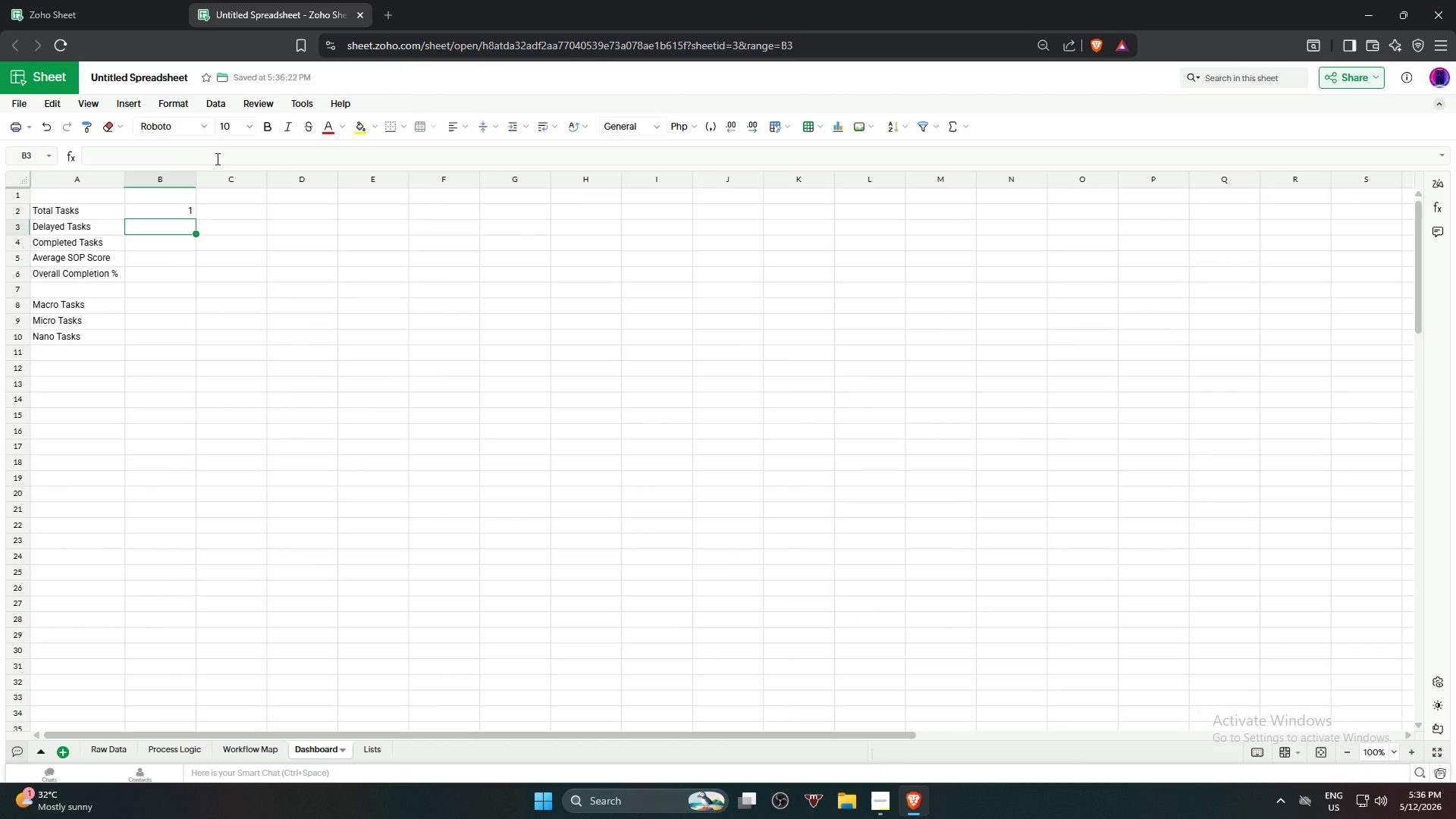 
key(Enter)
 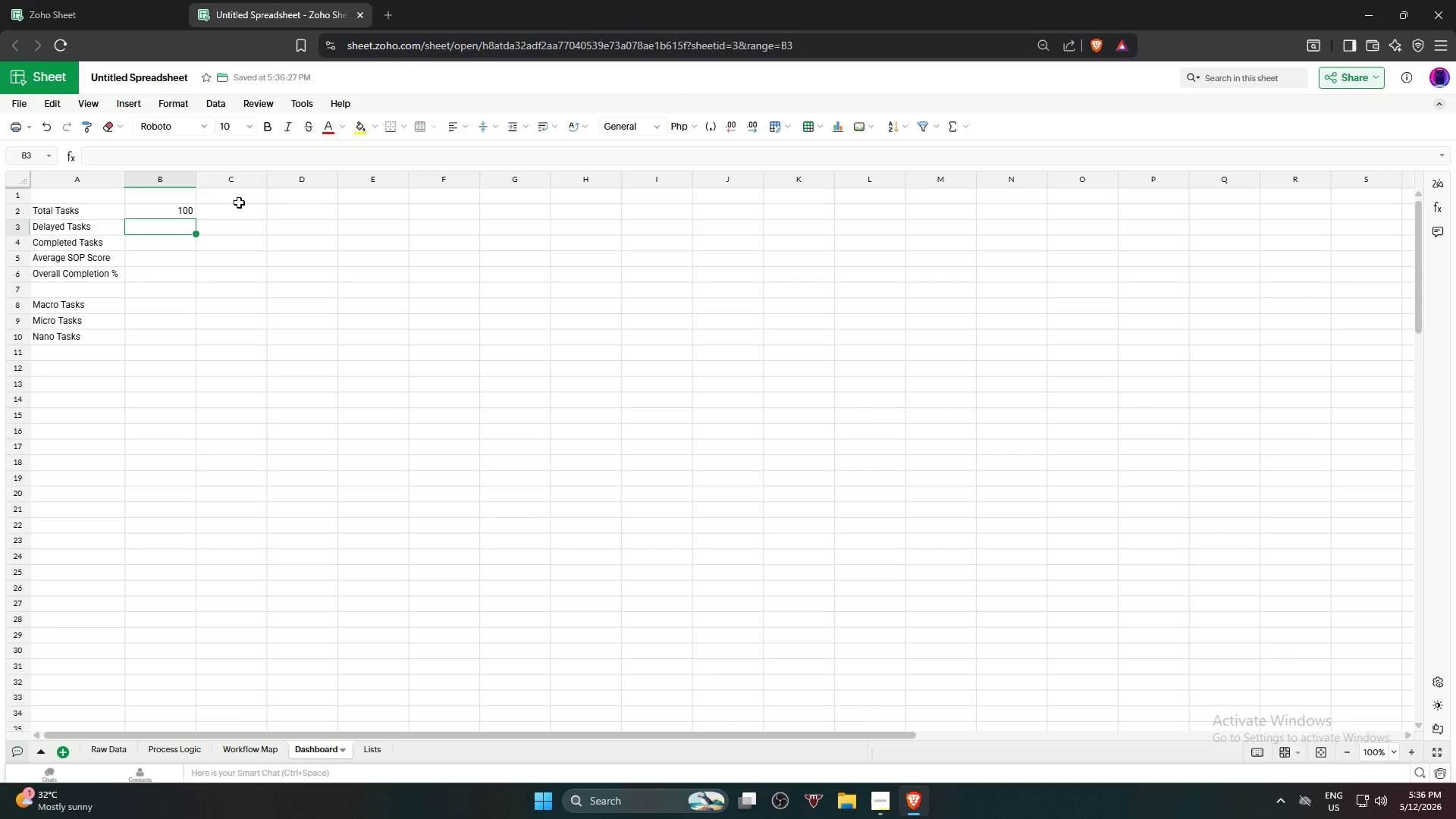 
wait(15.09)
 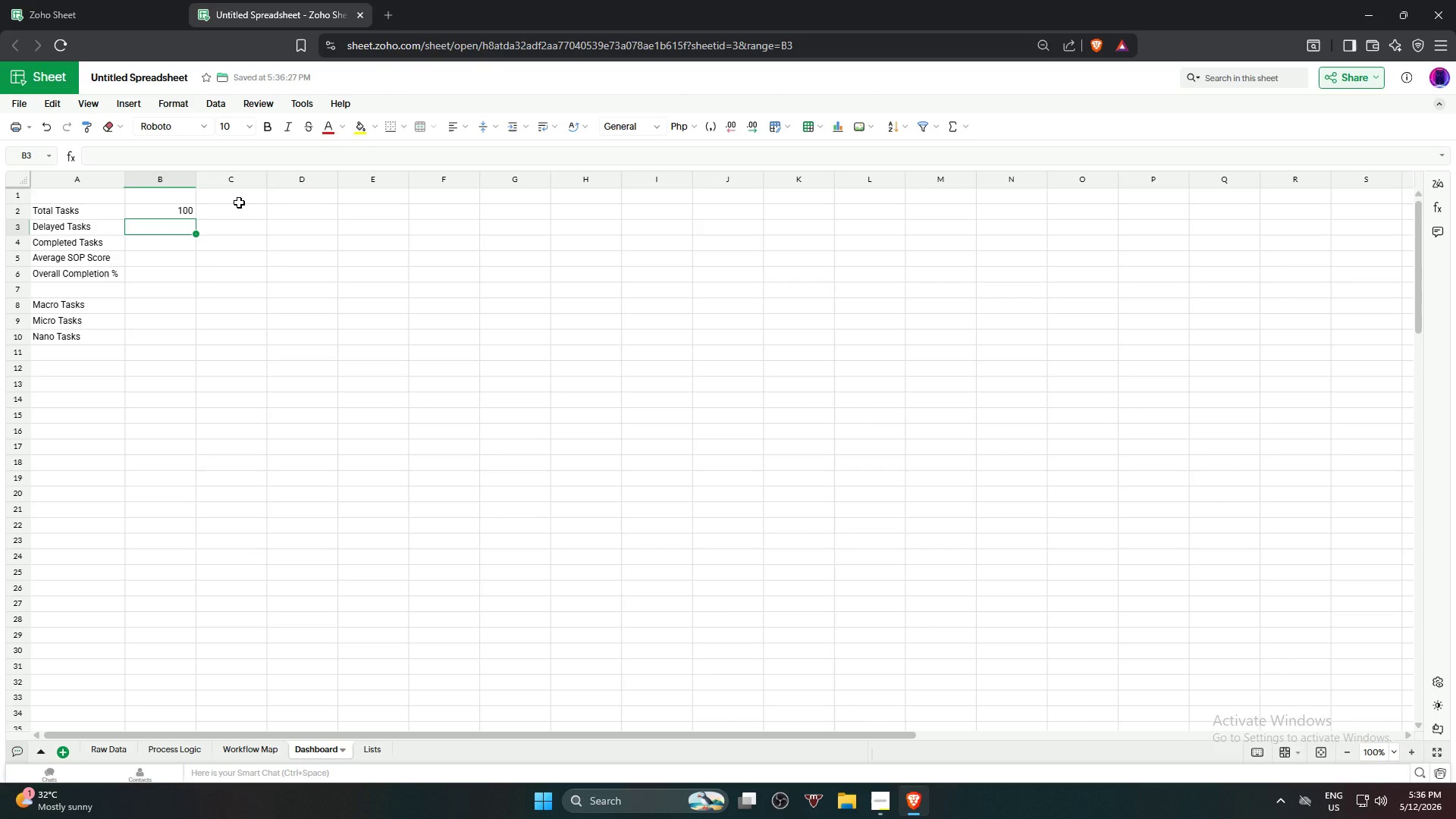 
type(=Ci)
key(Backspace)
type(OUN)
 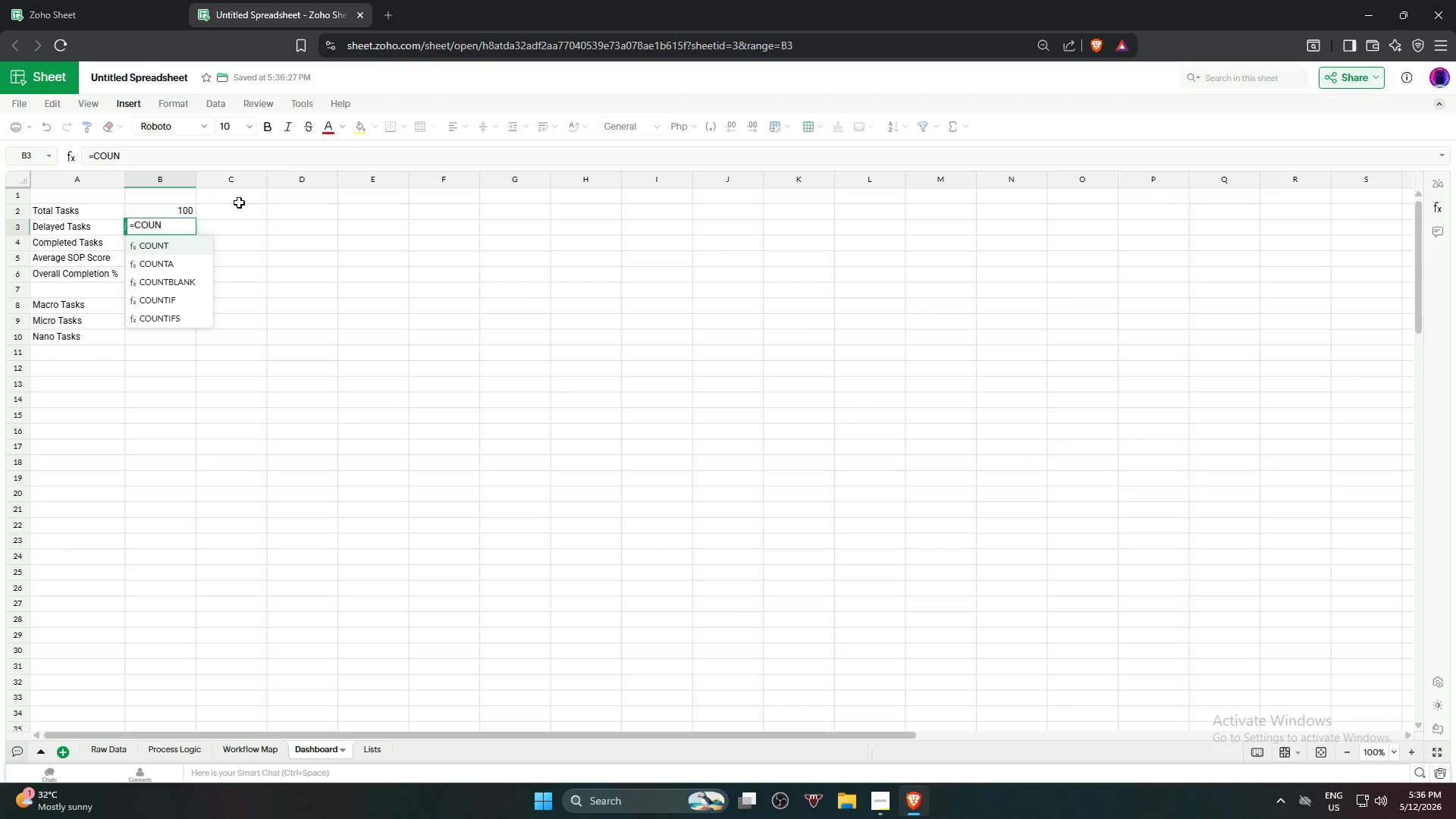 
left_click([180, 301])
 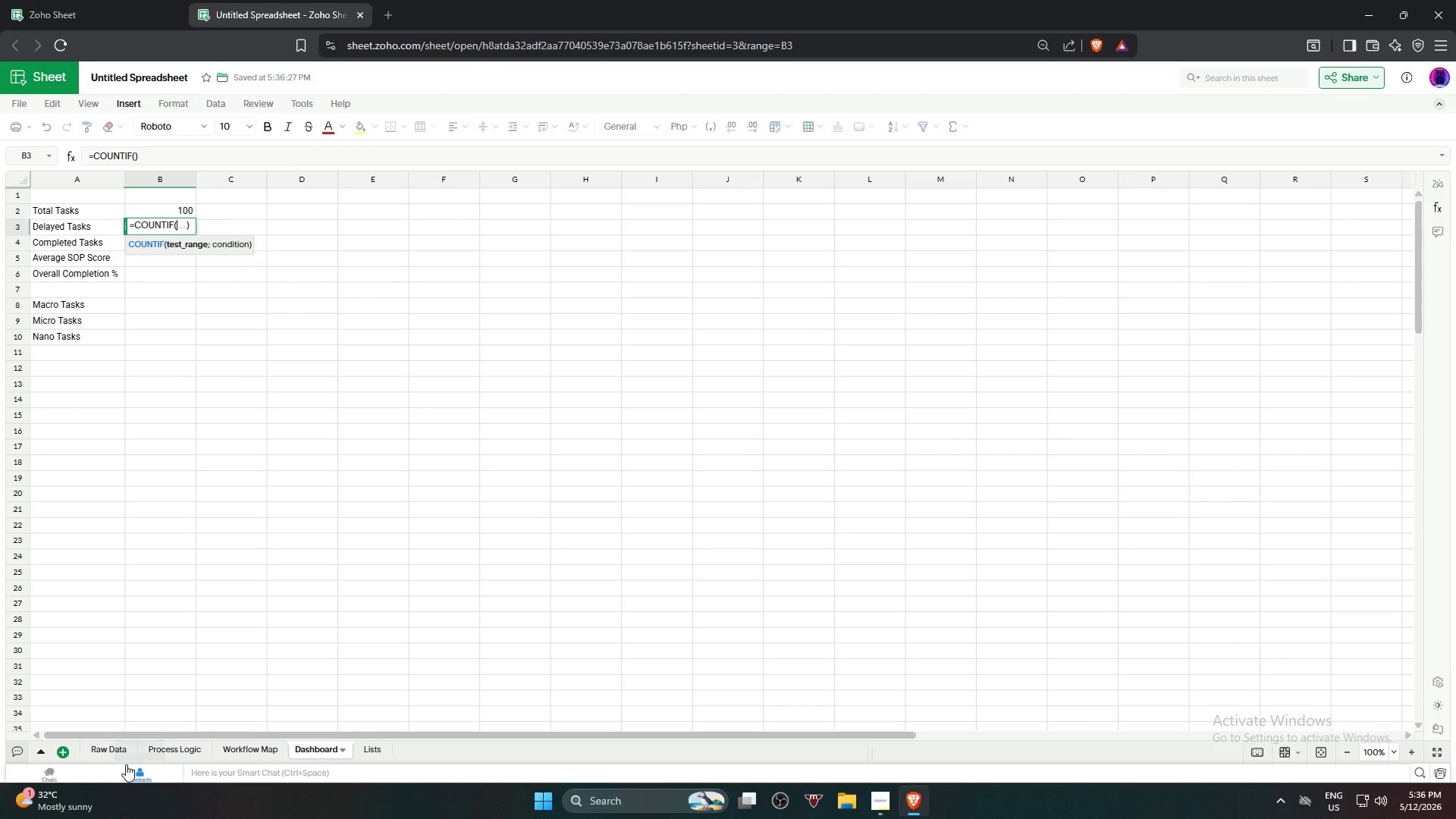 
left_click([116, 752])
 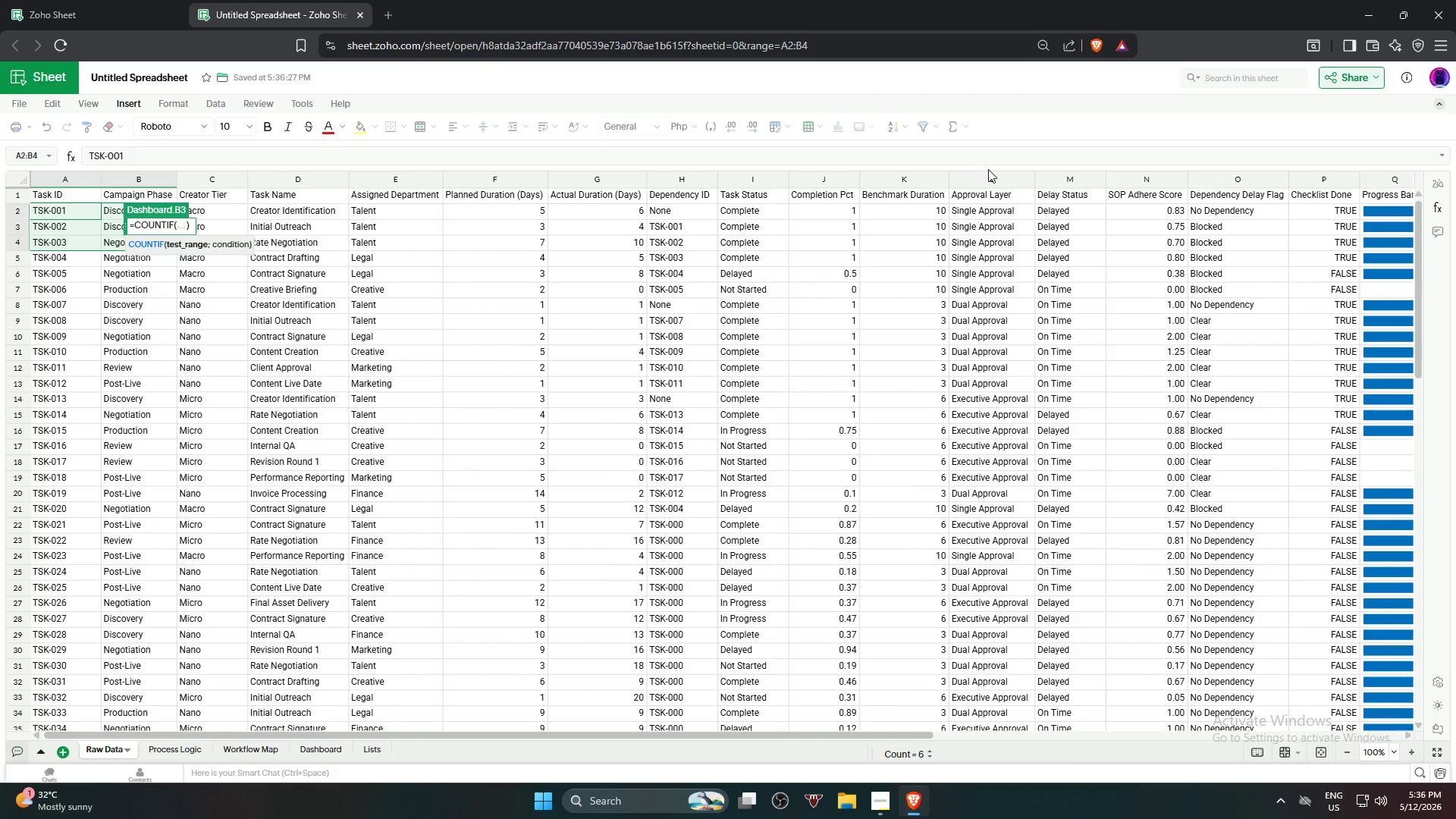 
left_click([1052, 173])
 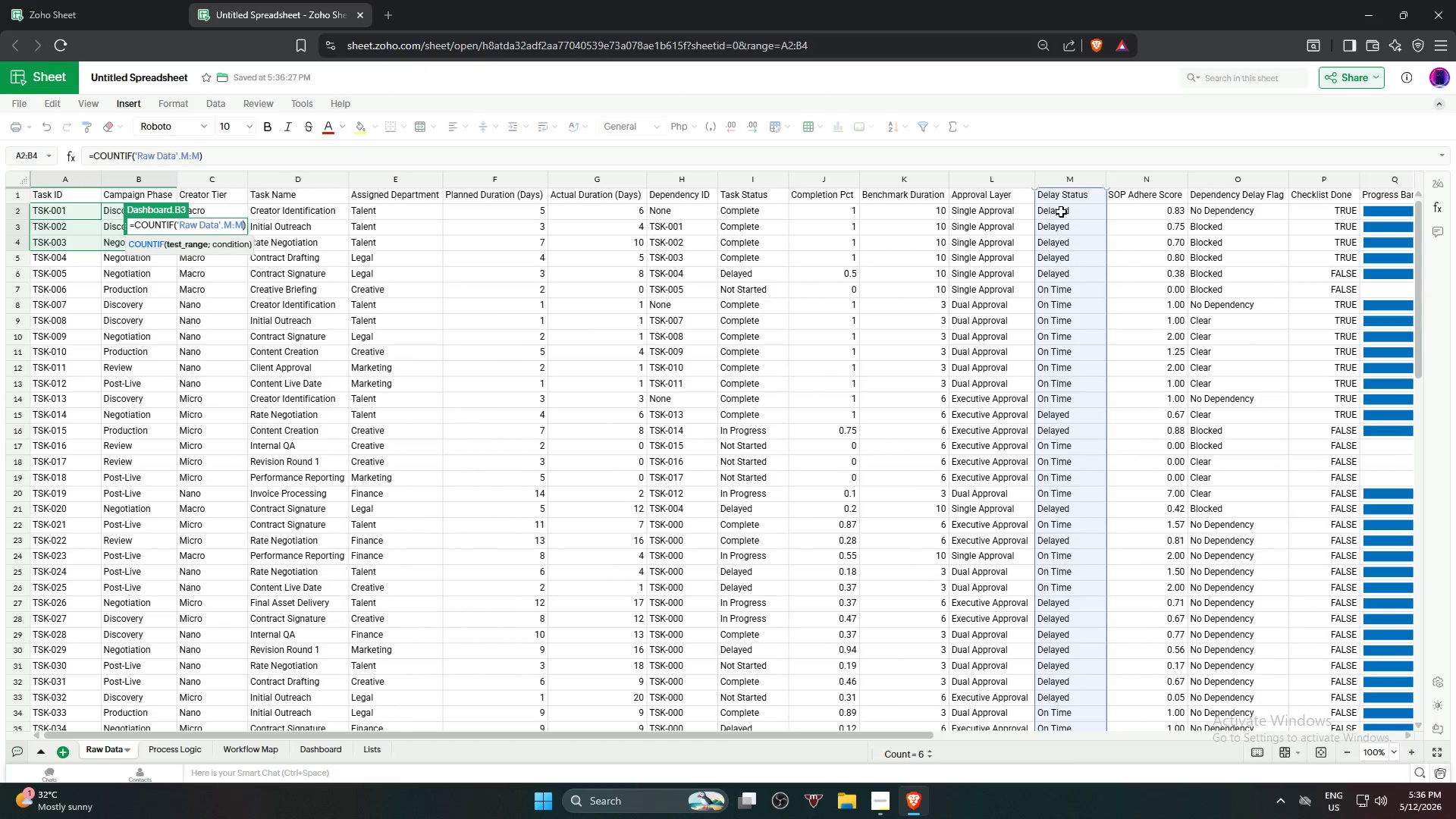 
left_click_drag(start_coordinate=[1061, 212], to_coordinate=[1069, 664])
 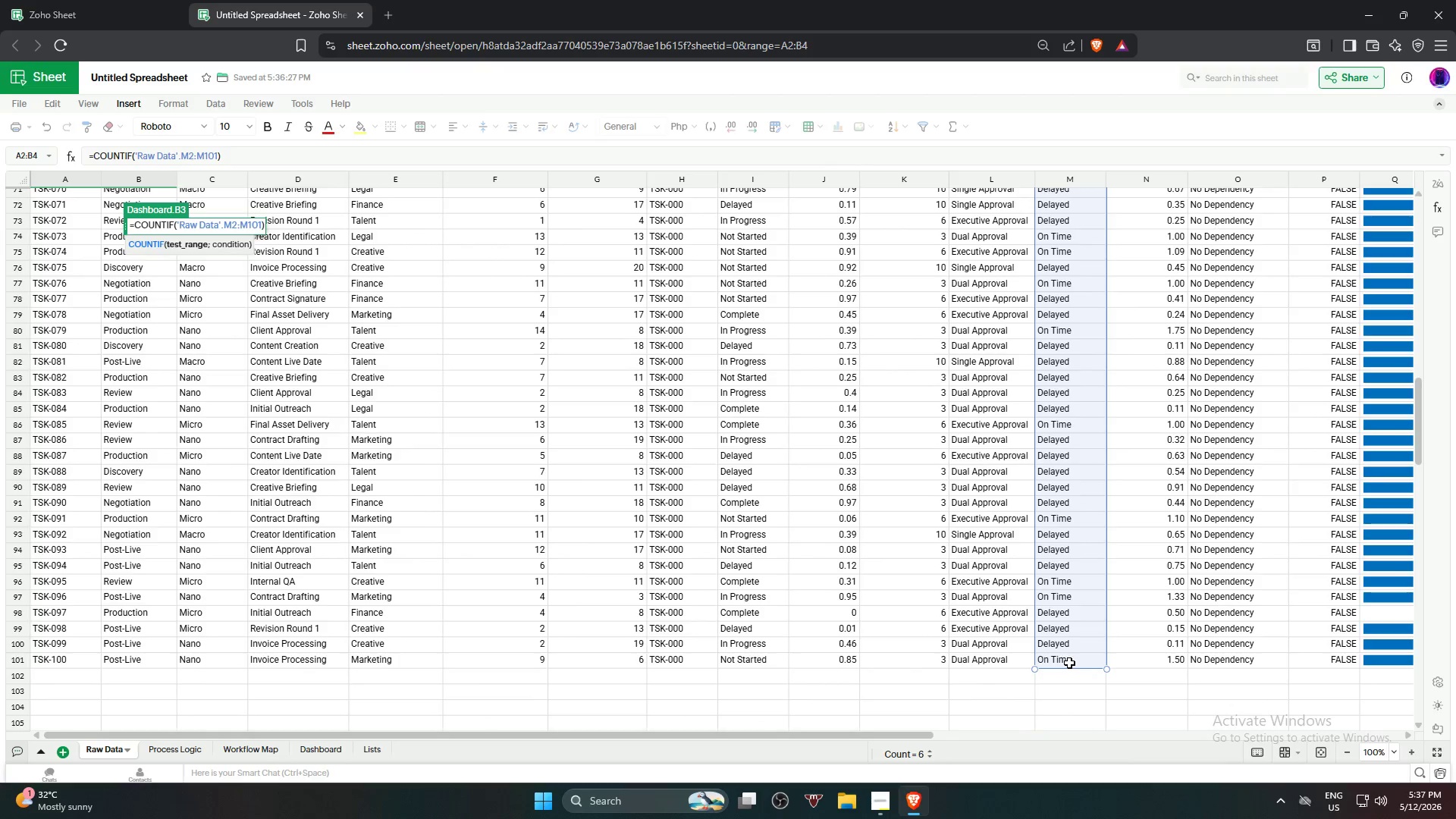 
scroll: coordinate [1084, 741], scroll_direction: down, amount: 12.0
 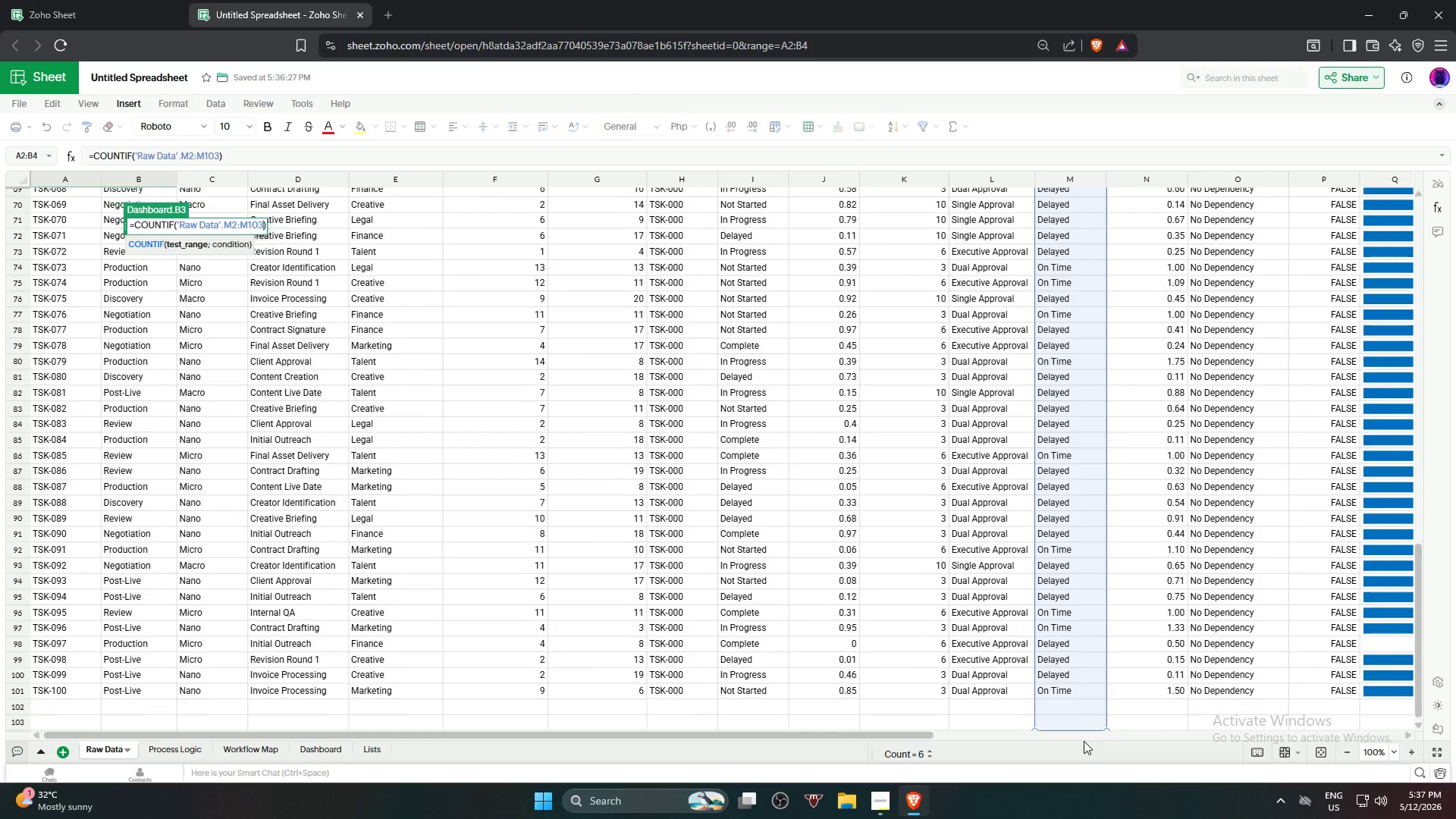 
type(,"Delayed")
 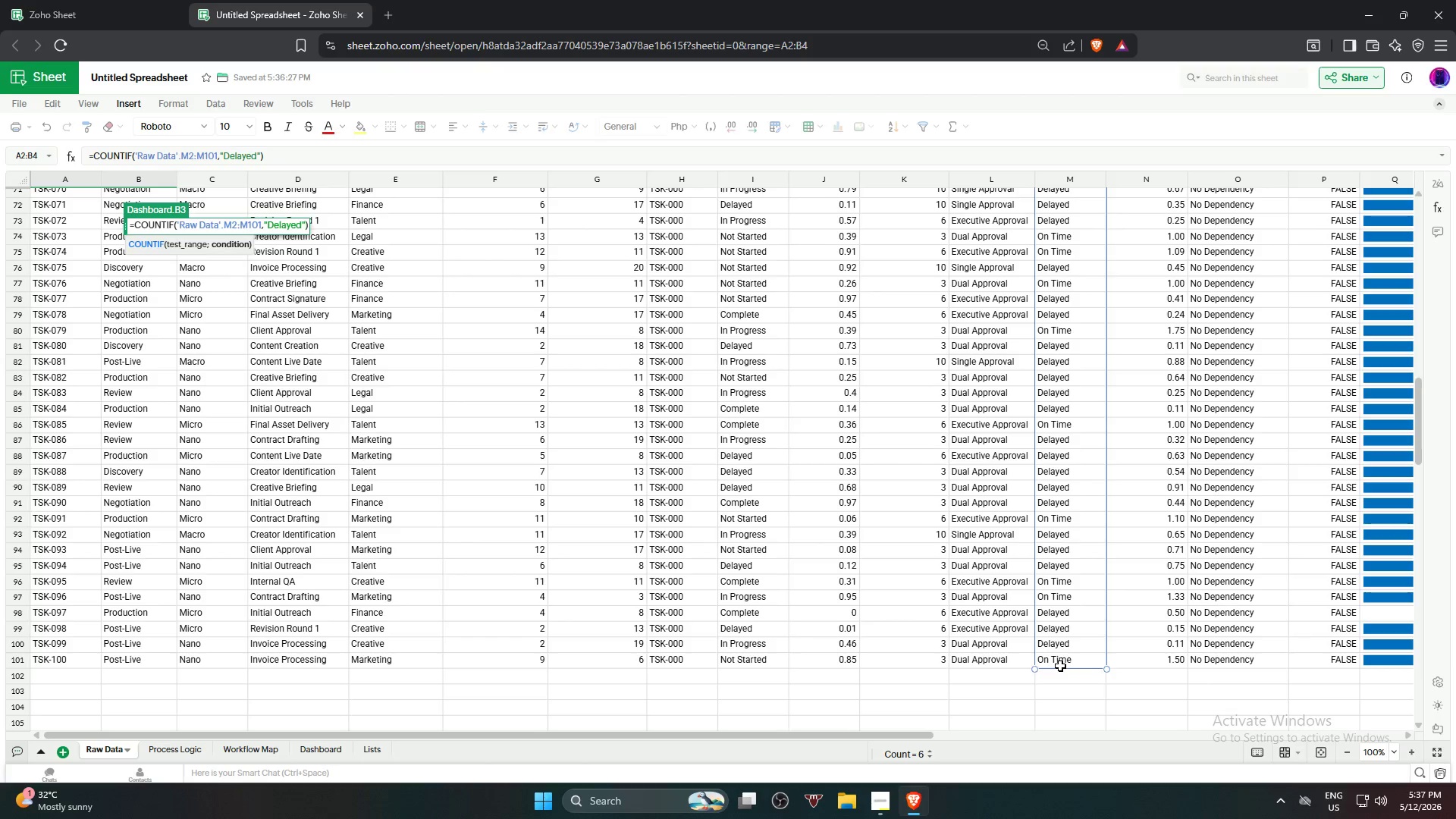 
key(Enter)
 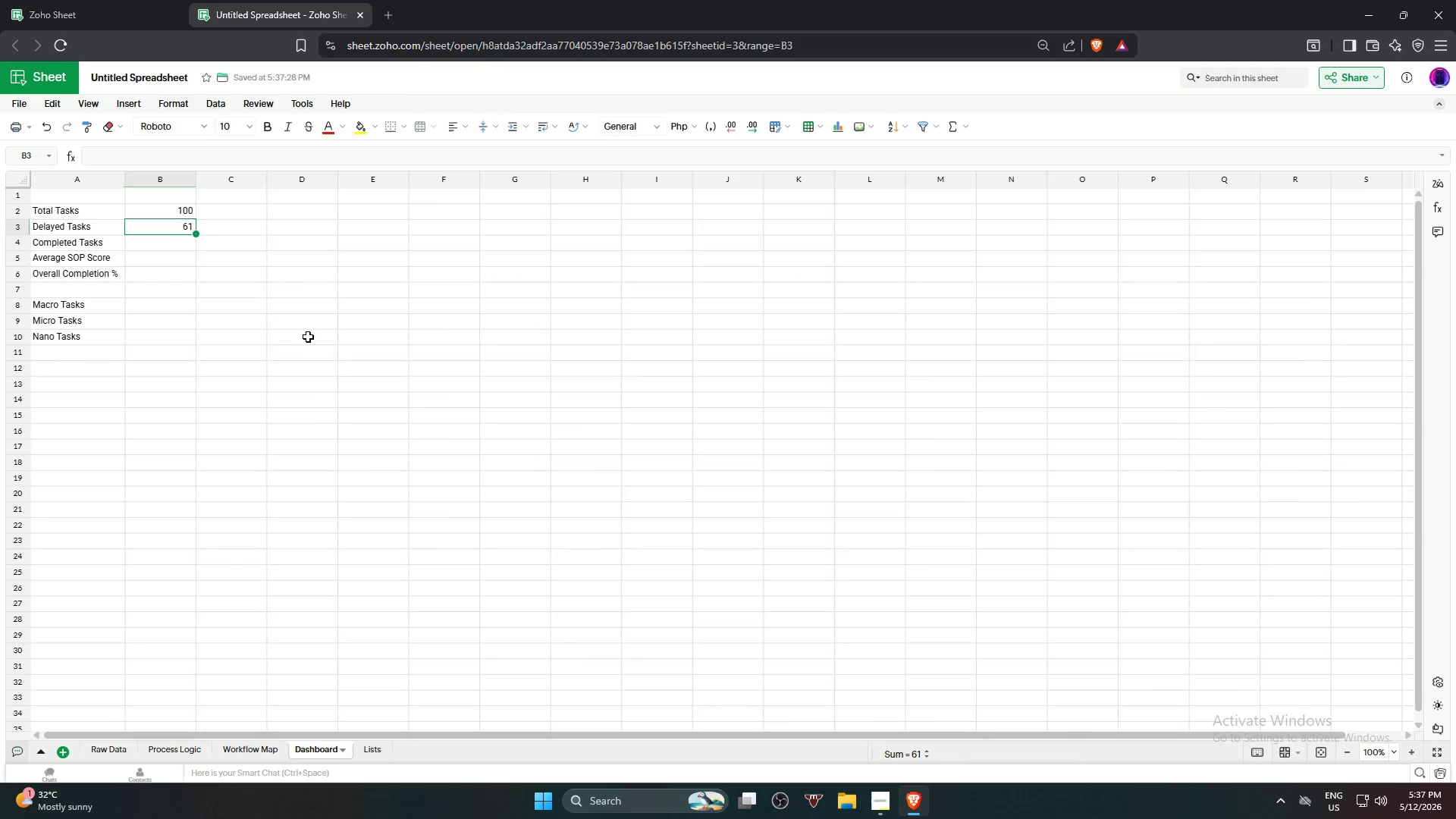 
left_click([187, 236])
 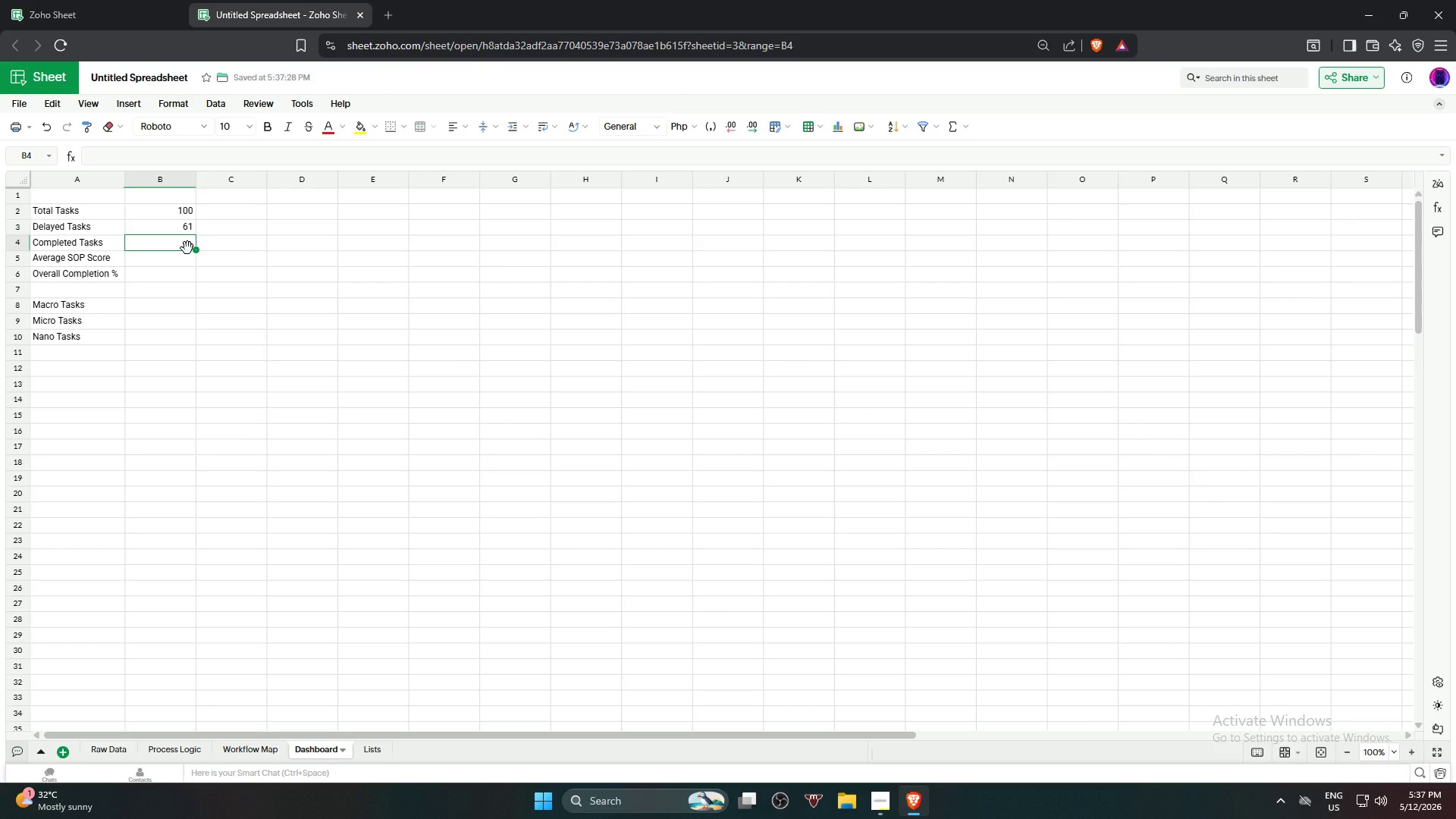 
key(Equal)
 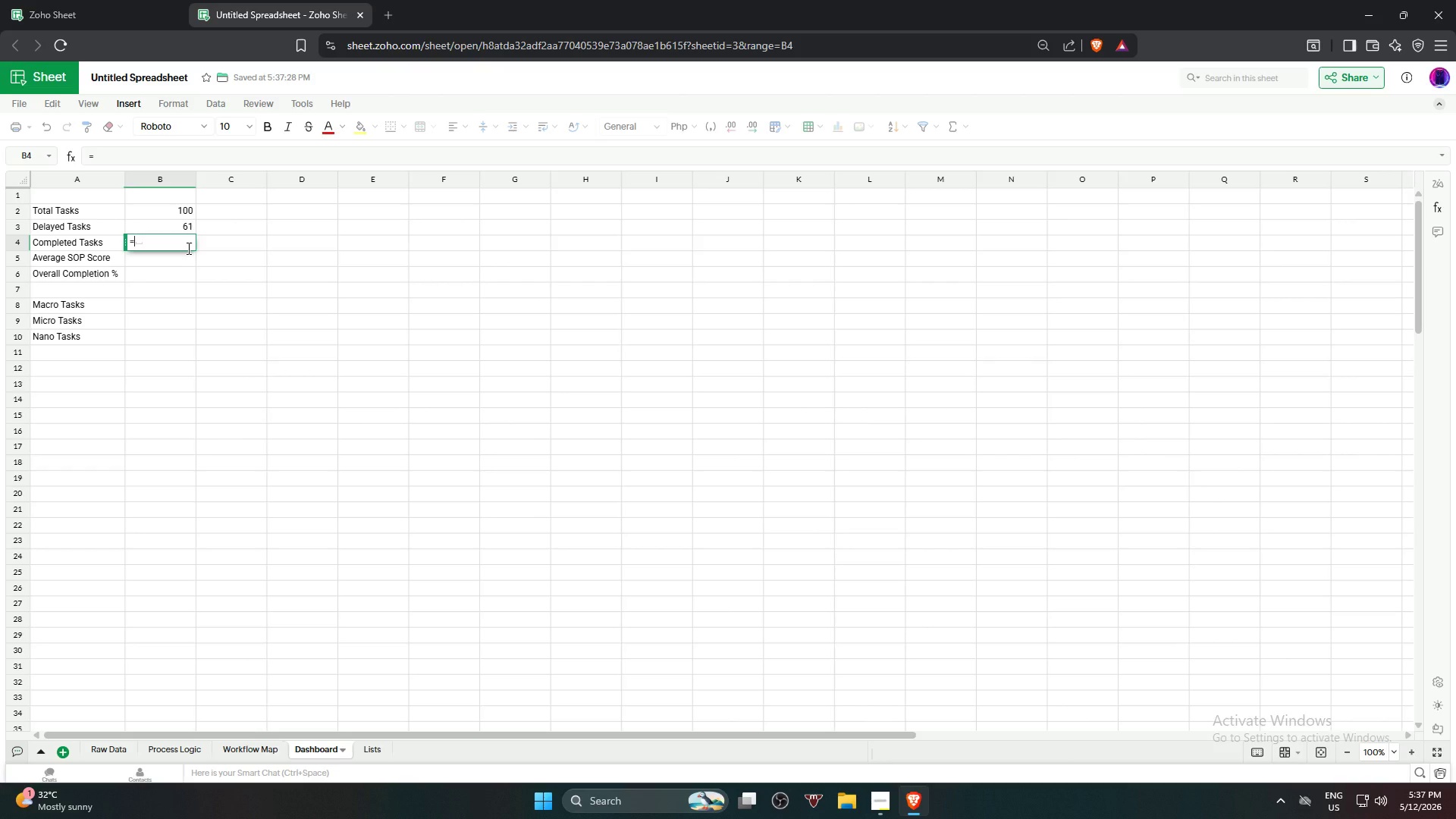 
wait(11.8)
 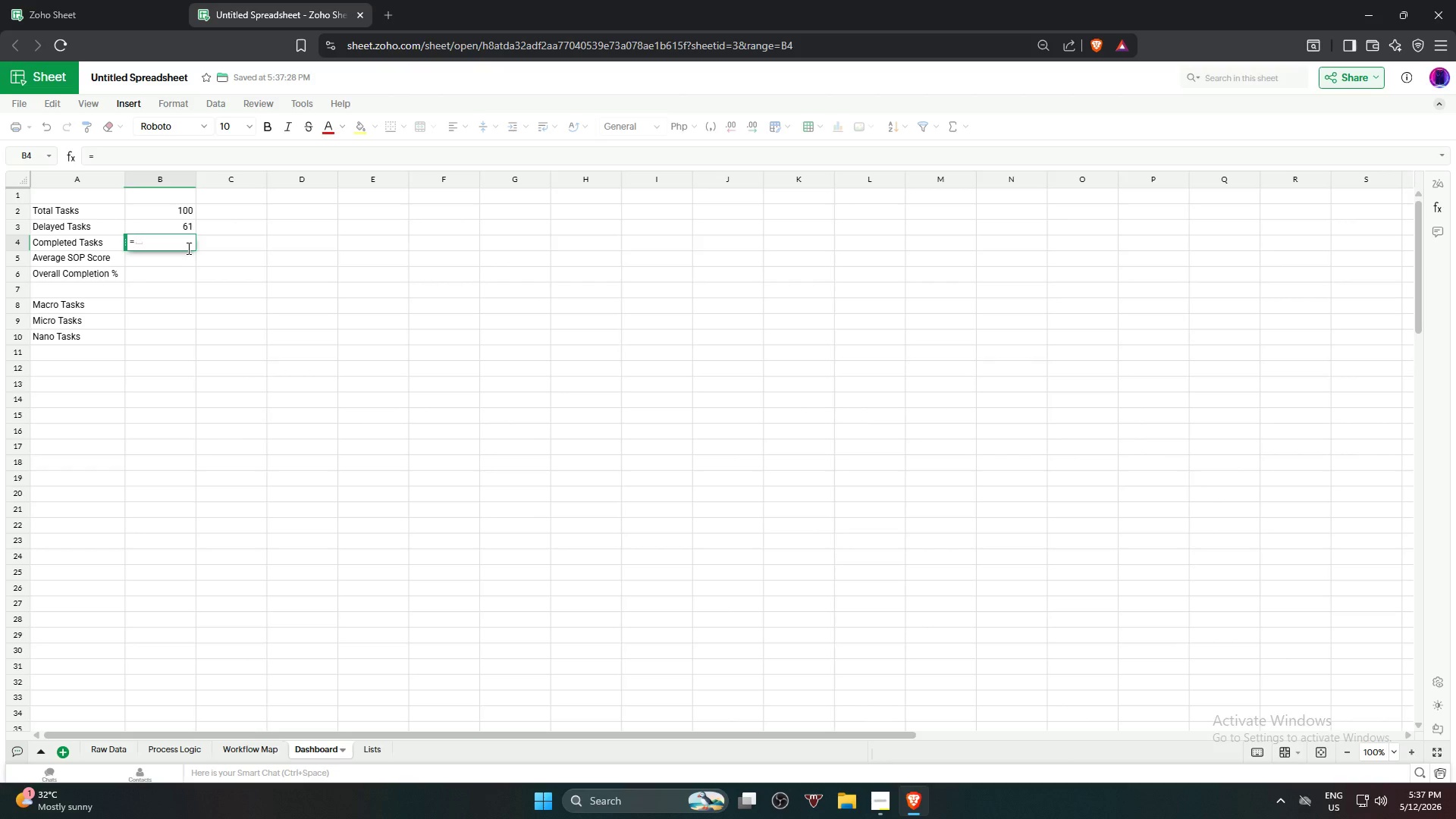 
type(COU)
 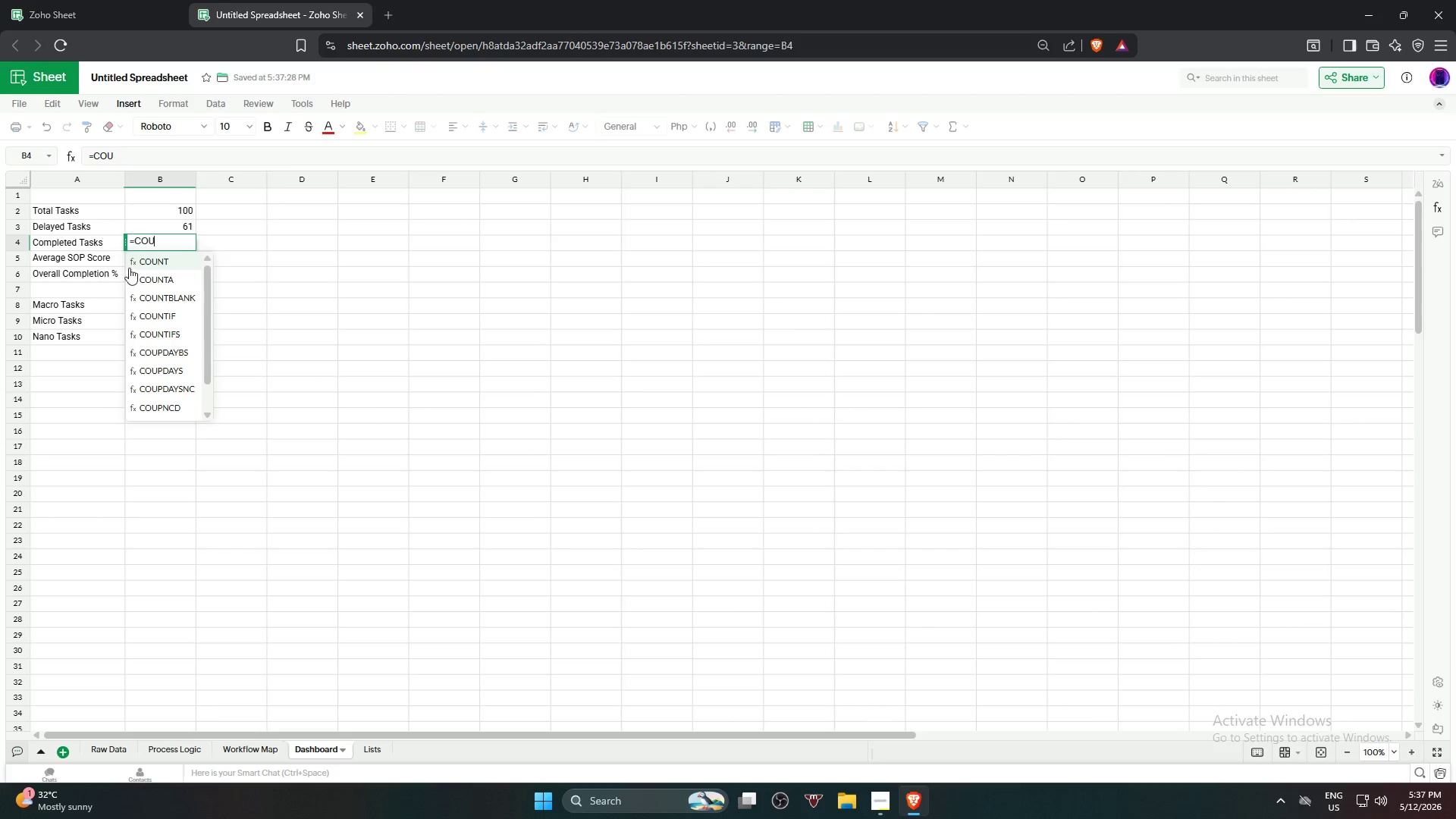 
left_click([143, 321])
 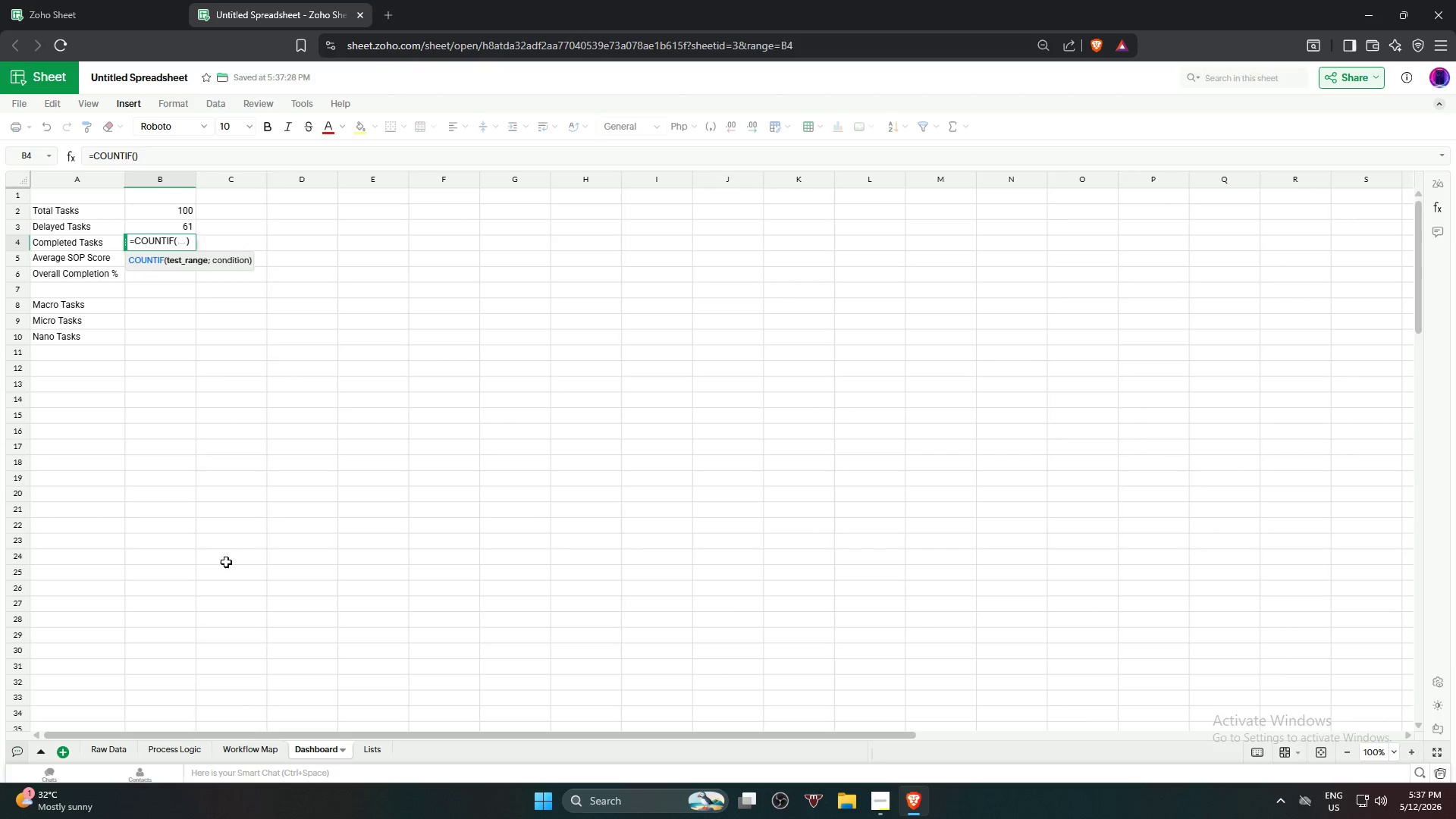 
left_click([108, 745])
 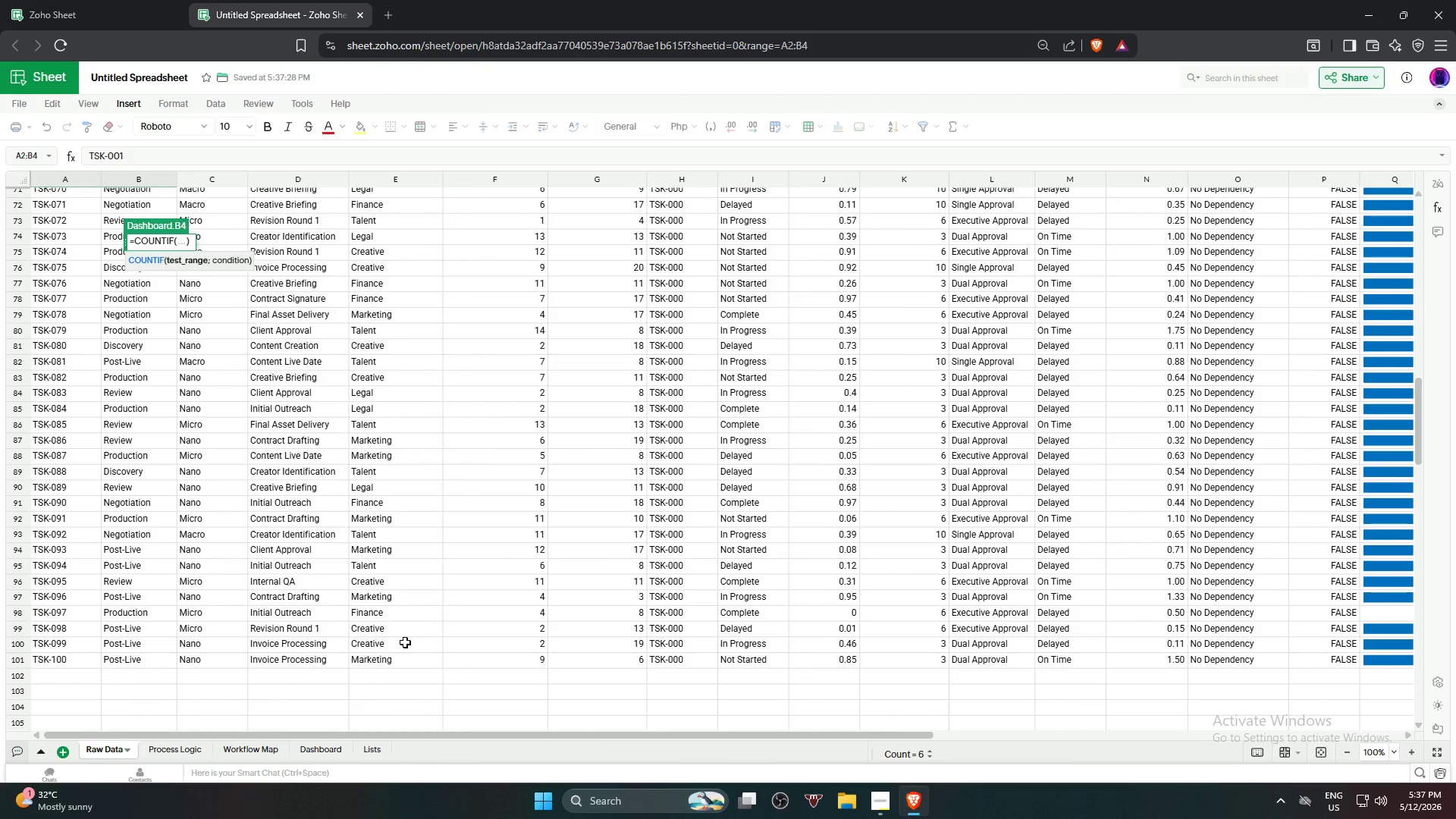 
scroll: coordinate [698, 476], scroll_direction: up, amount: 21.0
 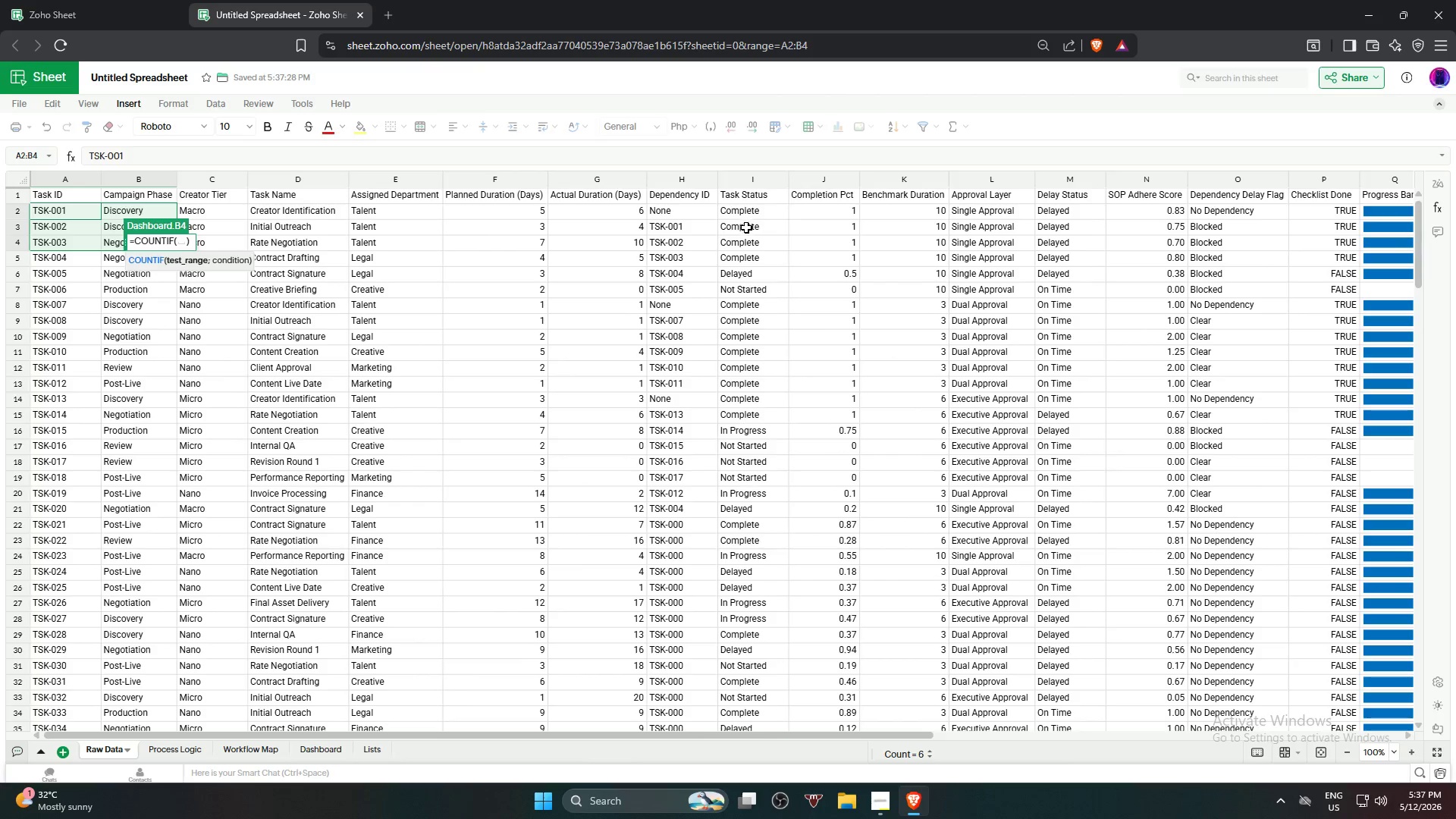 
left_click_drag(start_coordinate=[759, 214], to_coordinate=[748, 621])
 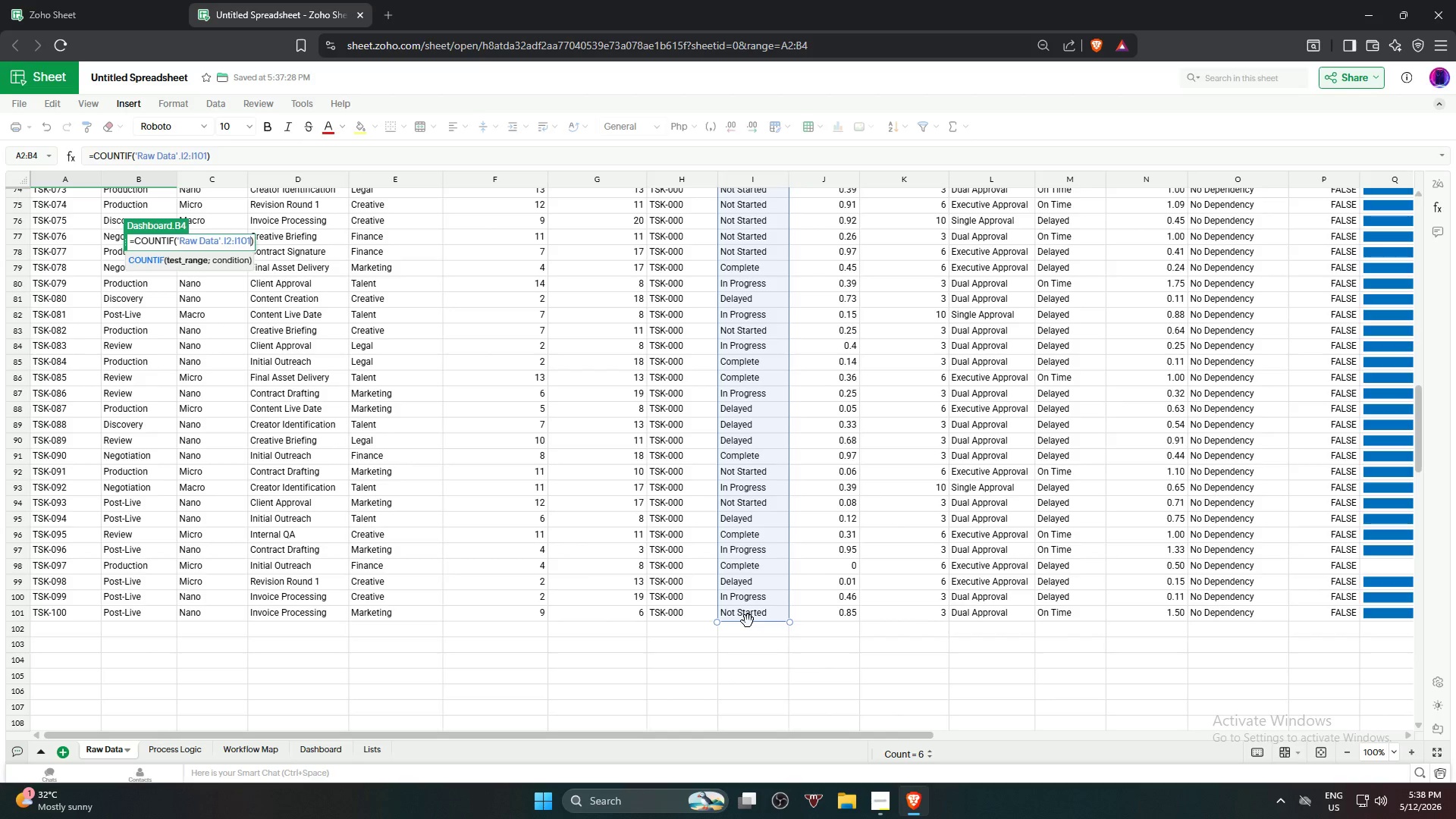 
type(,"Completed")
 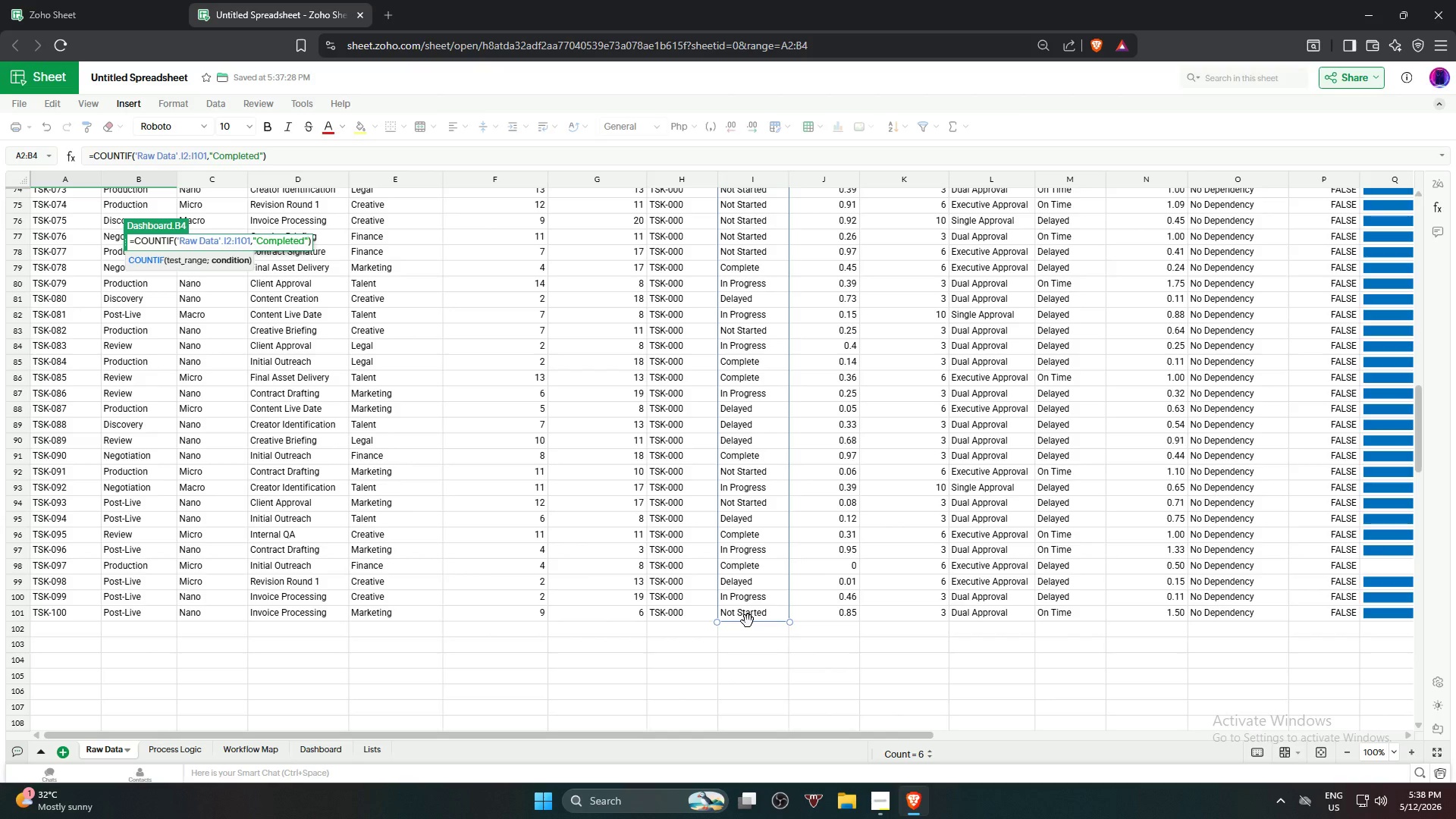 
key(Enter)
 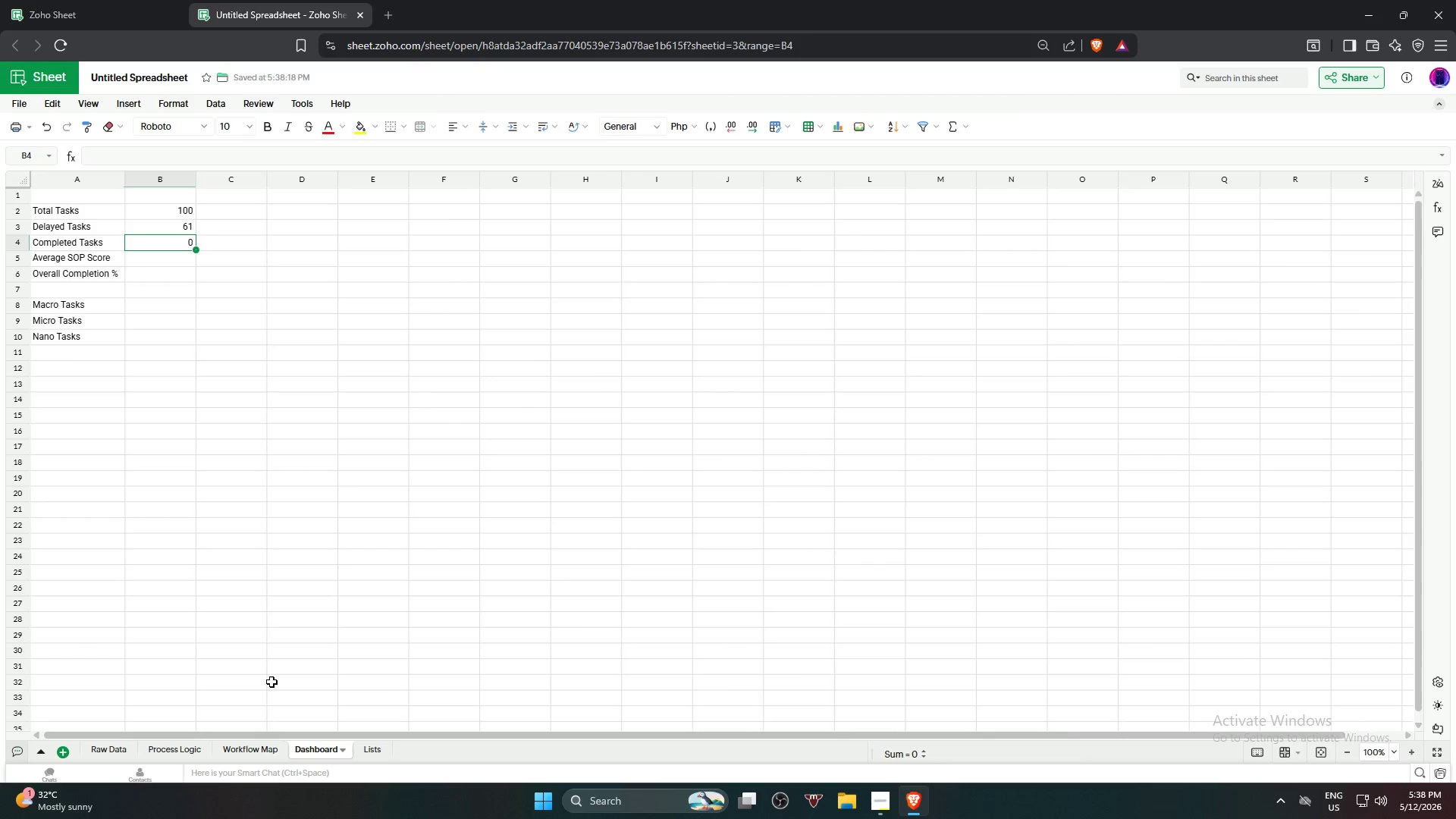 
left_click([101, 750])
 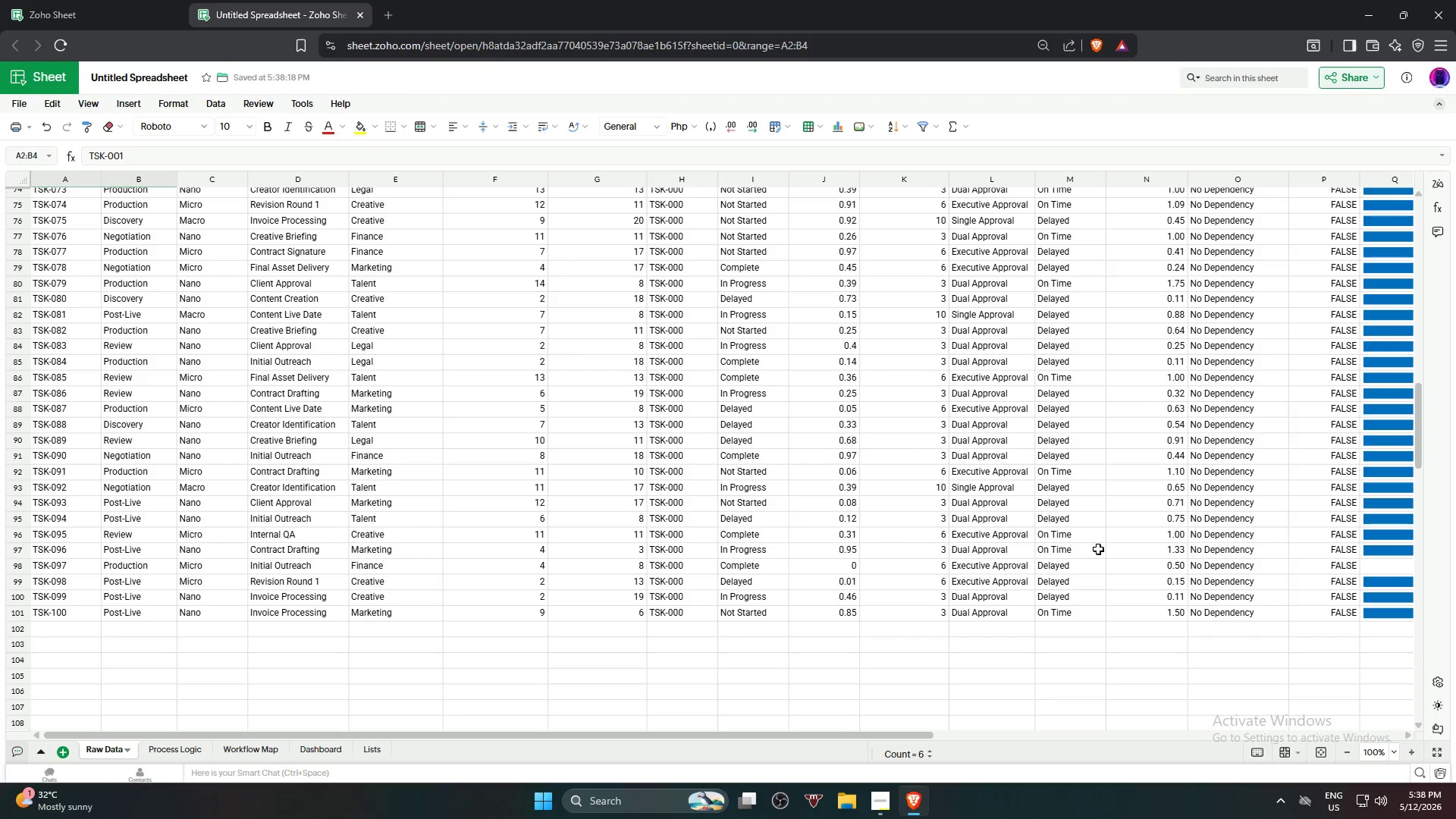 
scroll: coordinate [1097, 555], scroll_direction: up, amount: 23.0
 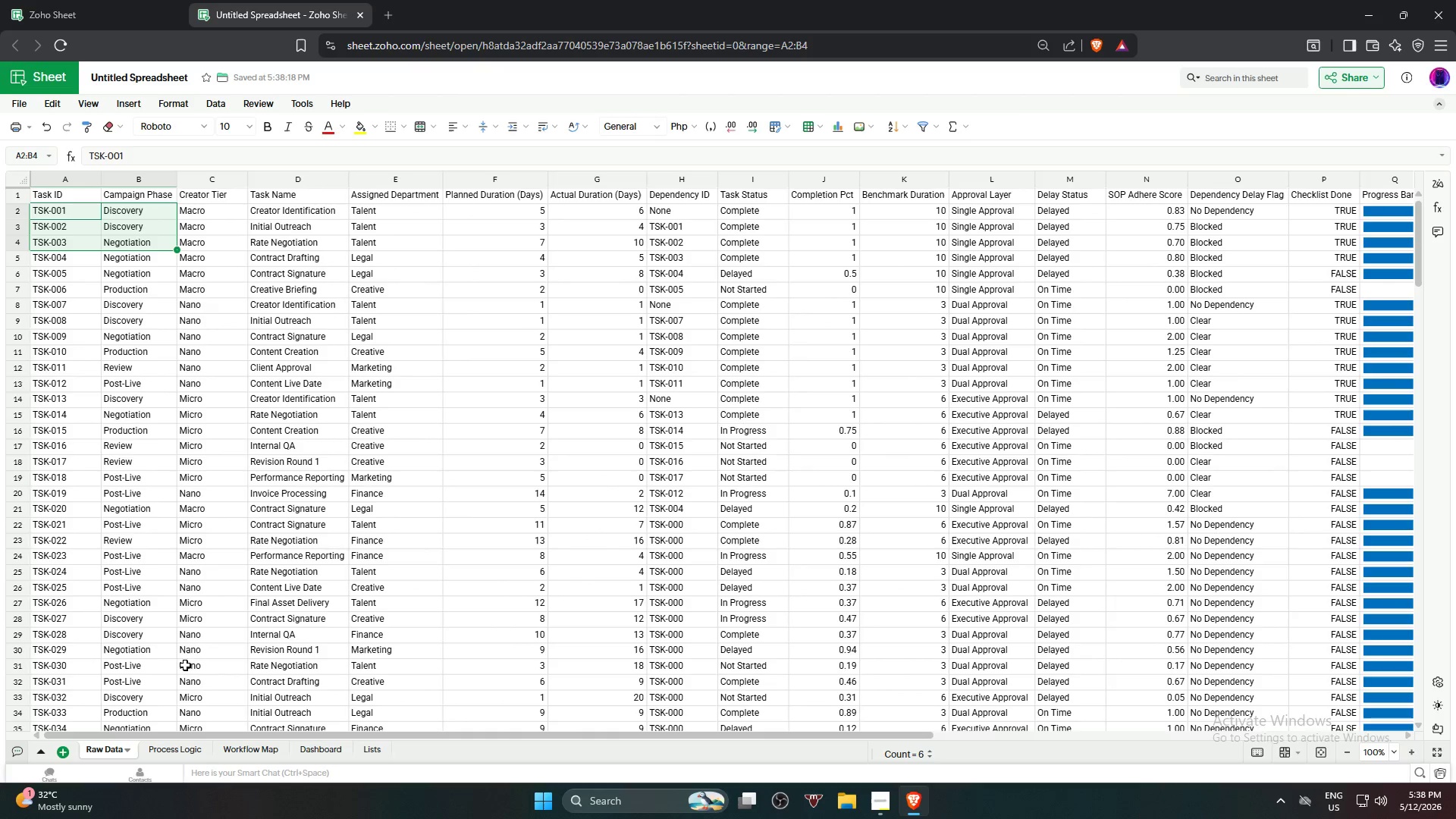 
left_click([234, 754])
 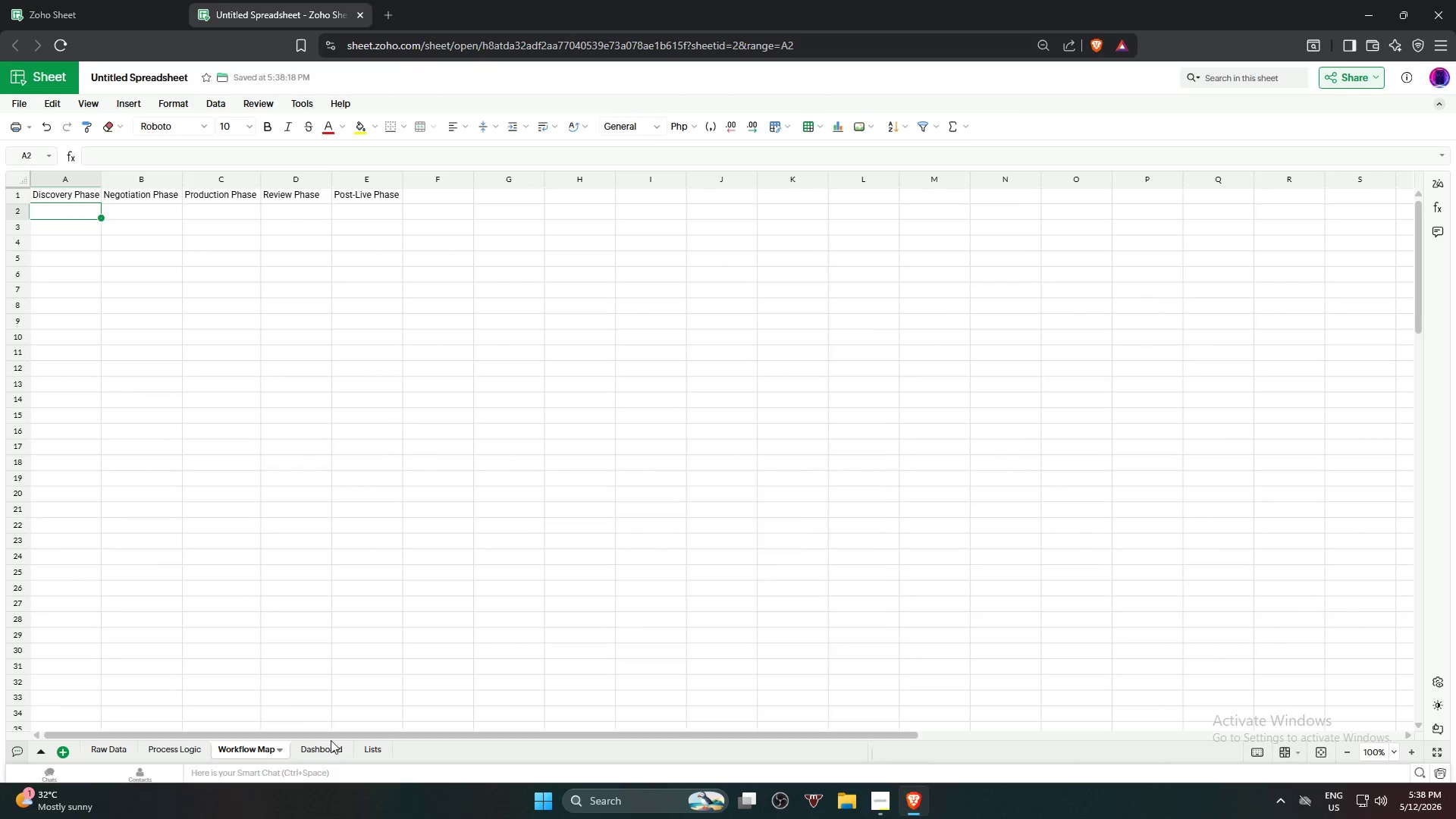 
left_click([331, 746])
 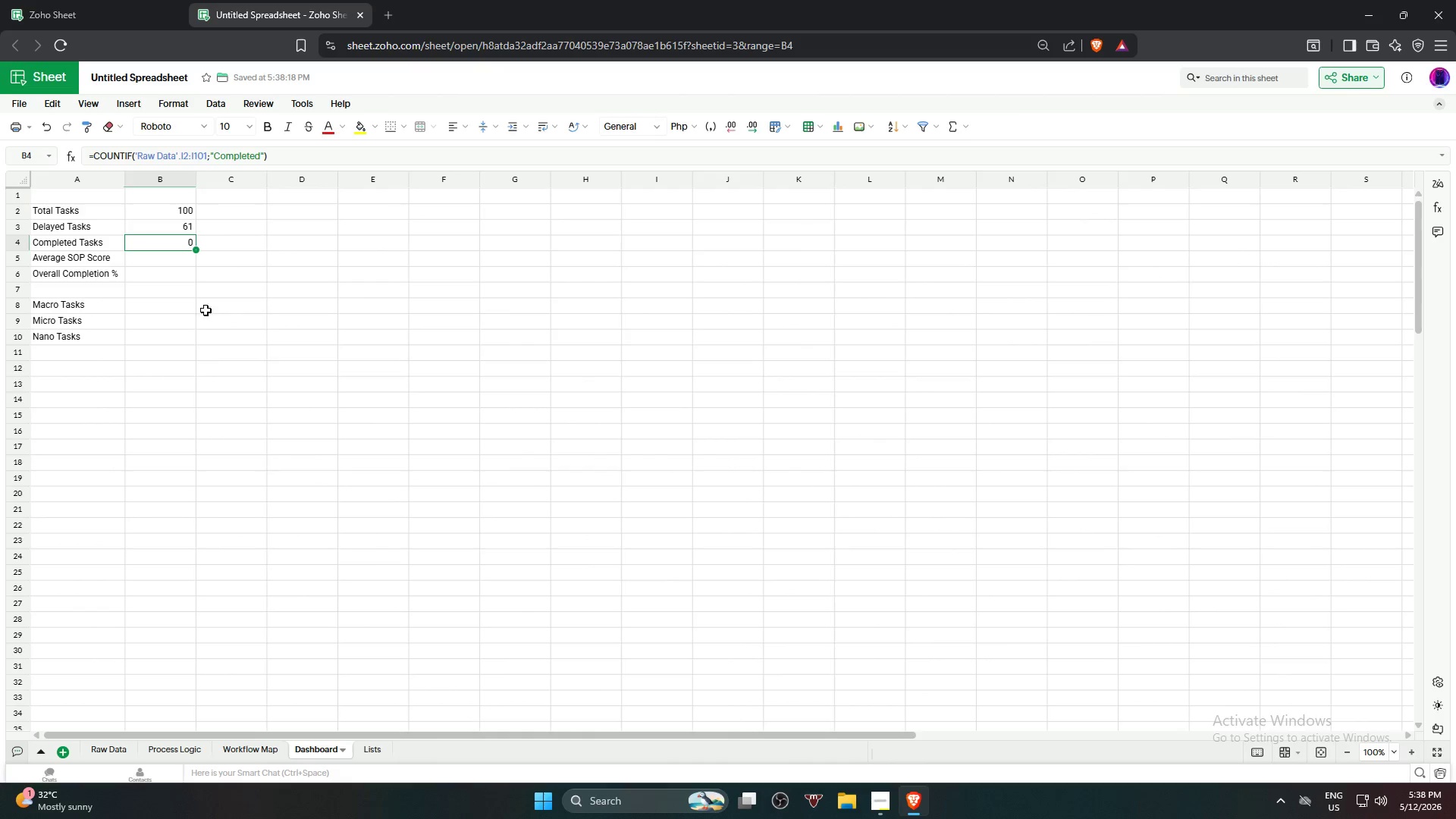 
left_click([162, 267])
 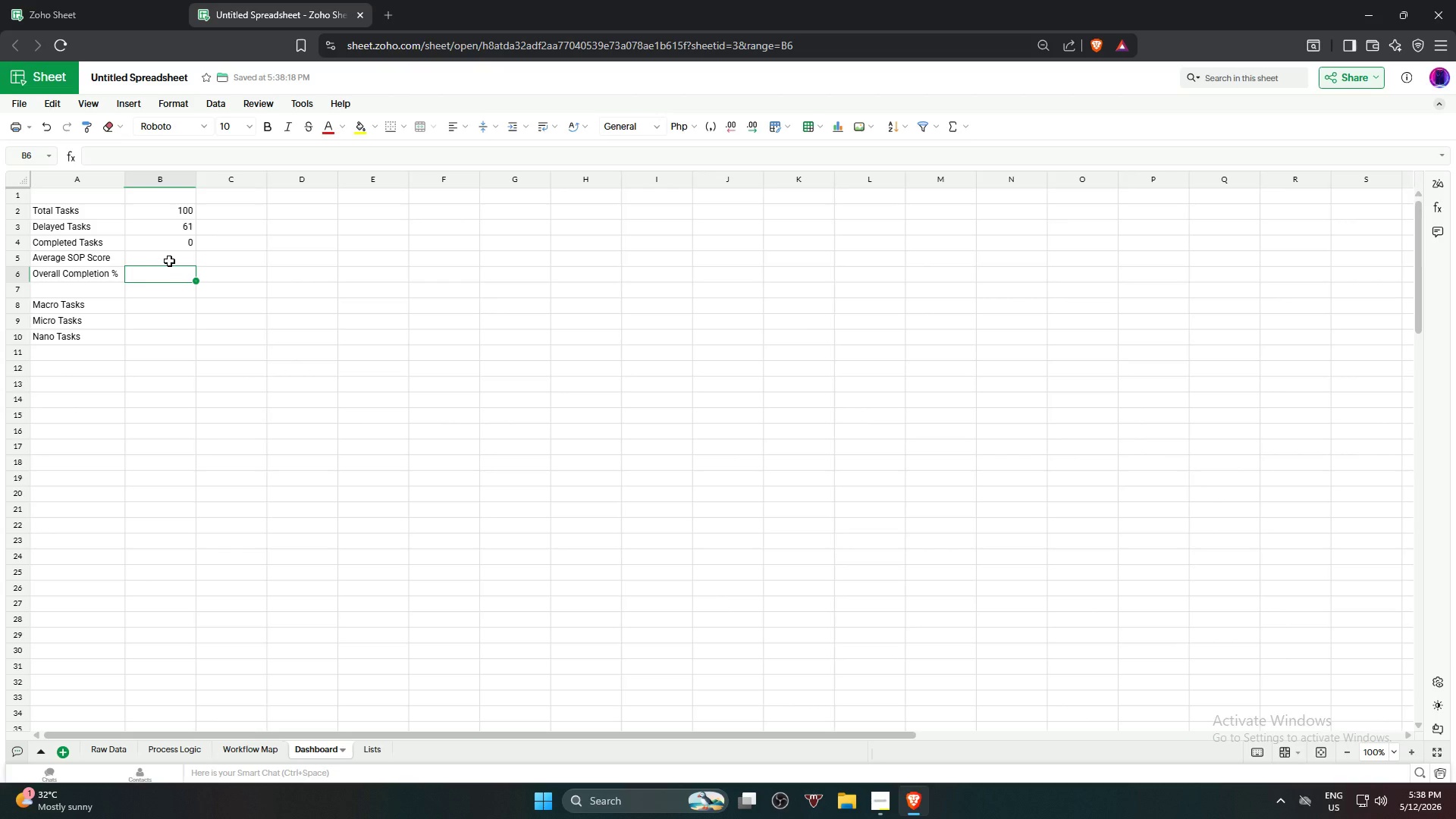 
left_click([169, 261])
 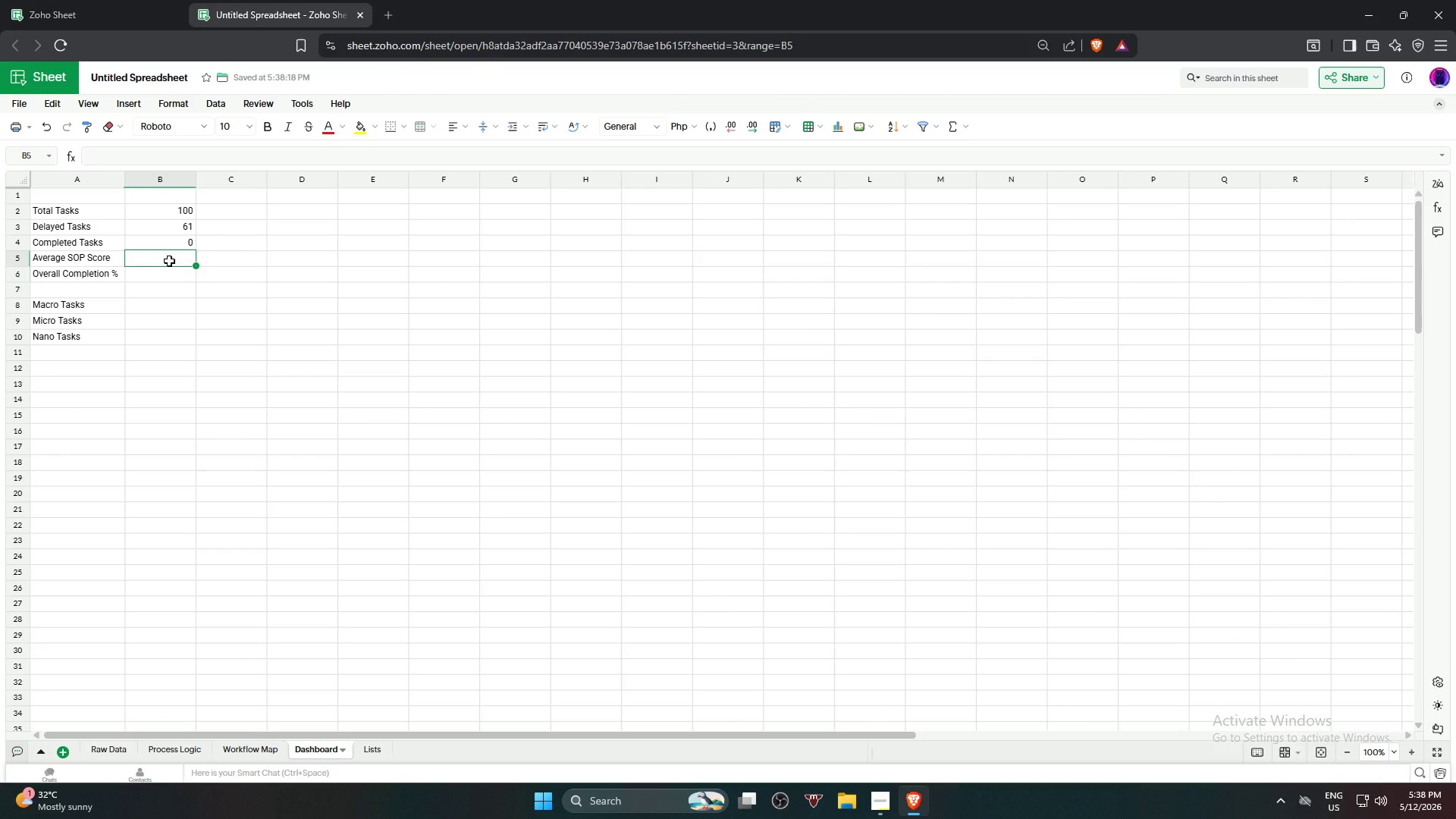 
type(=Avr)
 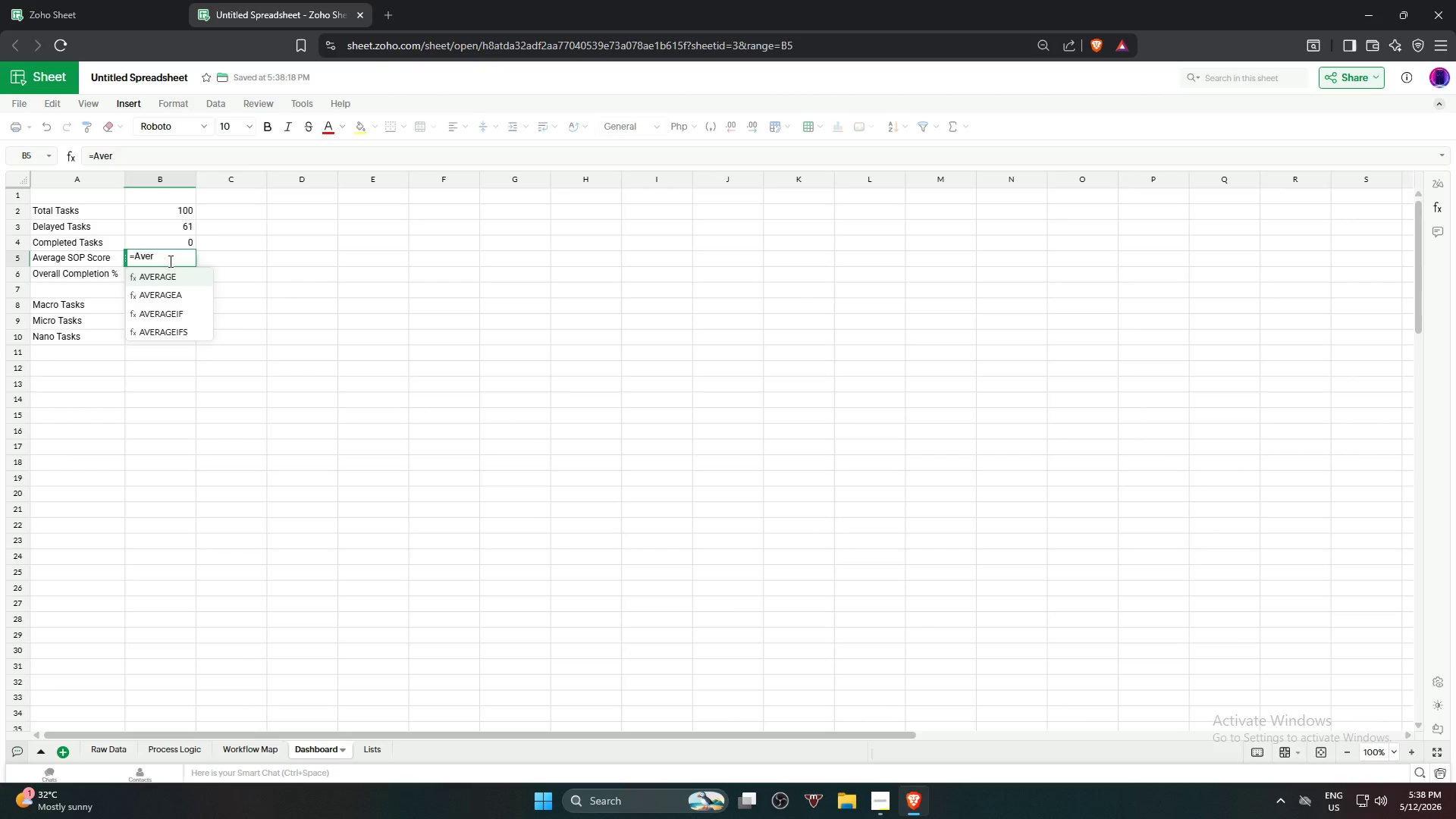 
hold_key(key=E, duration=0.31)
 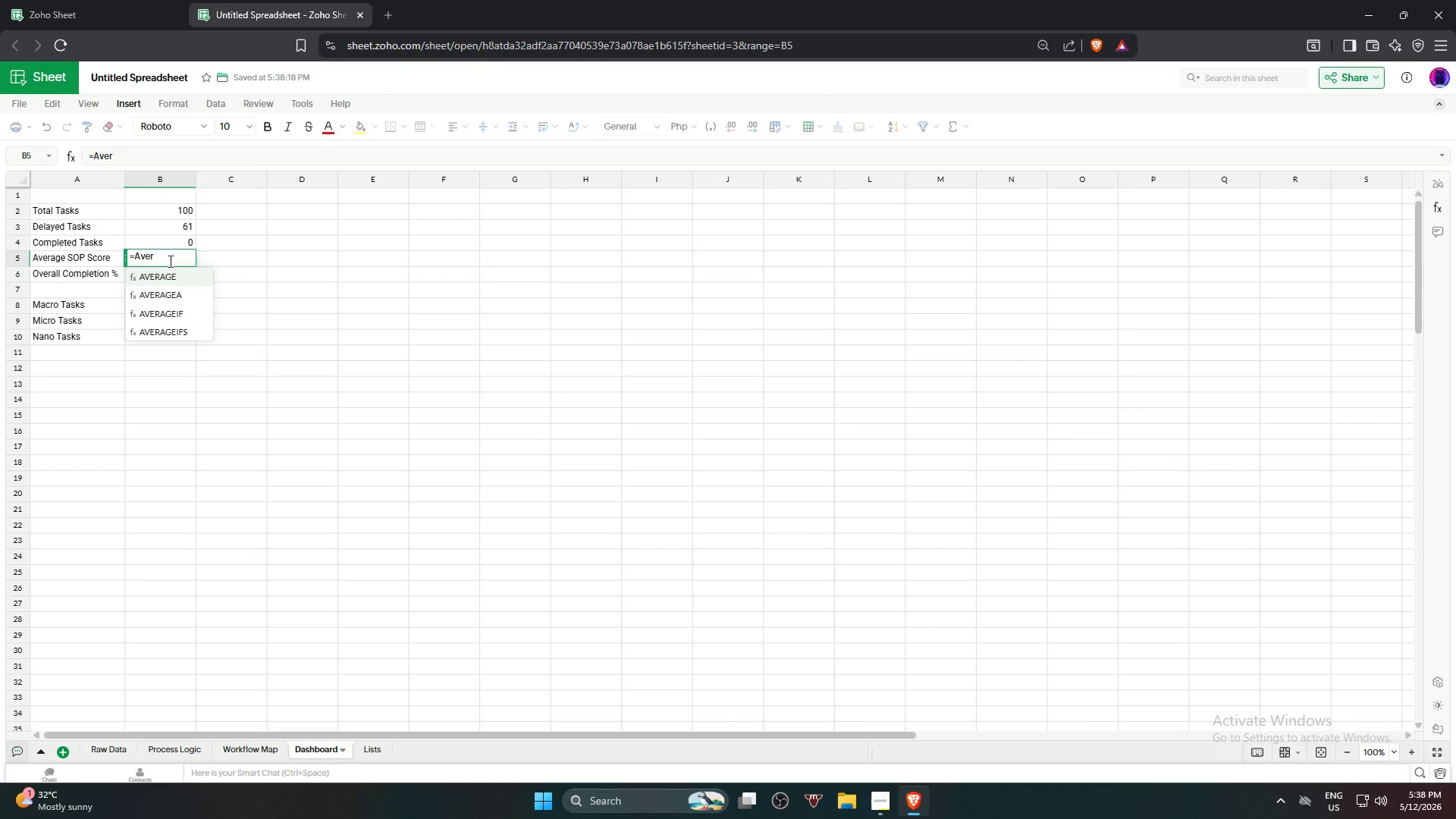 
left_click([171, 277])
 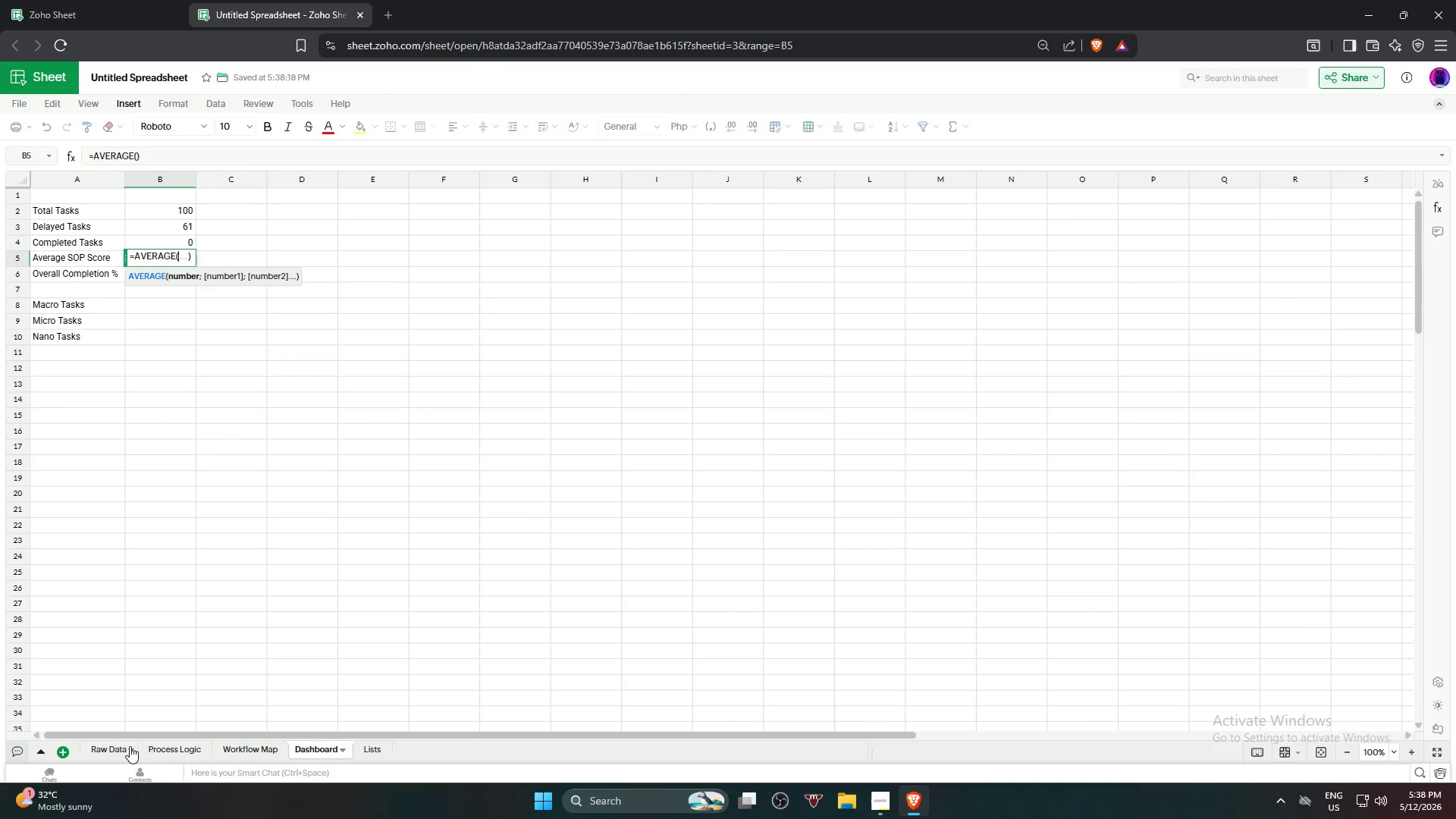 
scroll: coordinate [438, 597], scroll_direction: up, amount: 4.0
 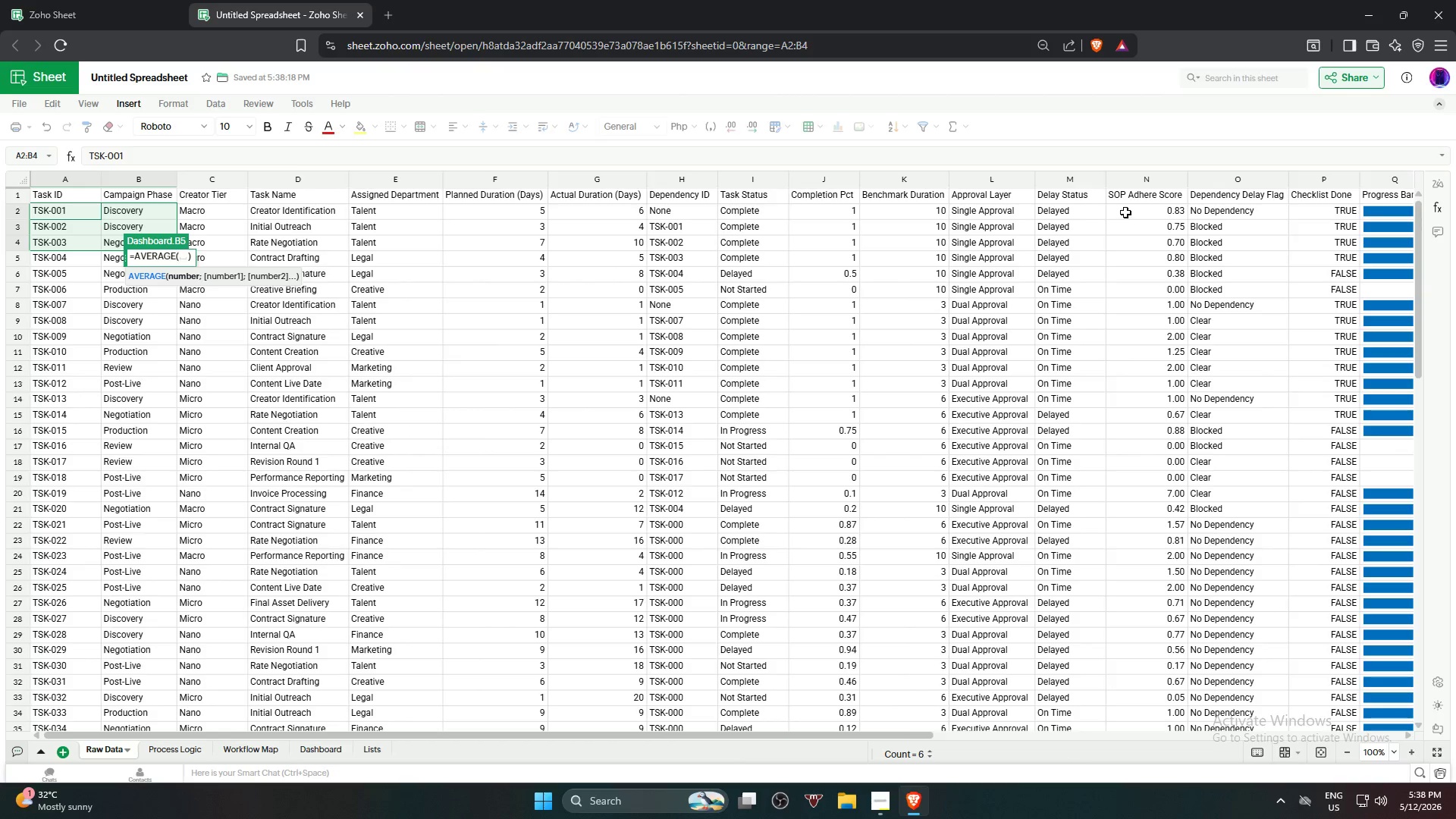 
left_click_drag(start_coordinate=[1128, 210], to_coordinate=[1153, 649])
 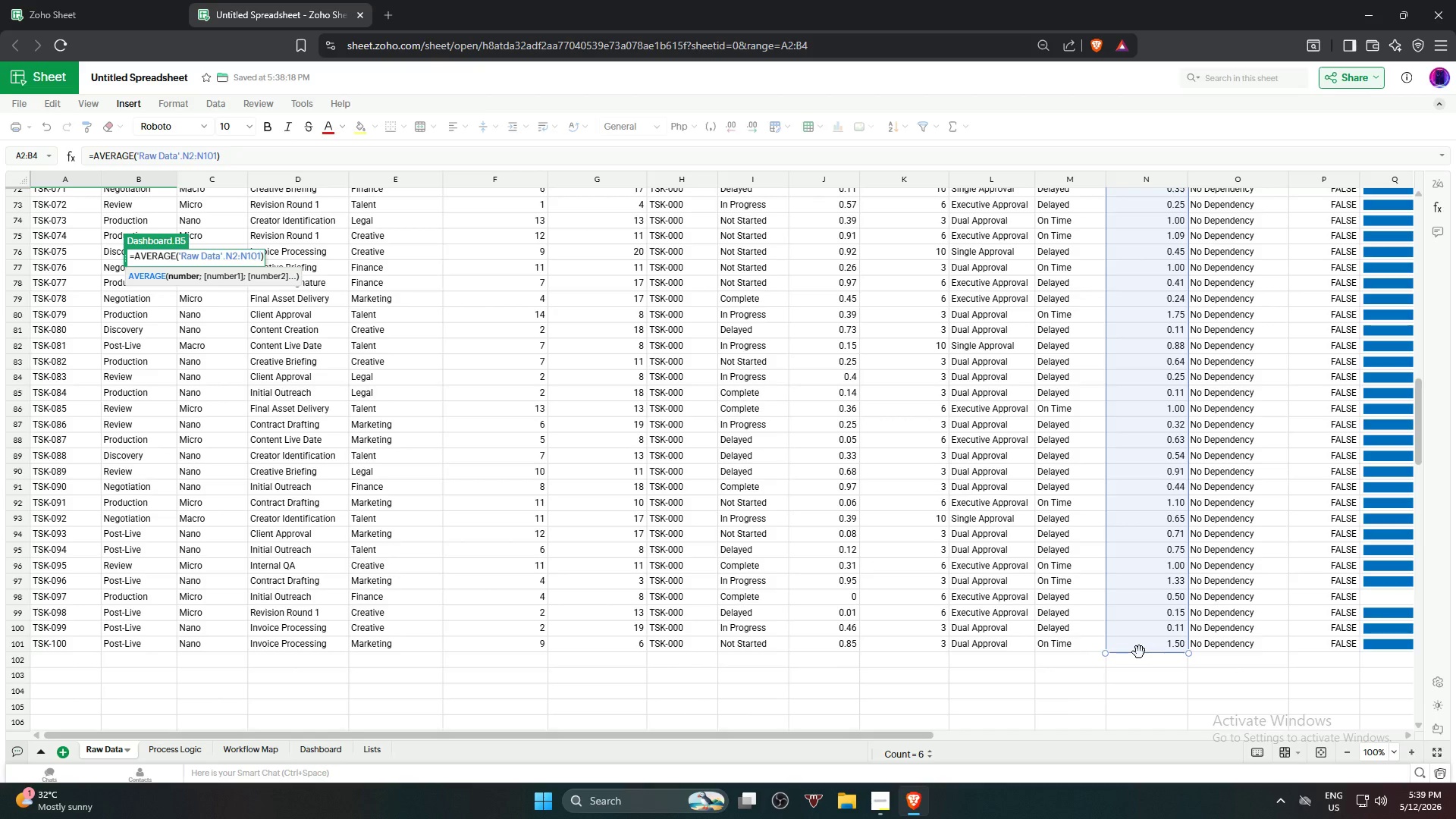 
key(NumpadEnter)
 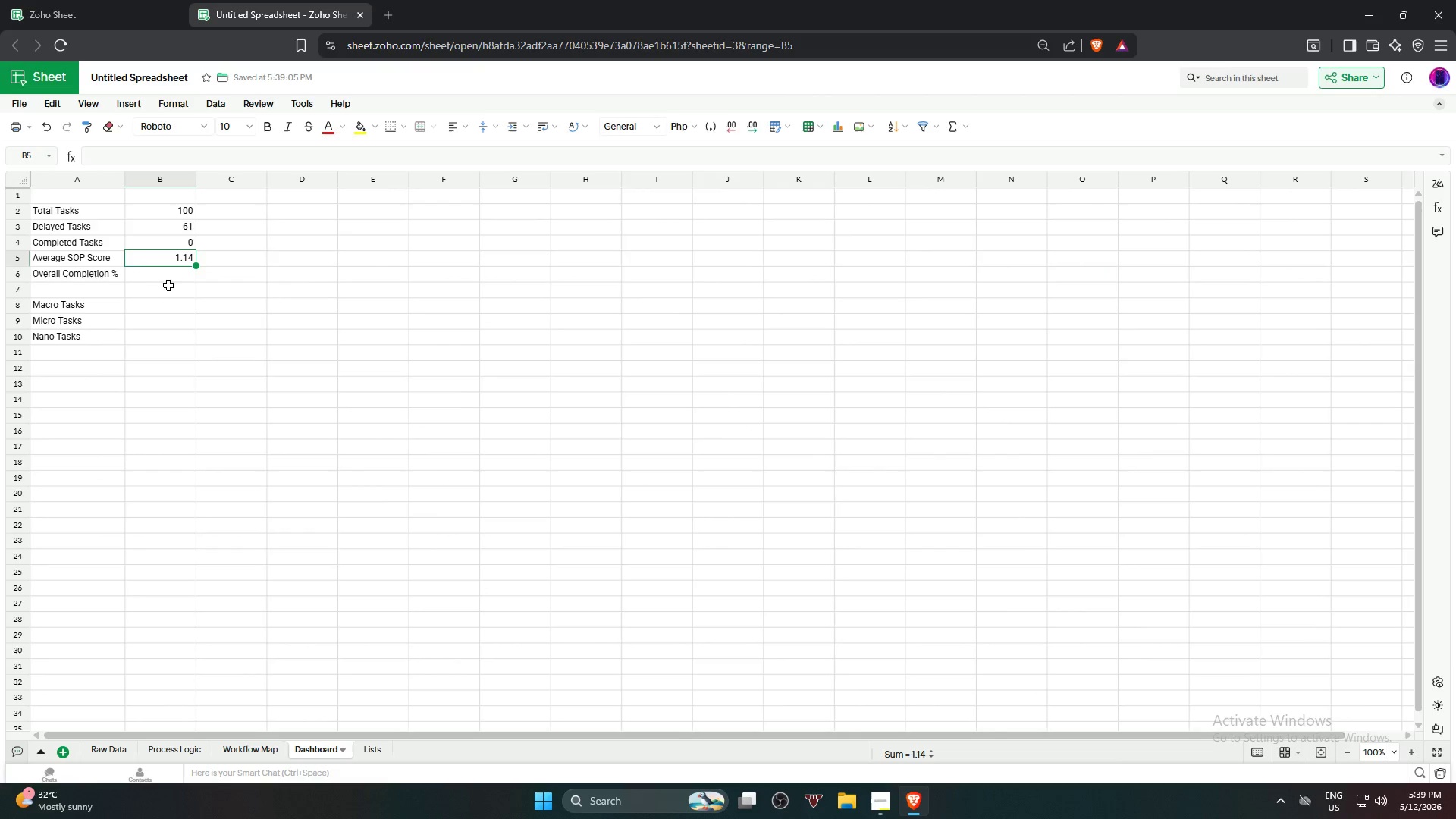 
left_click([169, 276])
 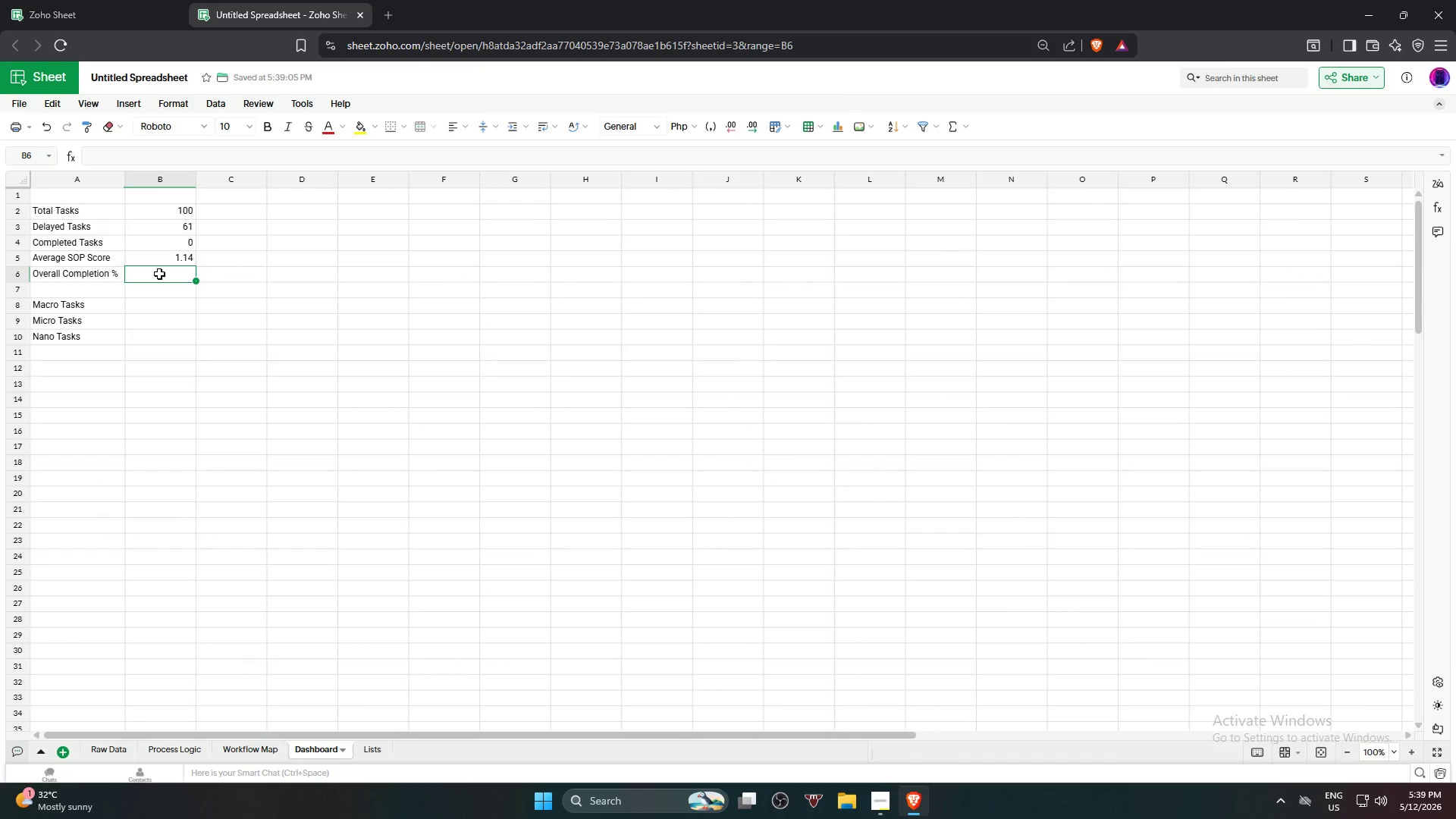 
key(Equal)
 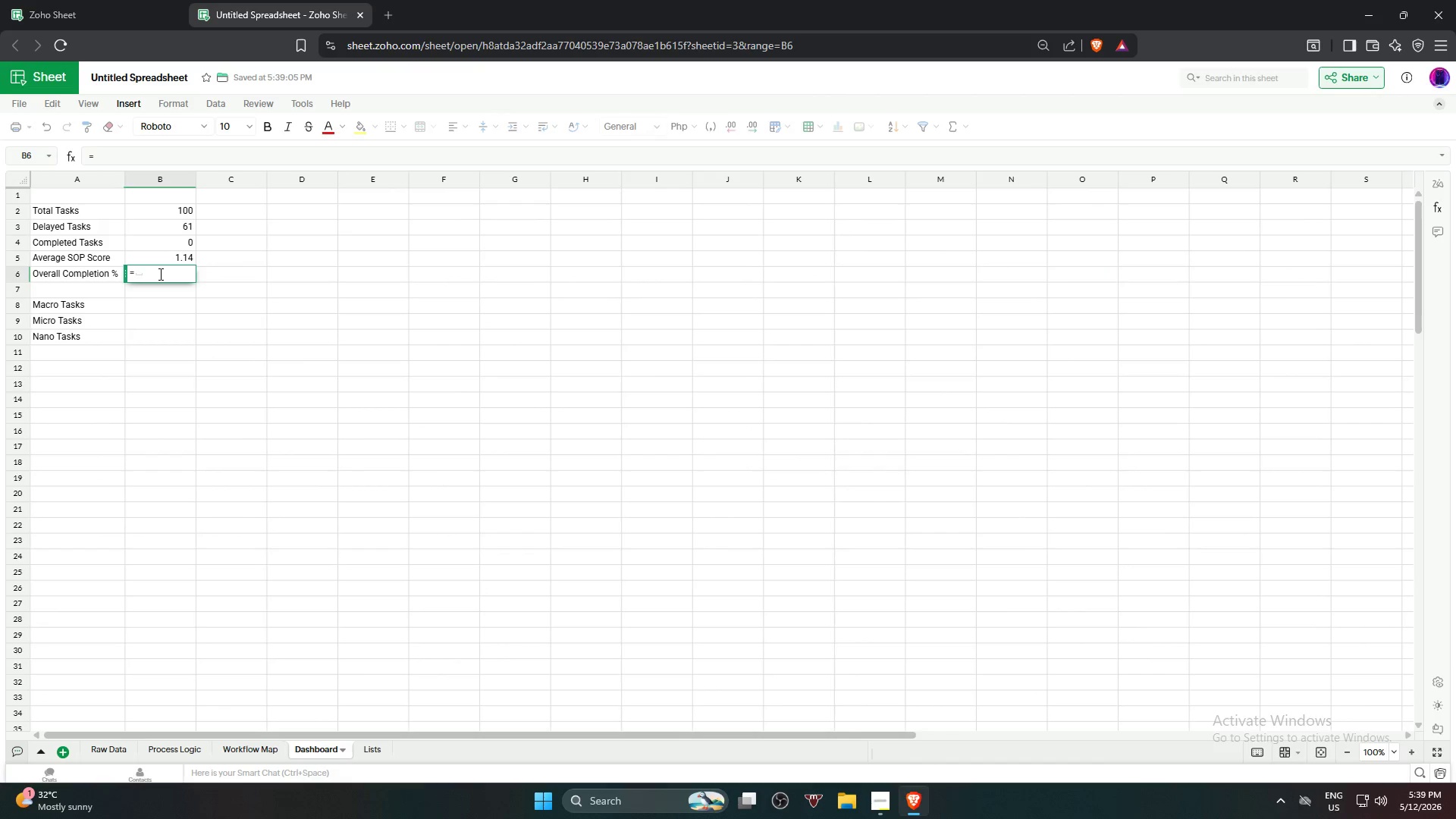 
type(Avr)
 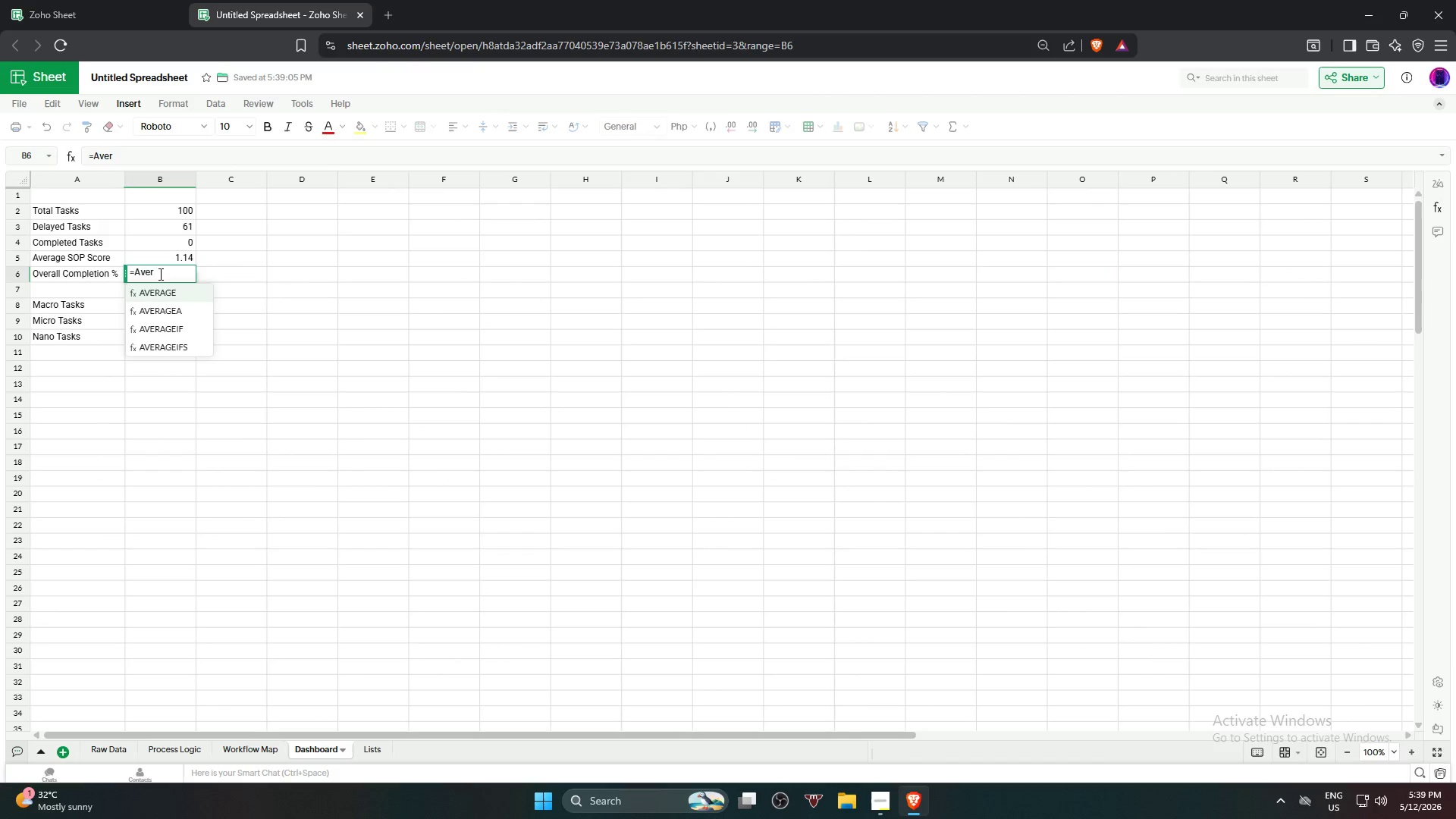 
hold_key(key=E, duration=0.38)
 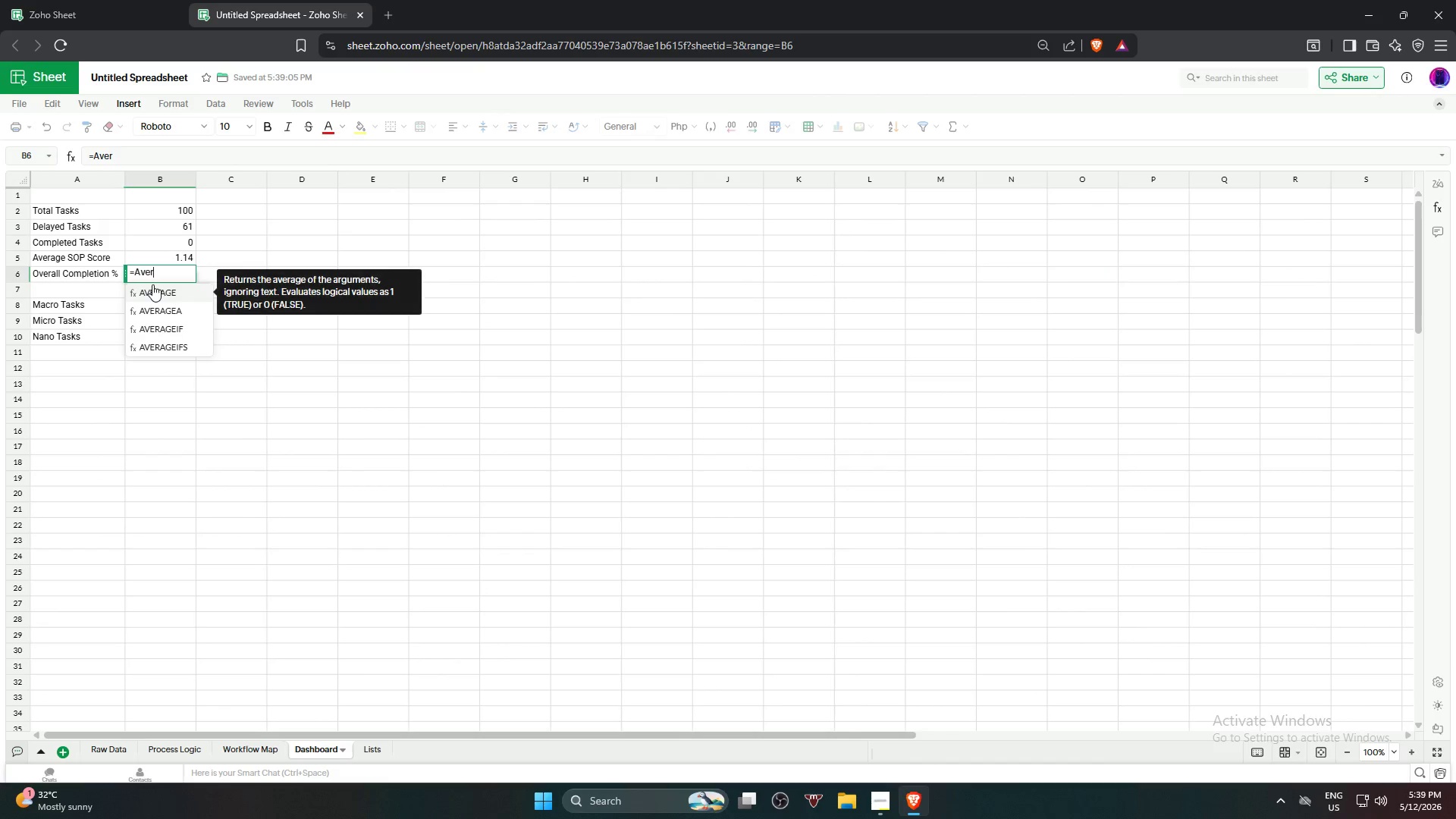 
left_click([160, 290])
 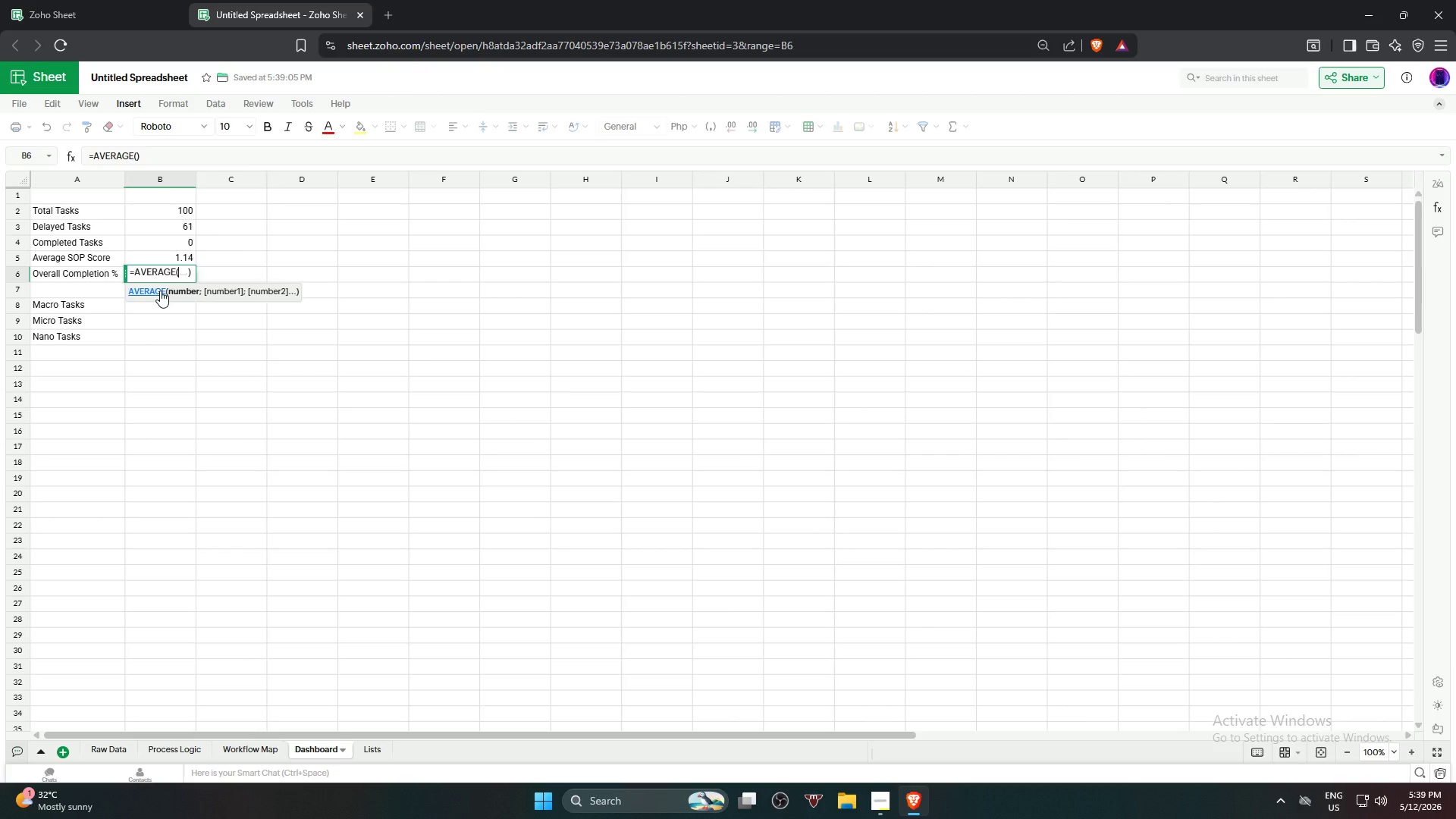 
wait(47.73)
 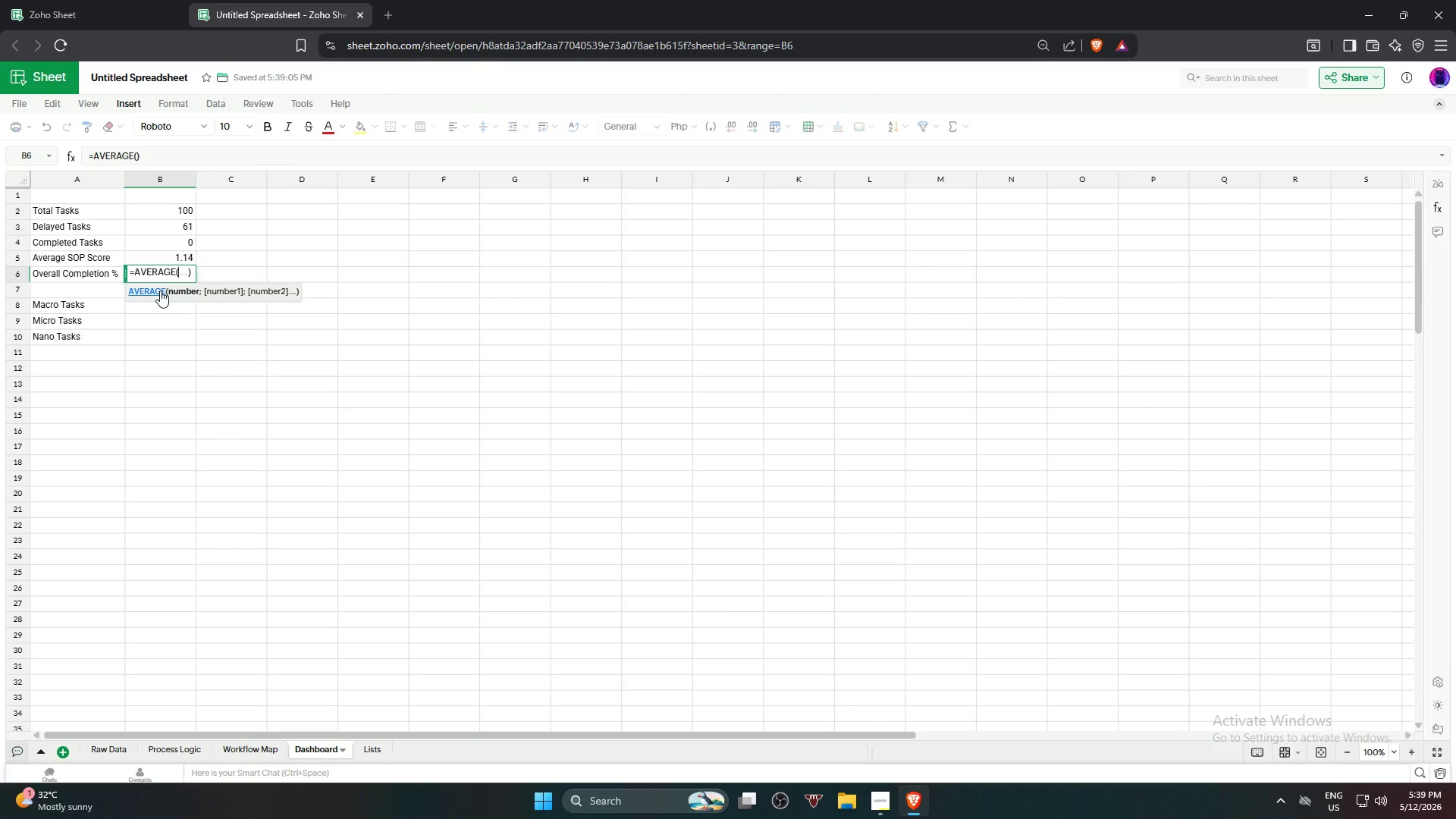 
left_click([111, 744])
 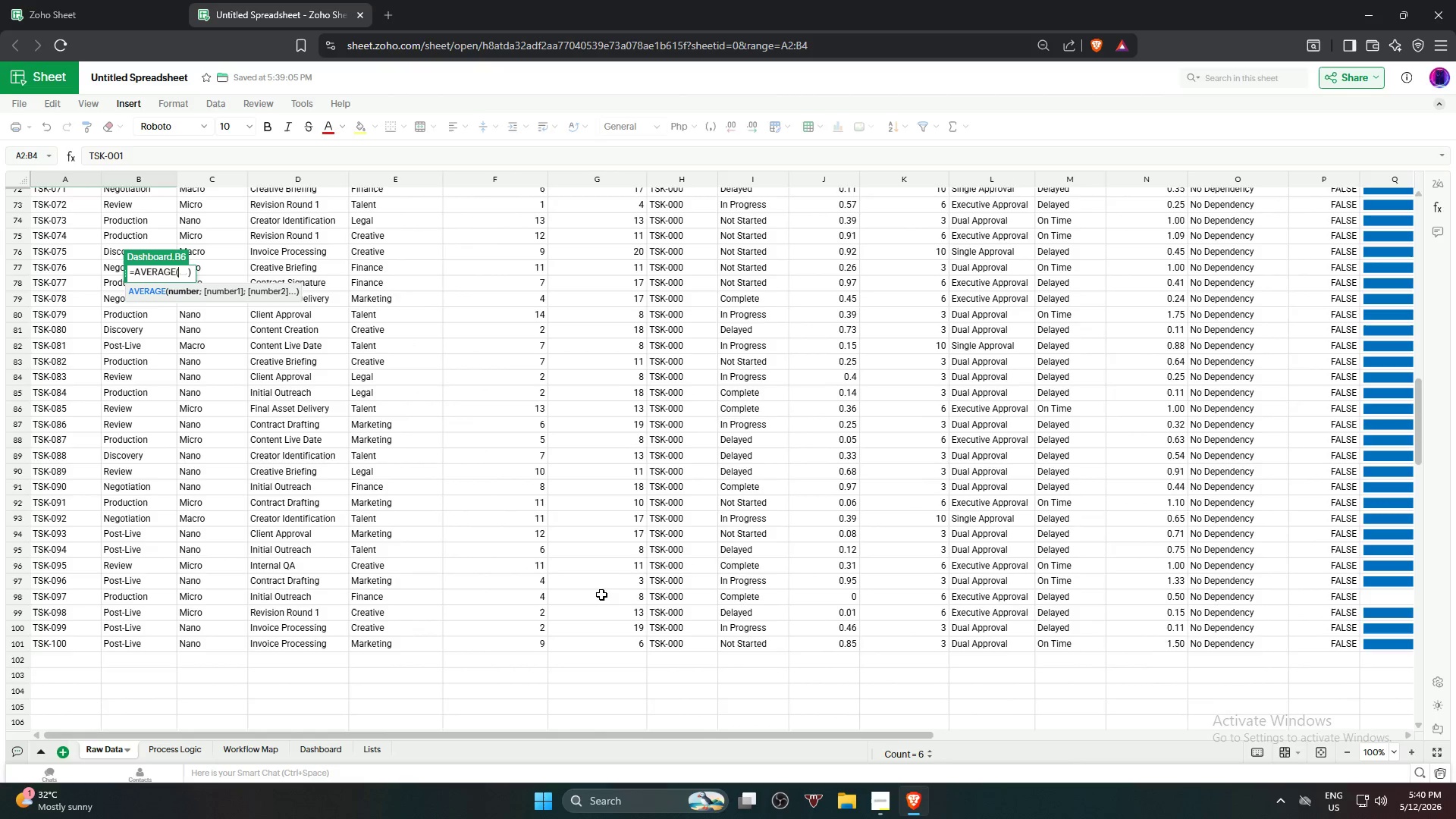 
scroll: coordinate [733, 519], scroll_direction: up, amount: 19.0
 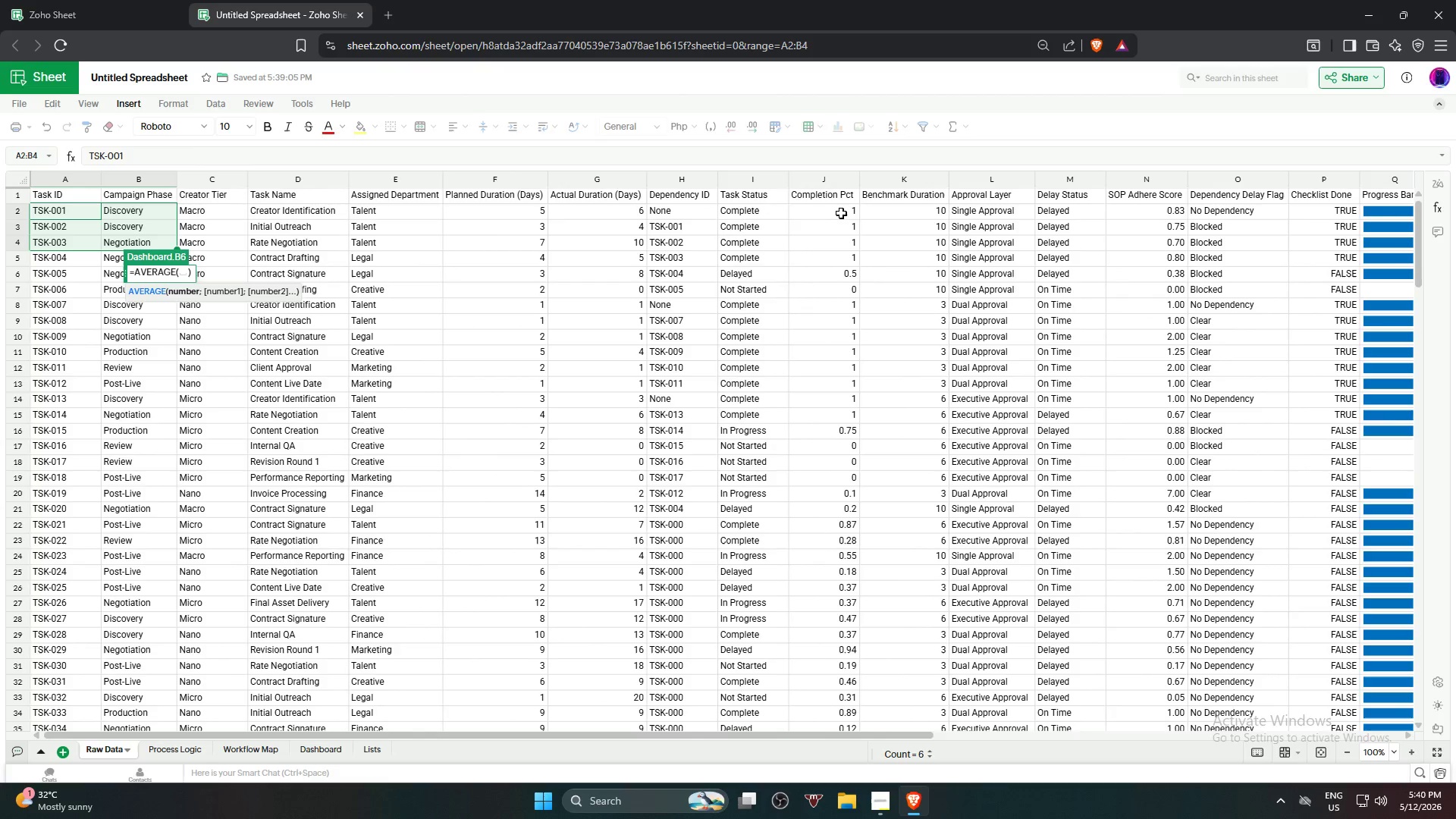 
left_click_drag(start_coordinate=[842, 213], to_coordinate=[823, 615])
 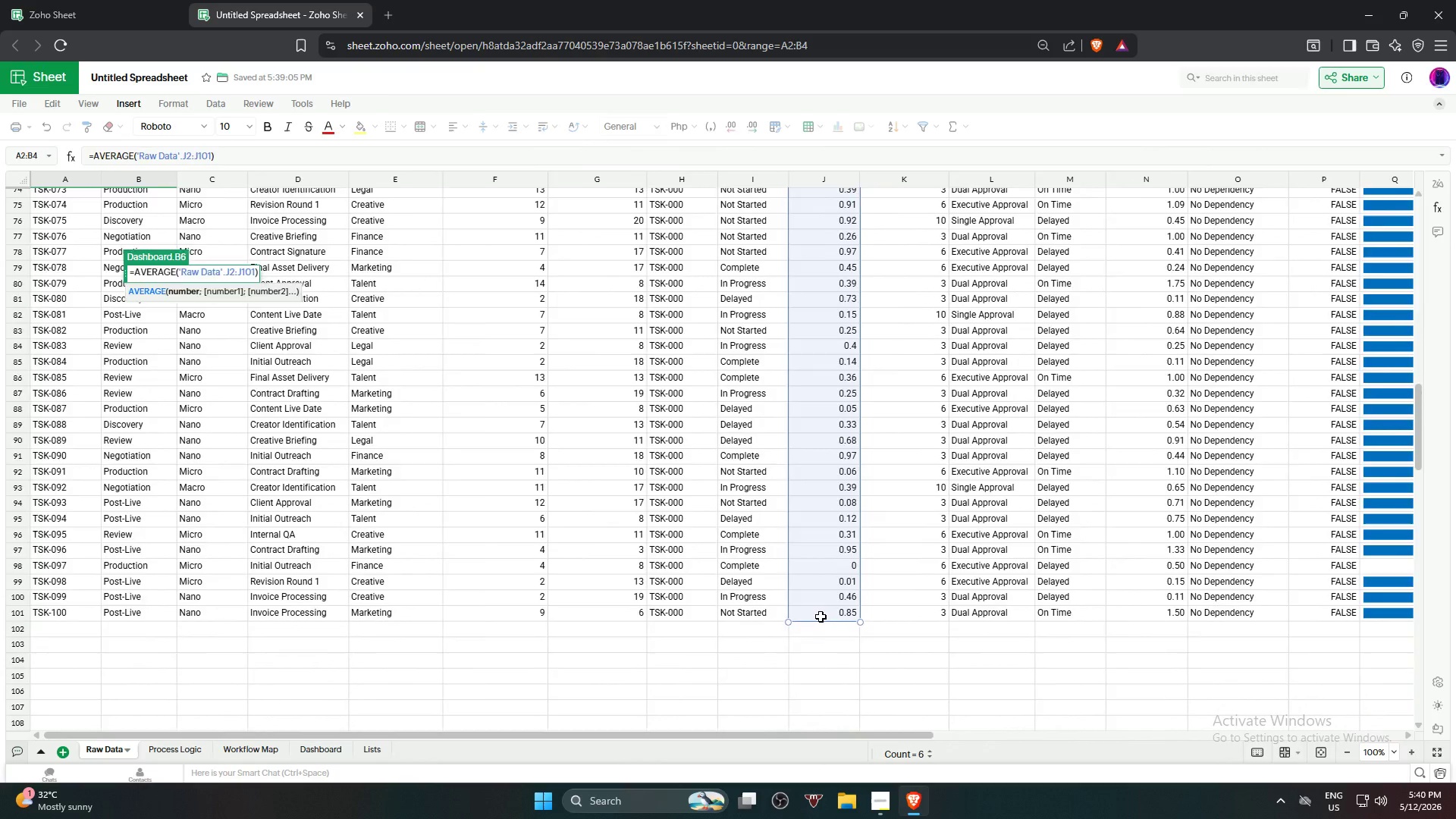 
key(NumpadEnter)
 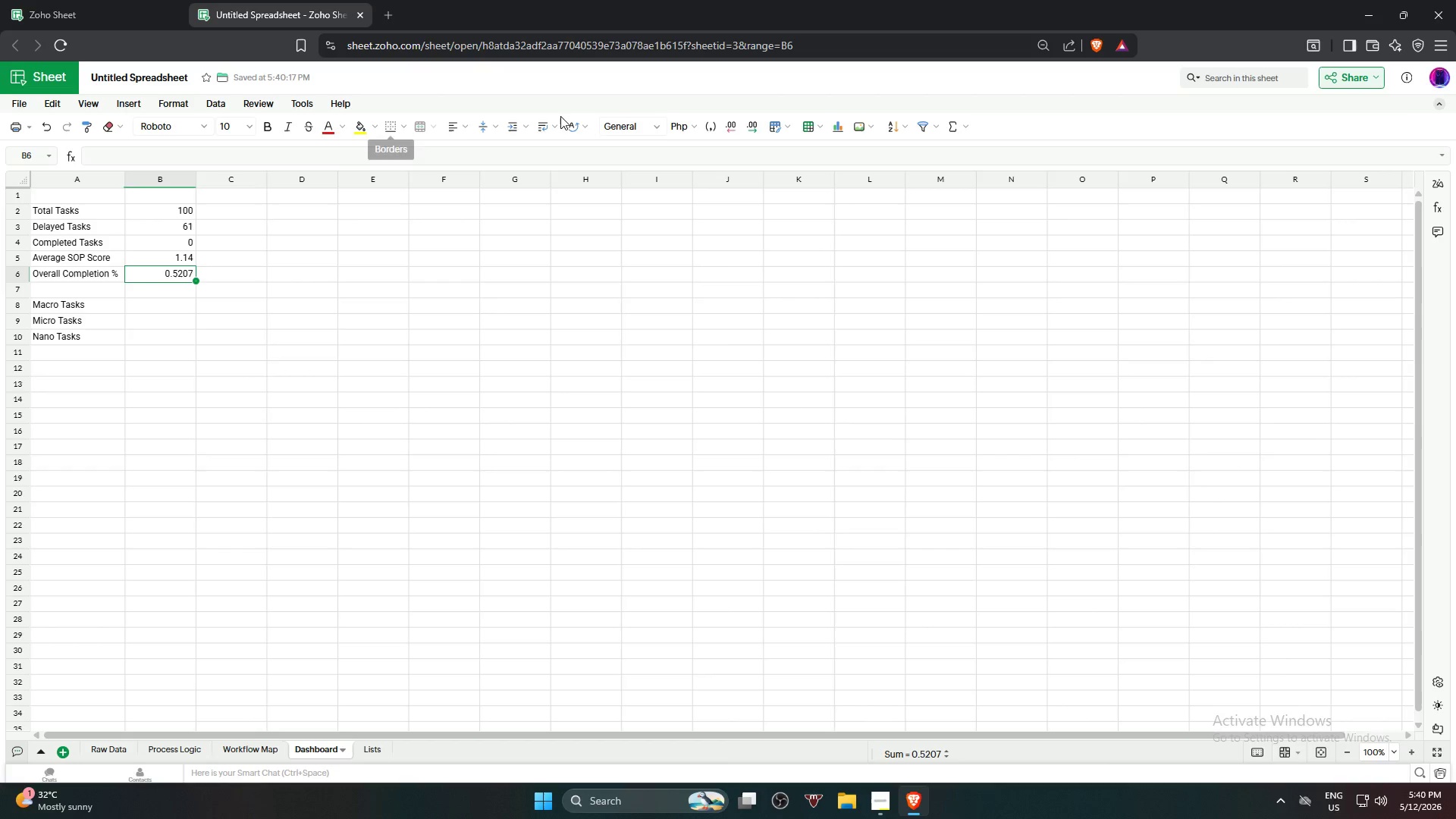 
left_click([725, 119])
 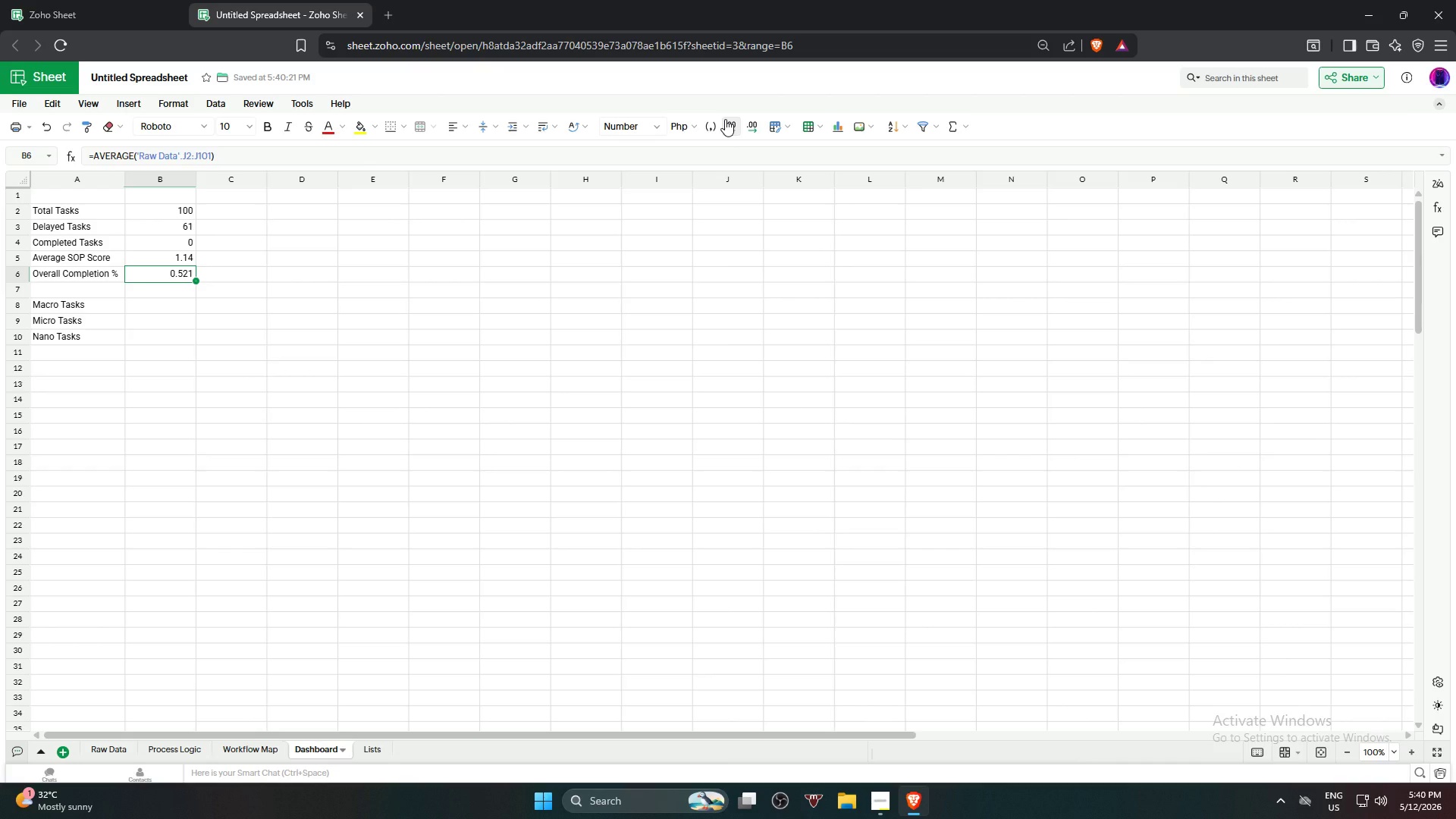 
left_click([725, 119])
 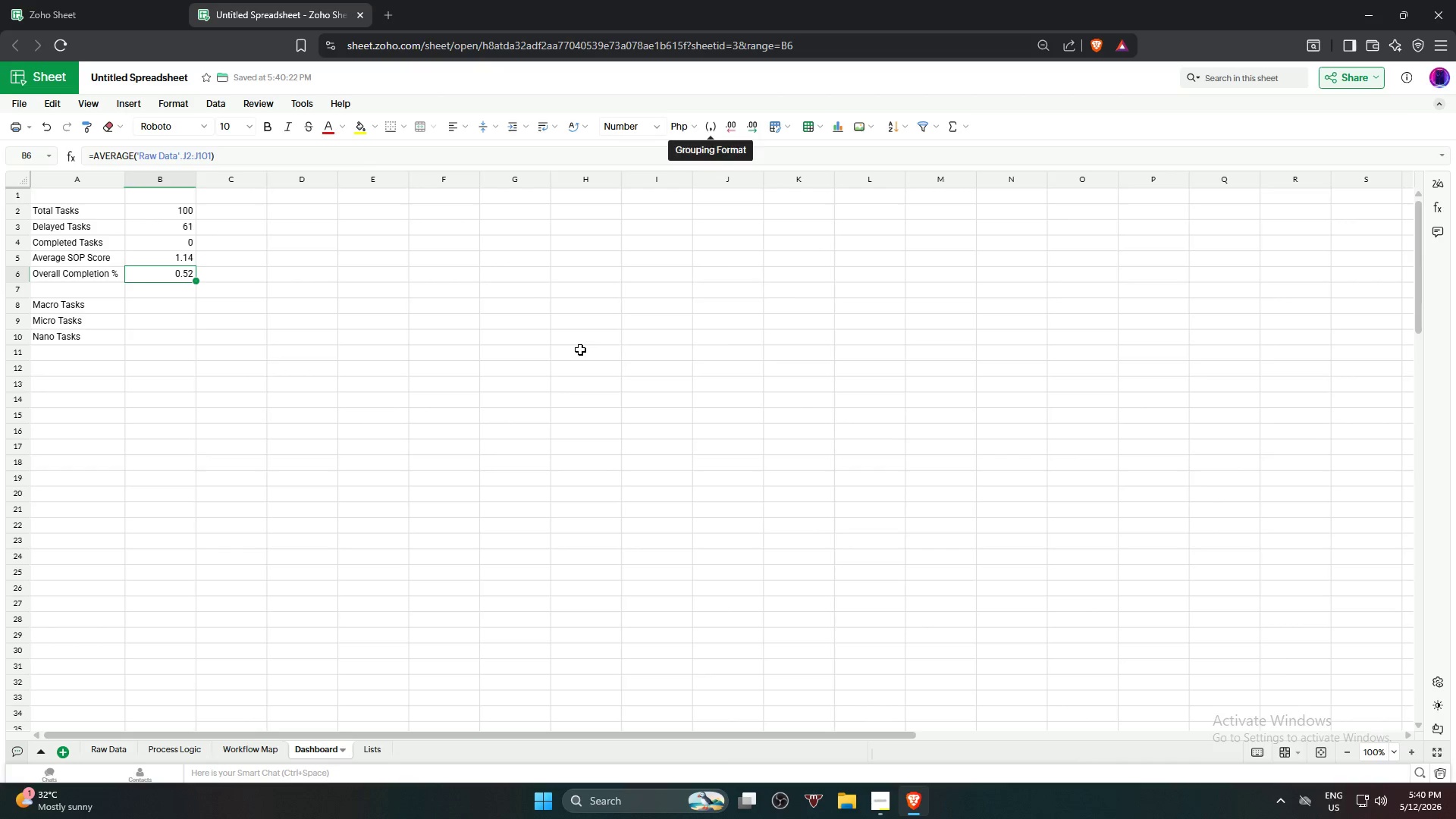 
left_click([580, 350])
 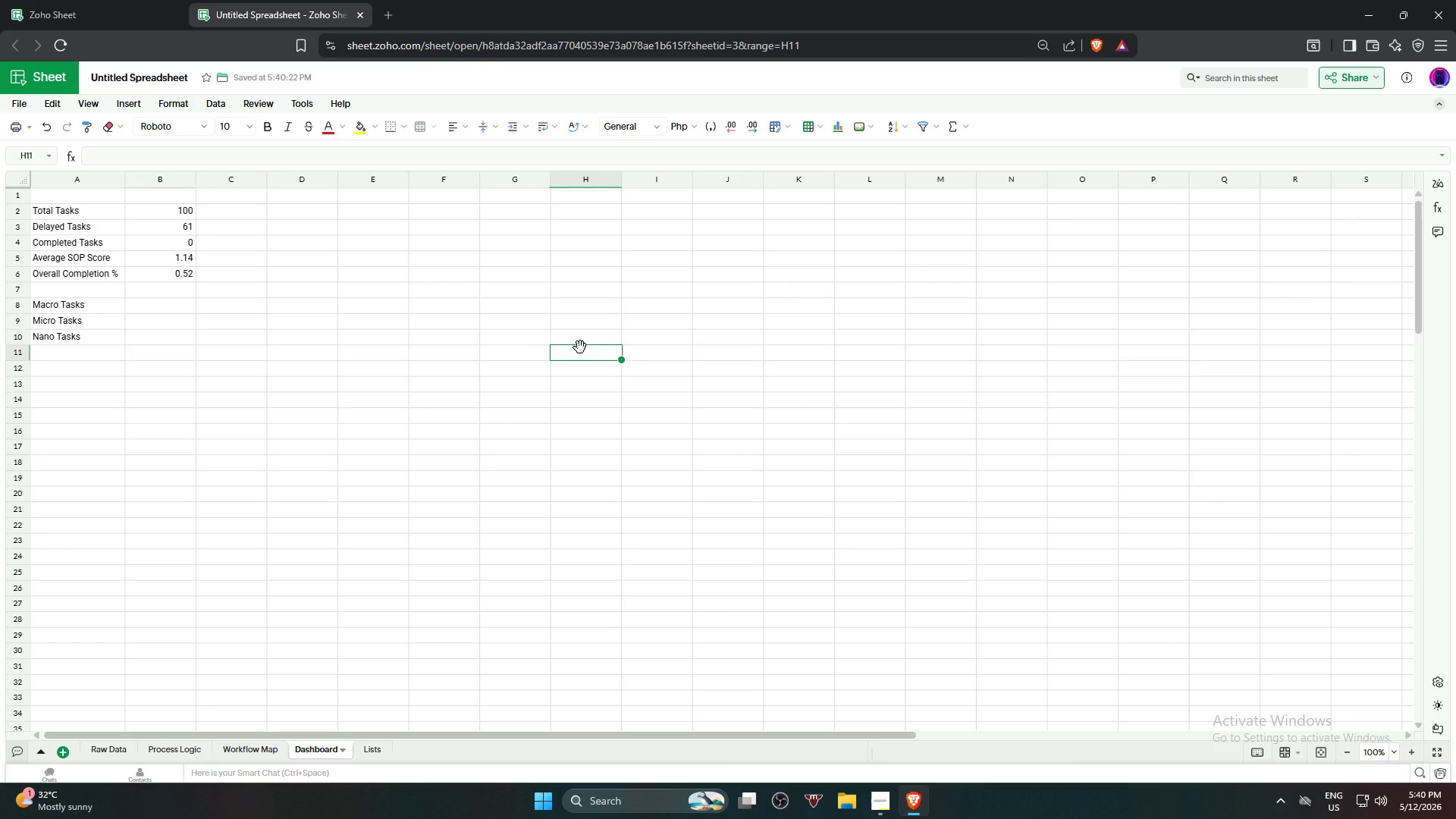 
wait(25.88)
 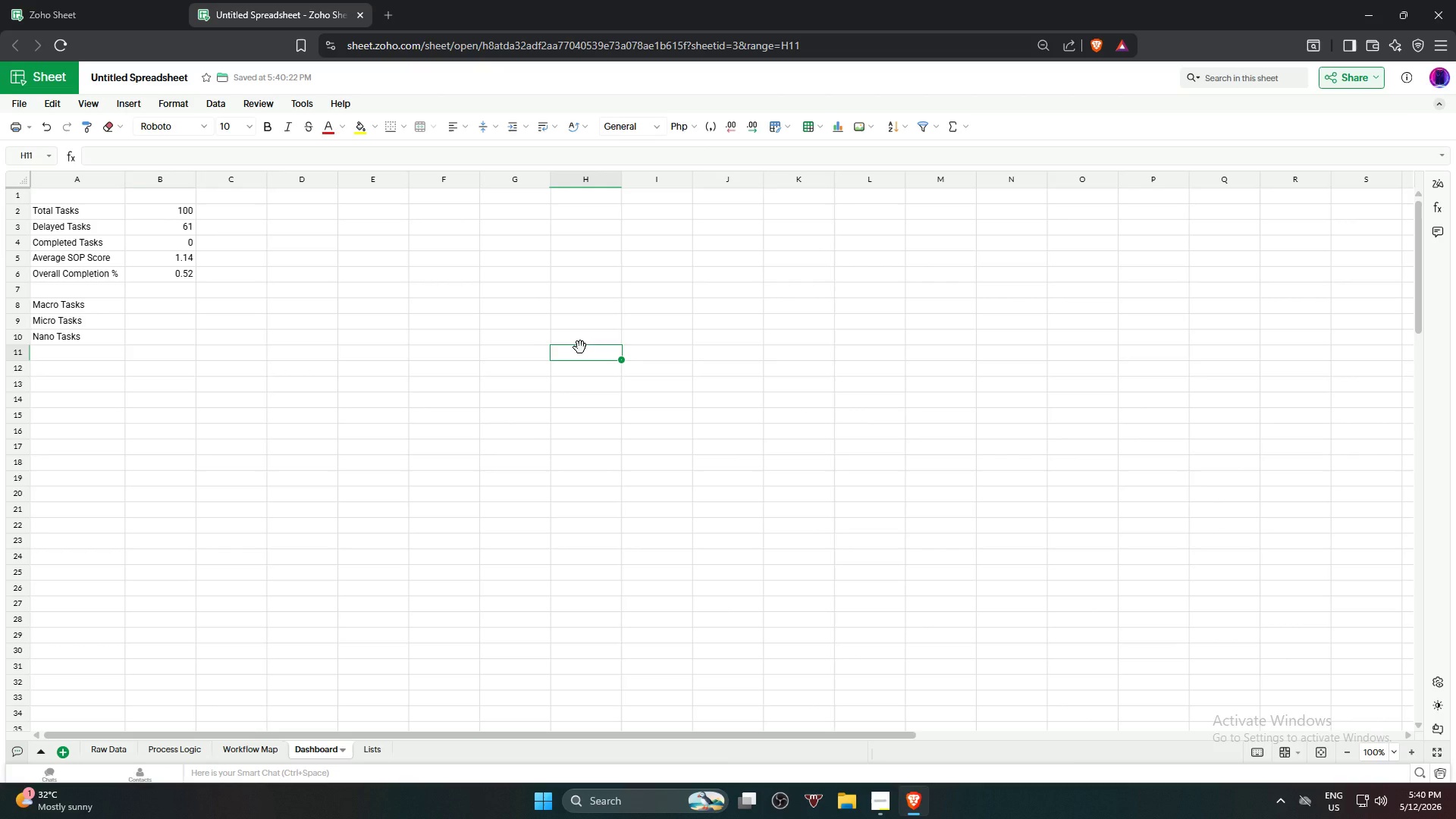 
left_click([174, 304])
 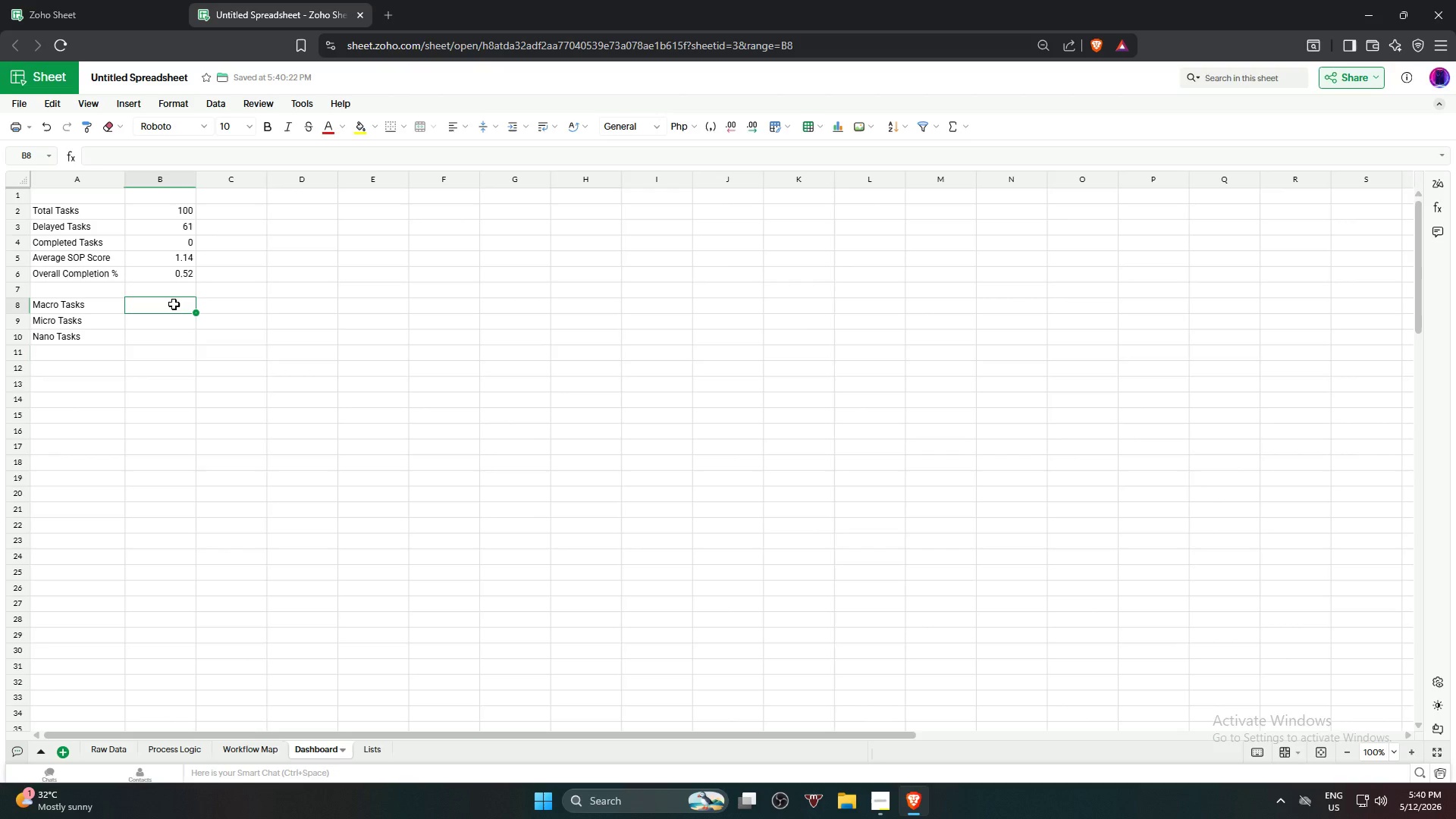 
type(=Coun)
 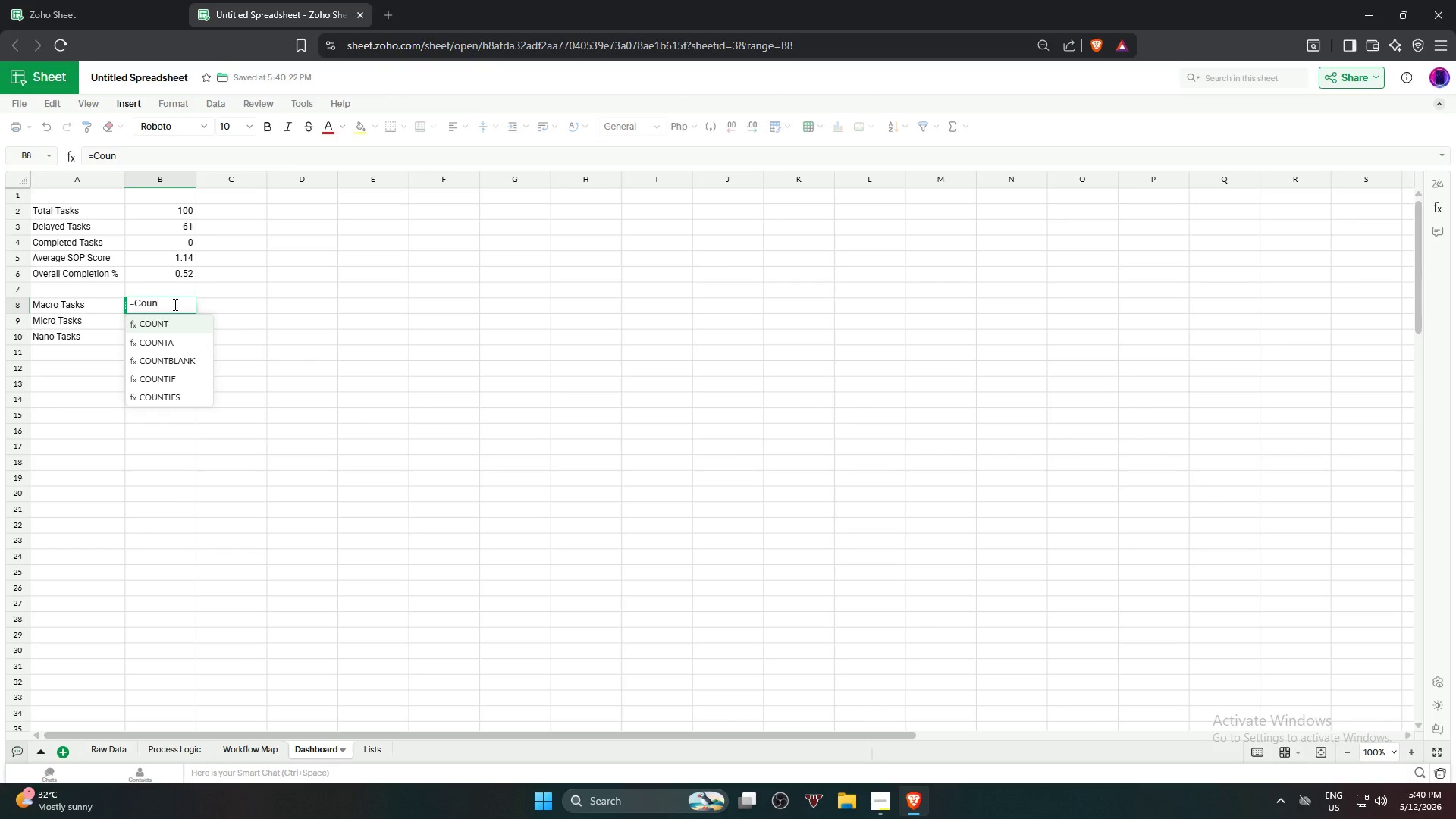 
wait(14.61)
 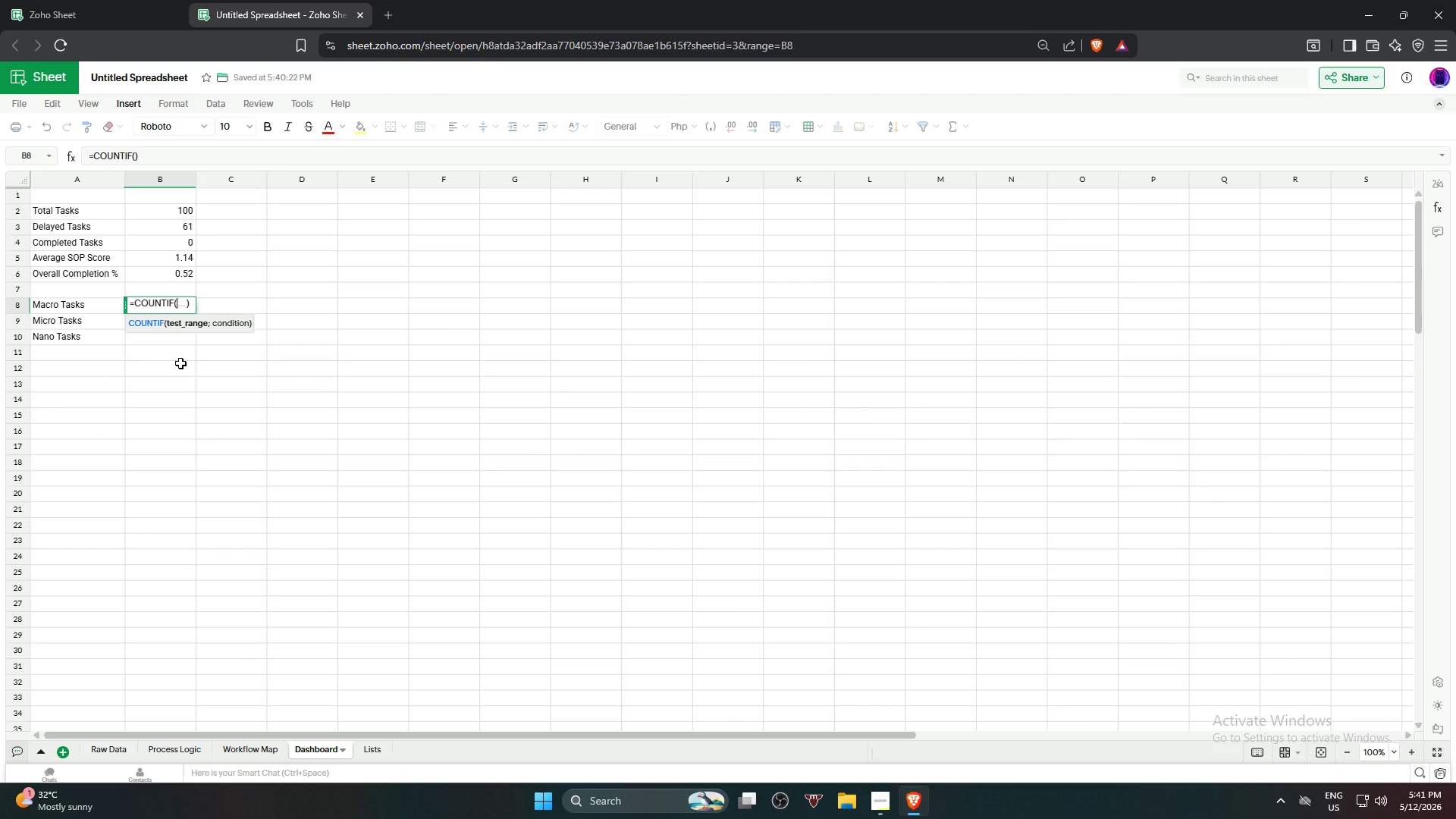 
left_click([110, 745])
 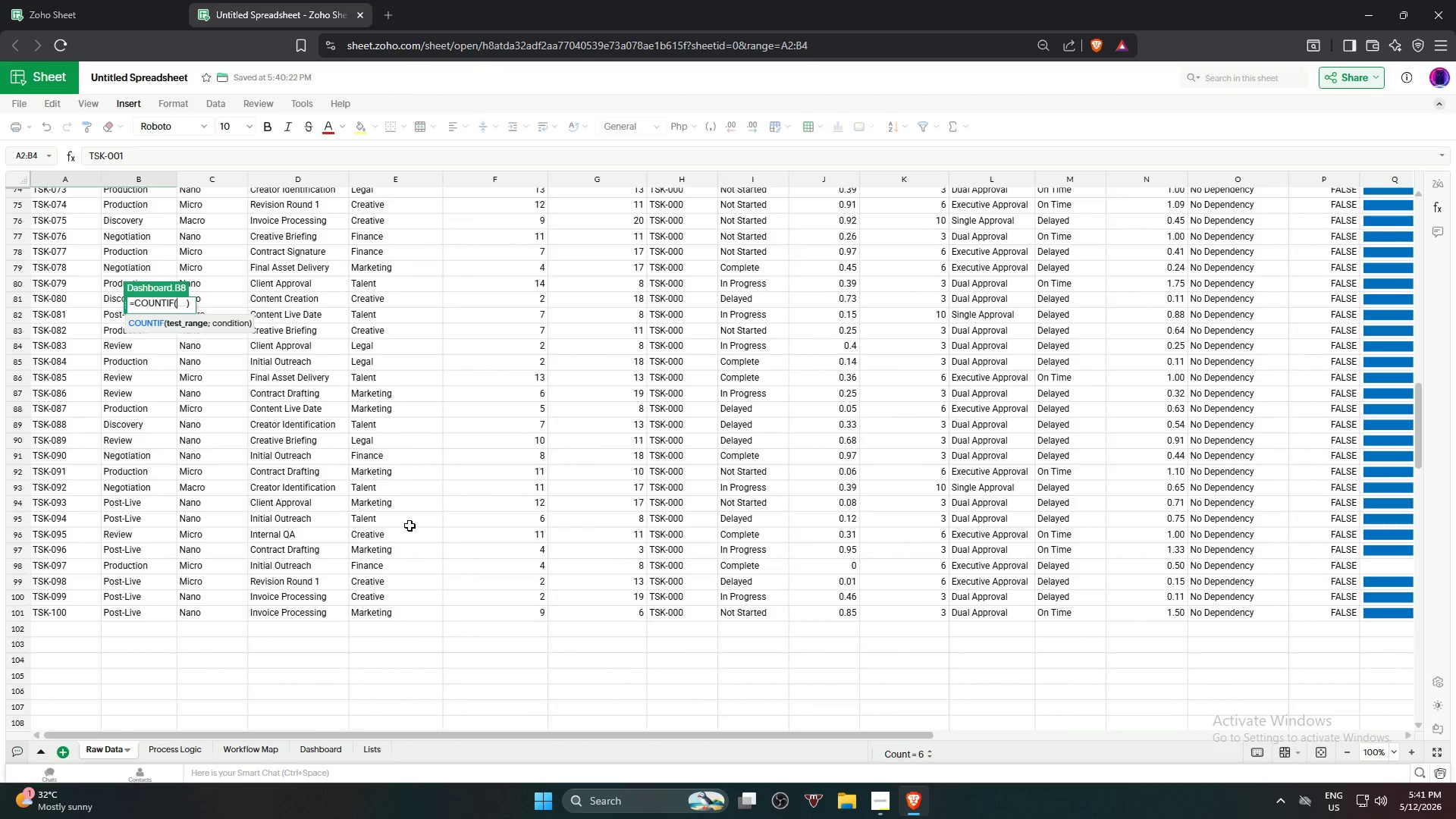 
scroll: coordinate [414, 527], scroll_direction: up, amount: 19.0
 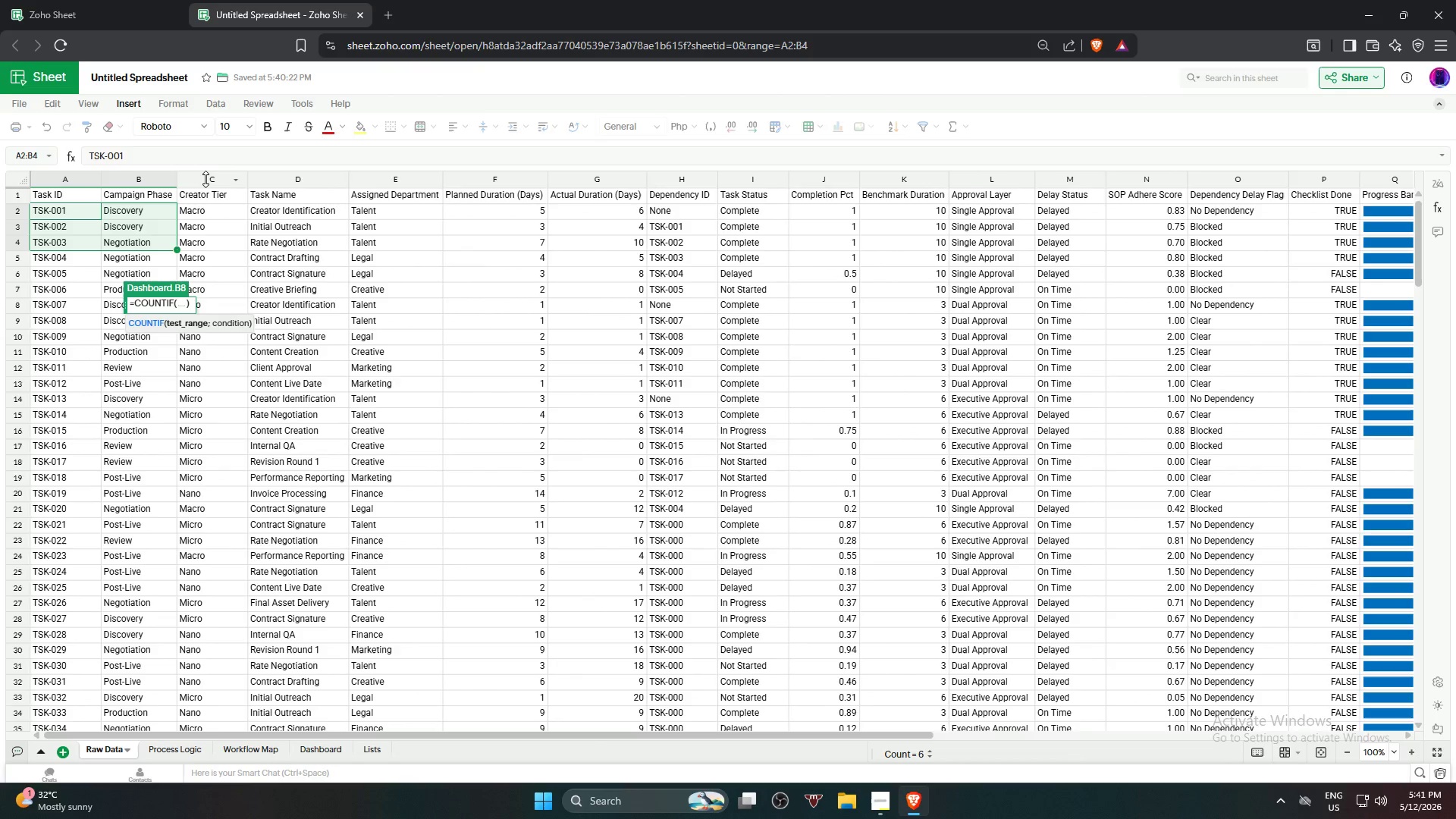 
left_click([206, 179])
 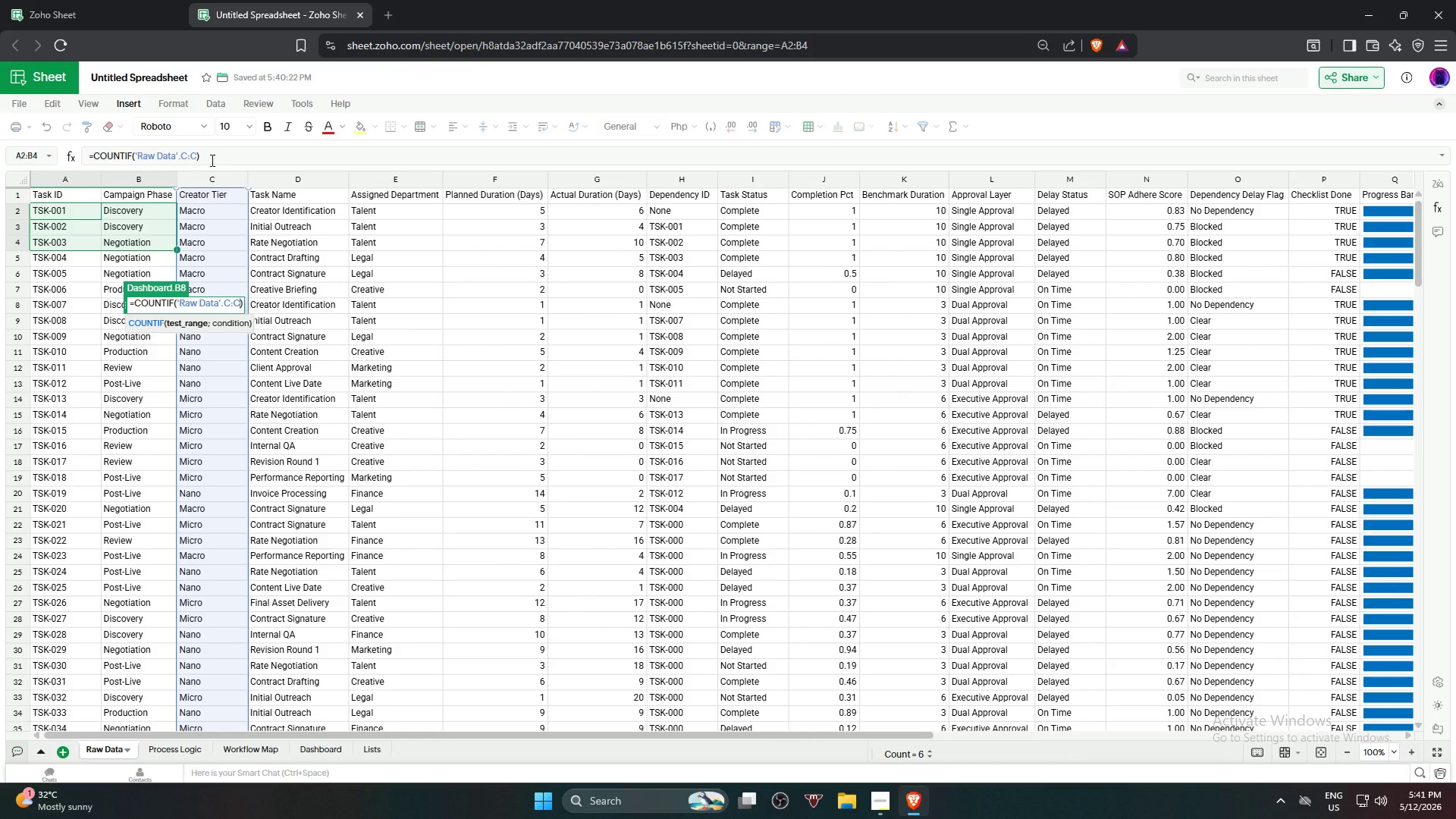 
key(Comma)
 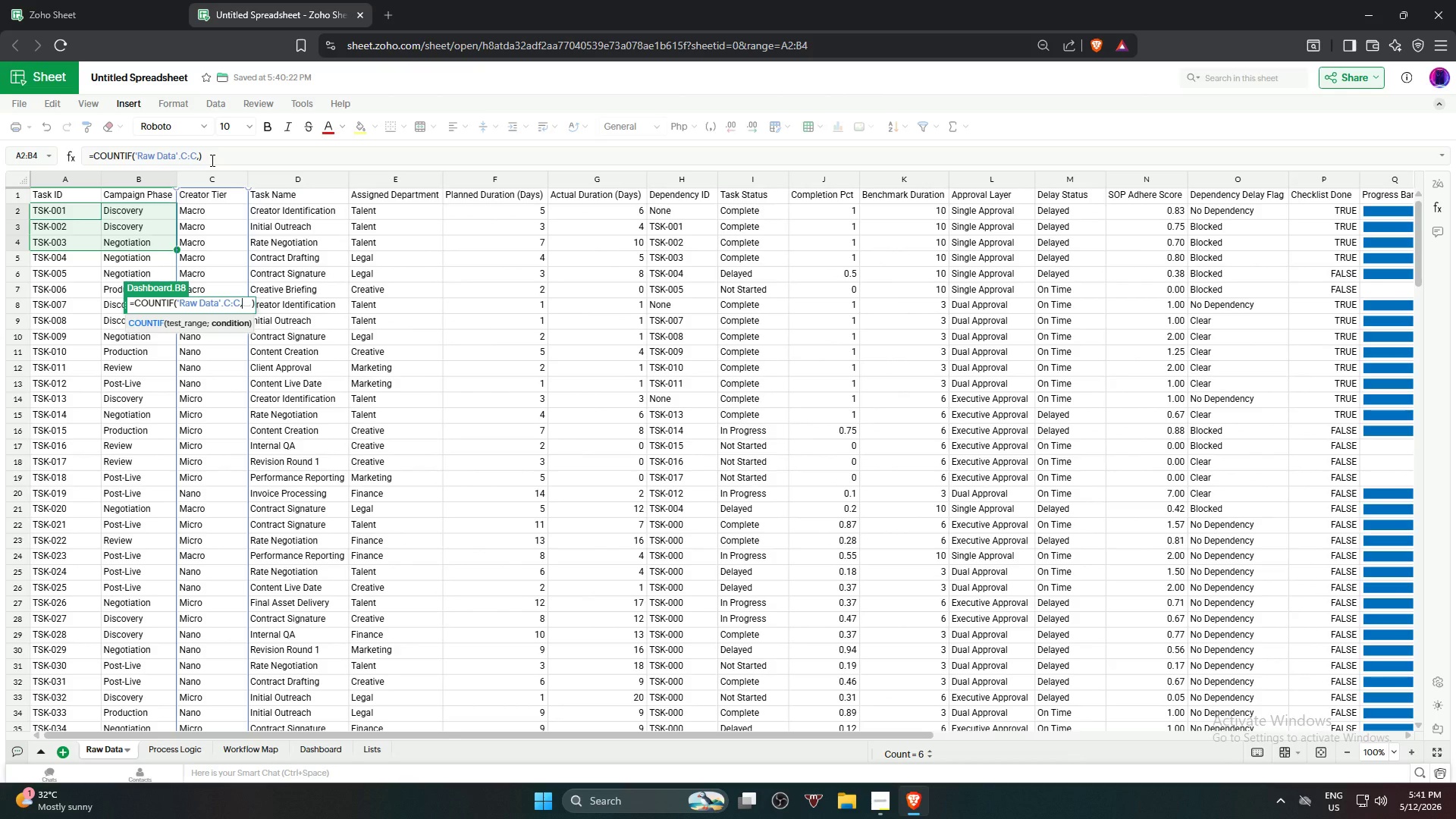 
key(Shift+ShiftRight)
 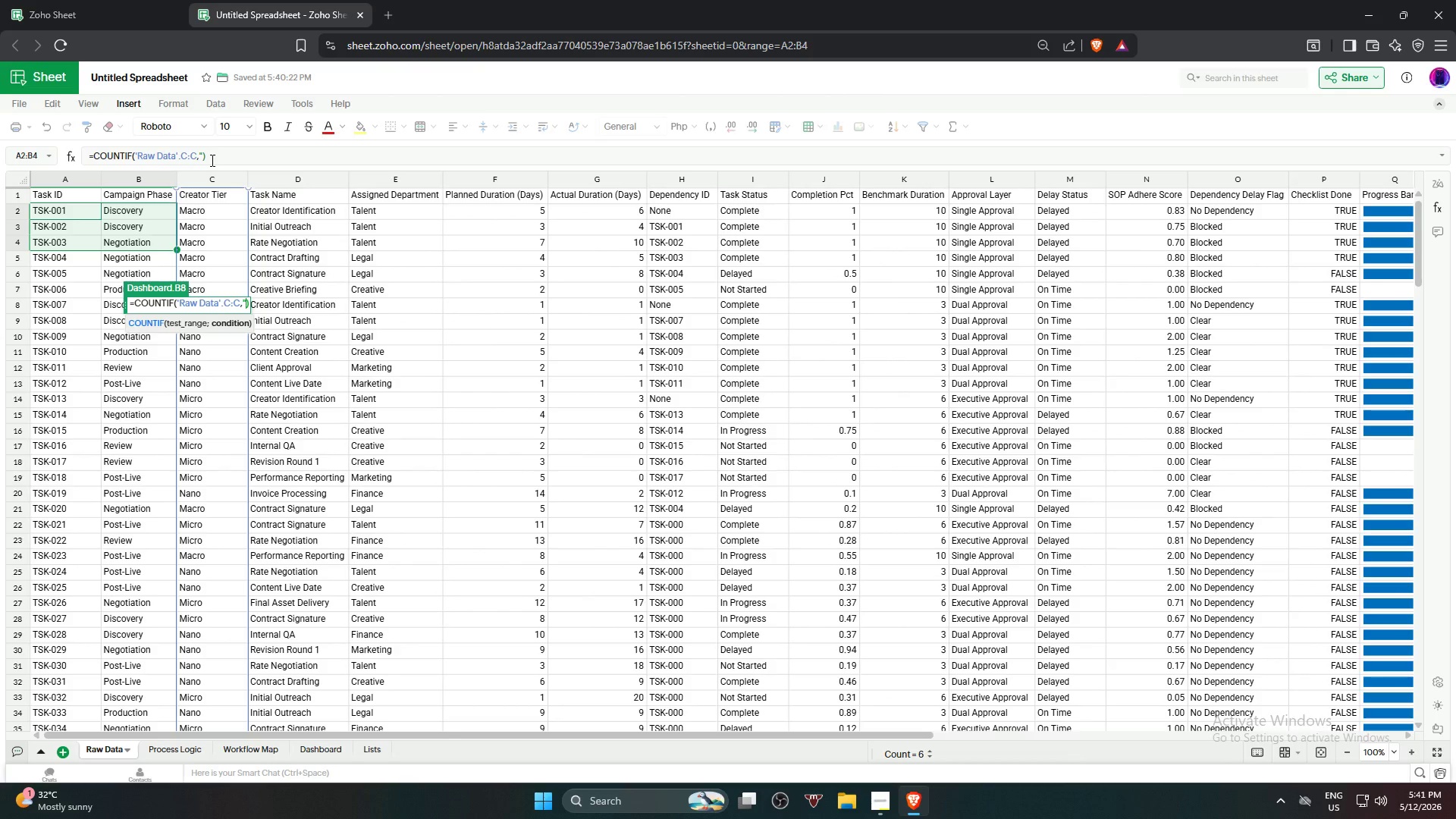 
key(Shift+Quote)
 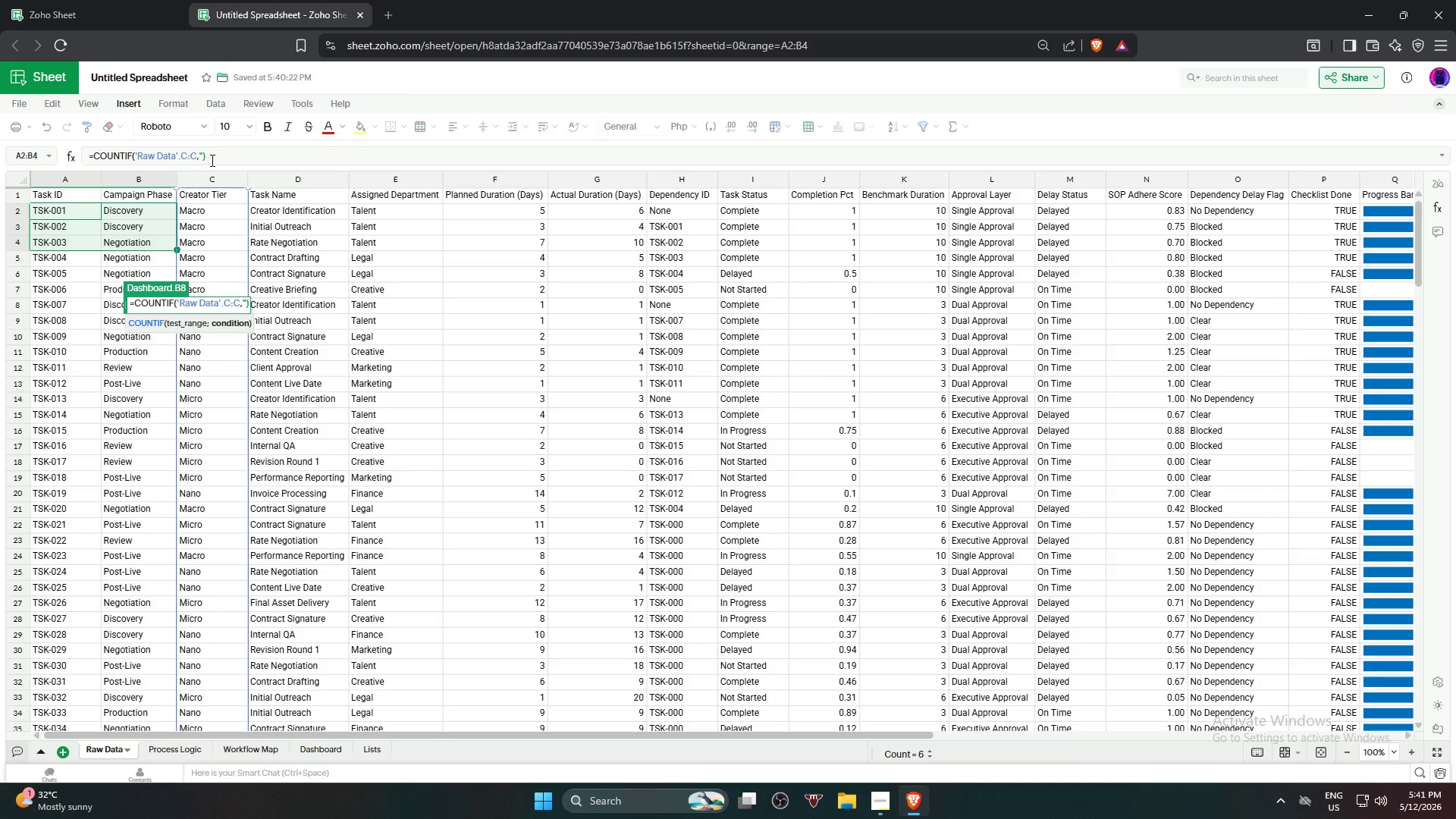 
wait(5.25)
 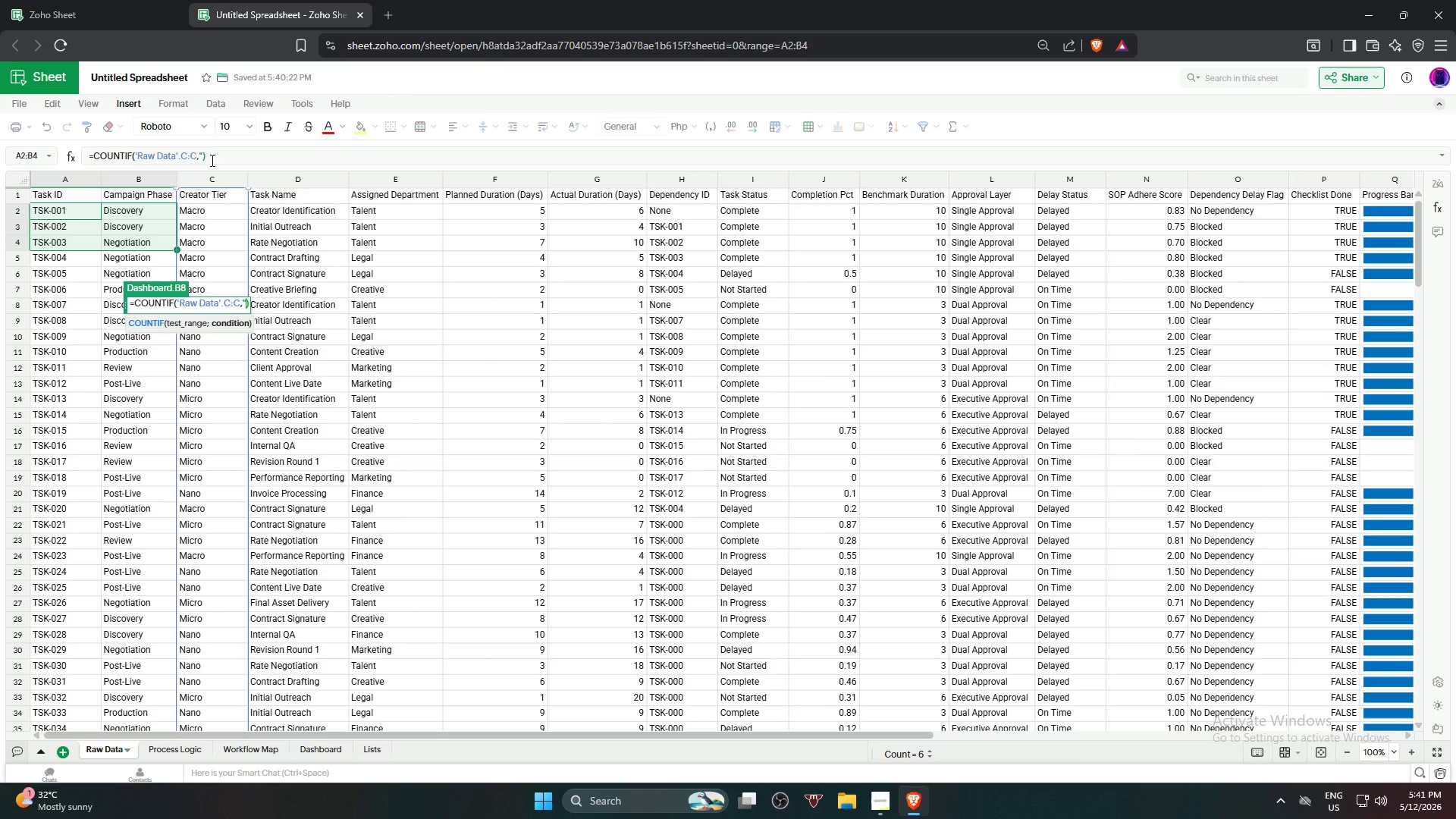 
type(Micro")
 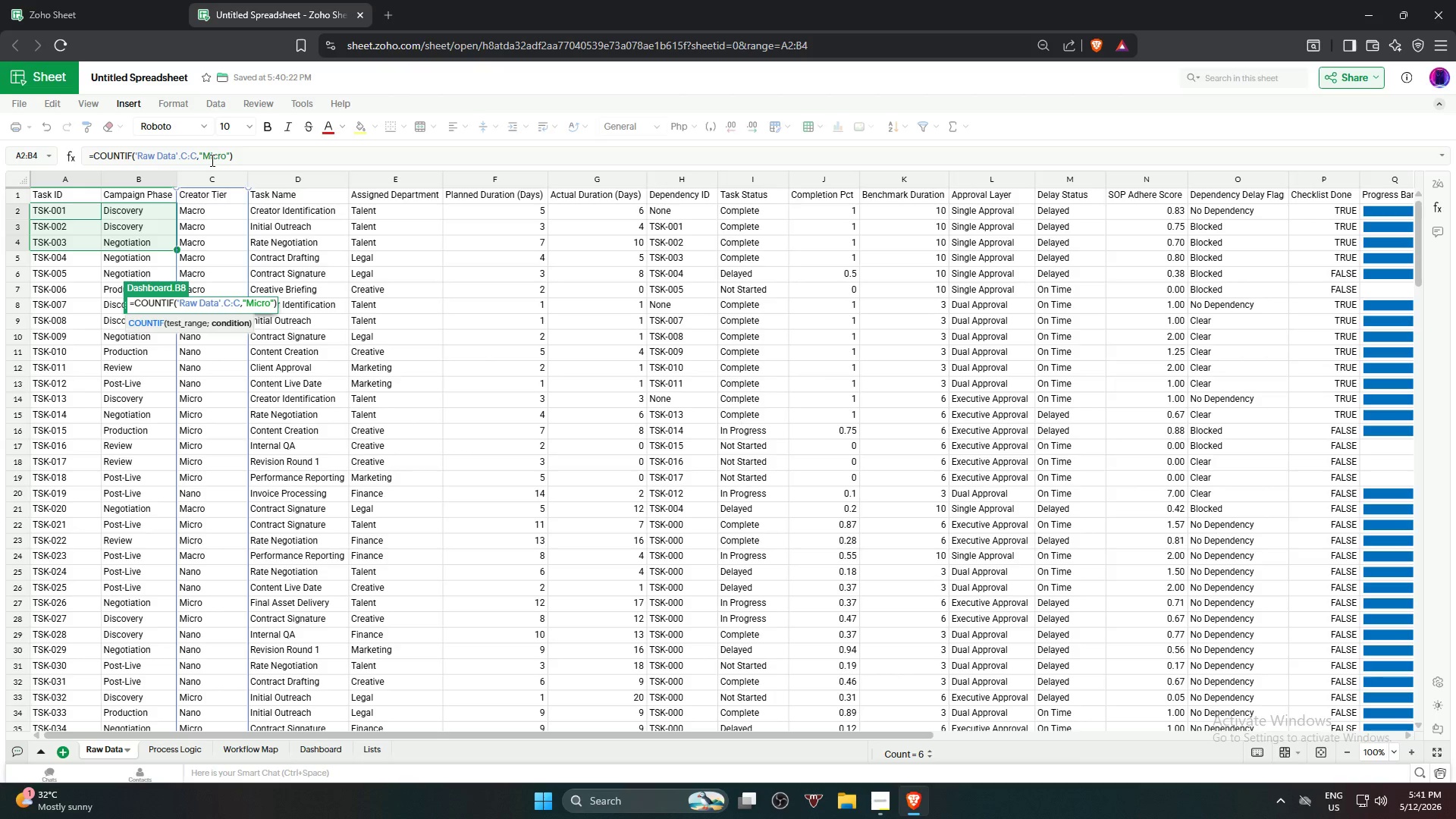 
key(Enter)
 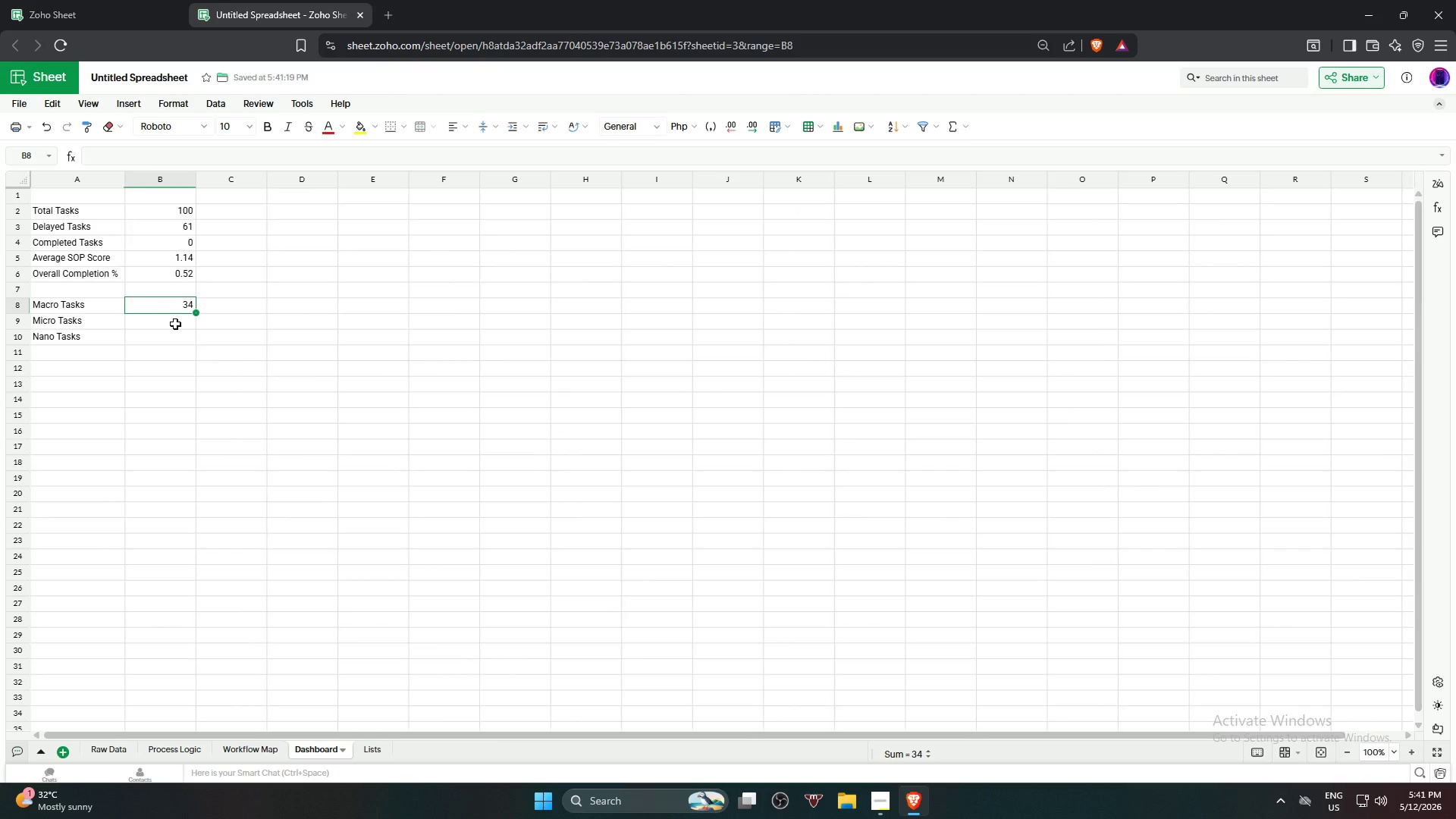 
left_click([175, 323])
 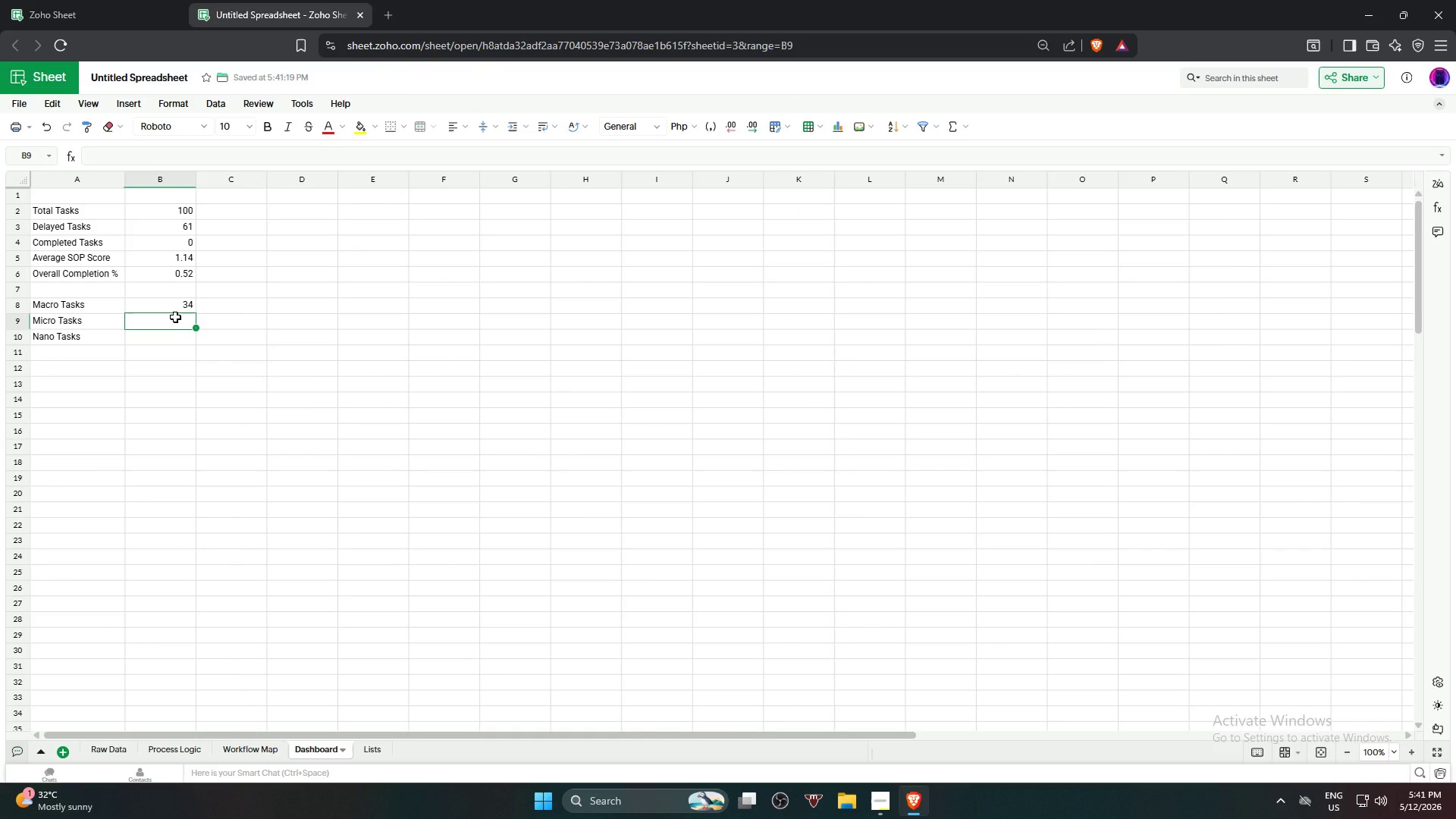 
key(Equal)
 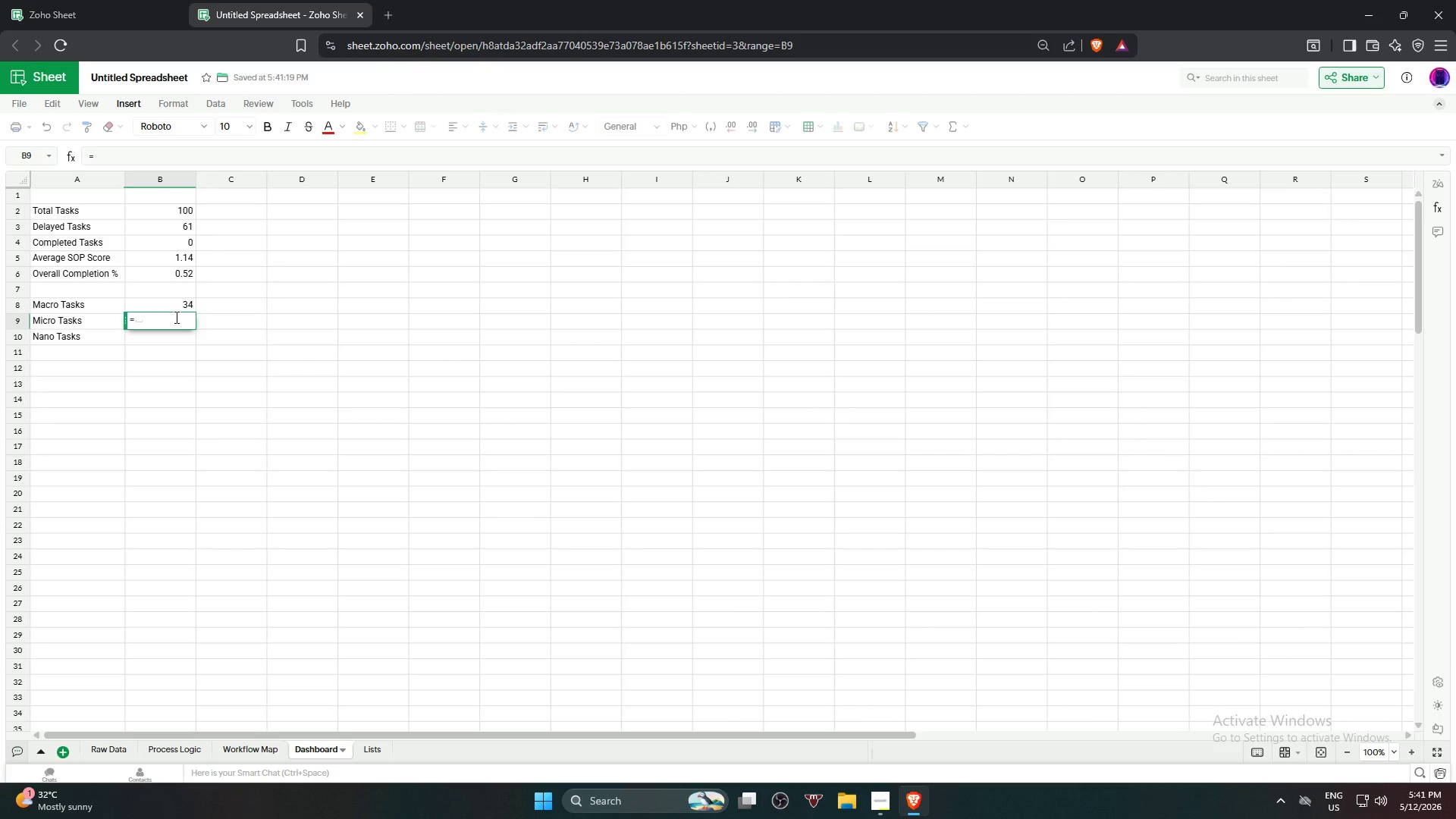 
wait(5.69)
 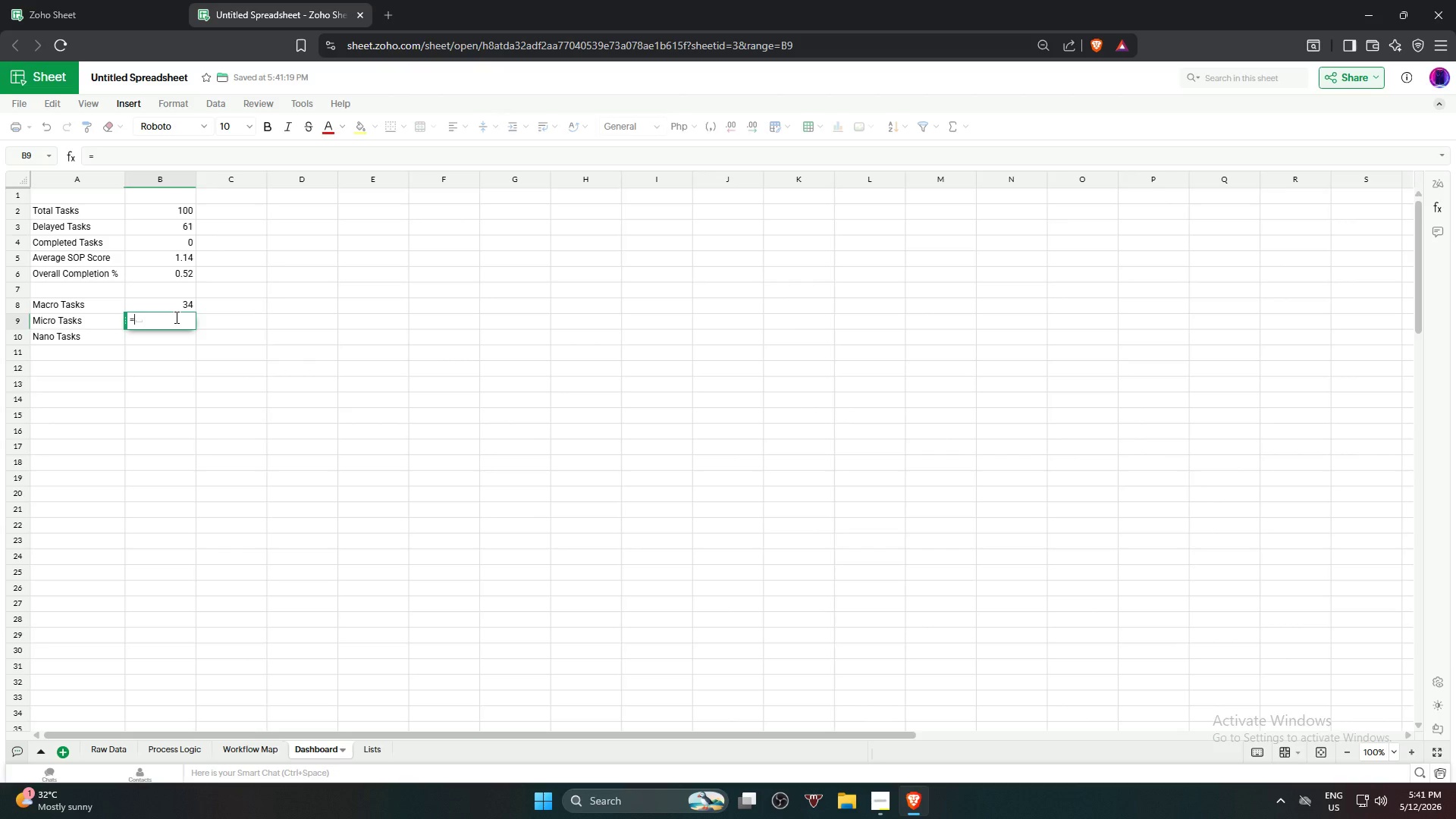 
type(Countif)
 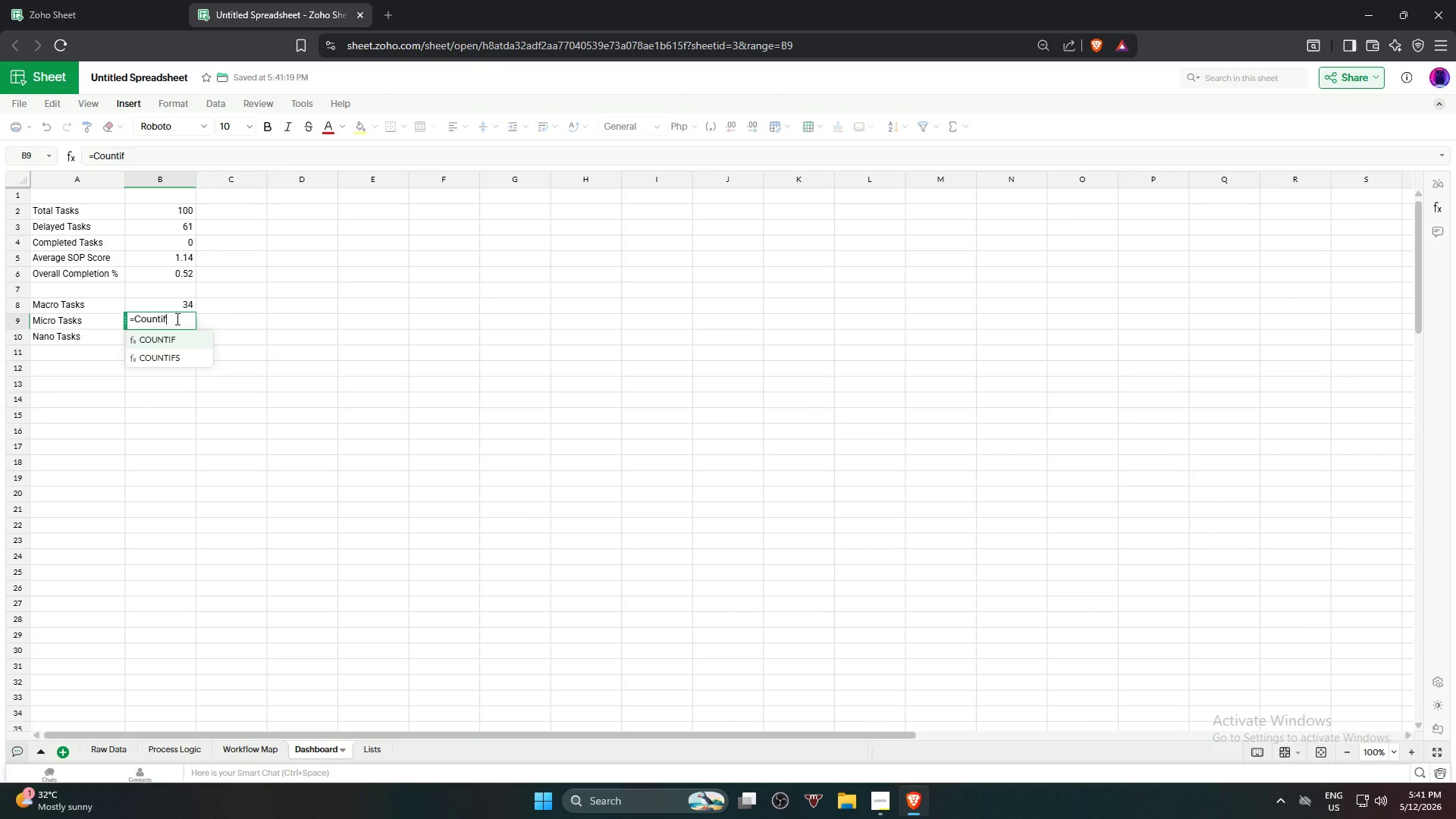 
left_click([187, 334])
 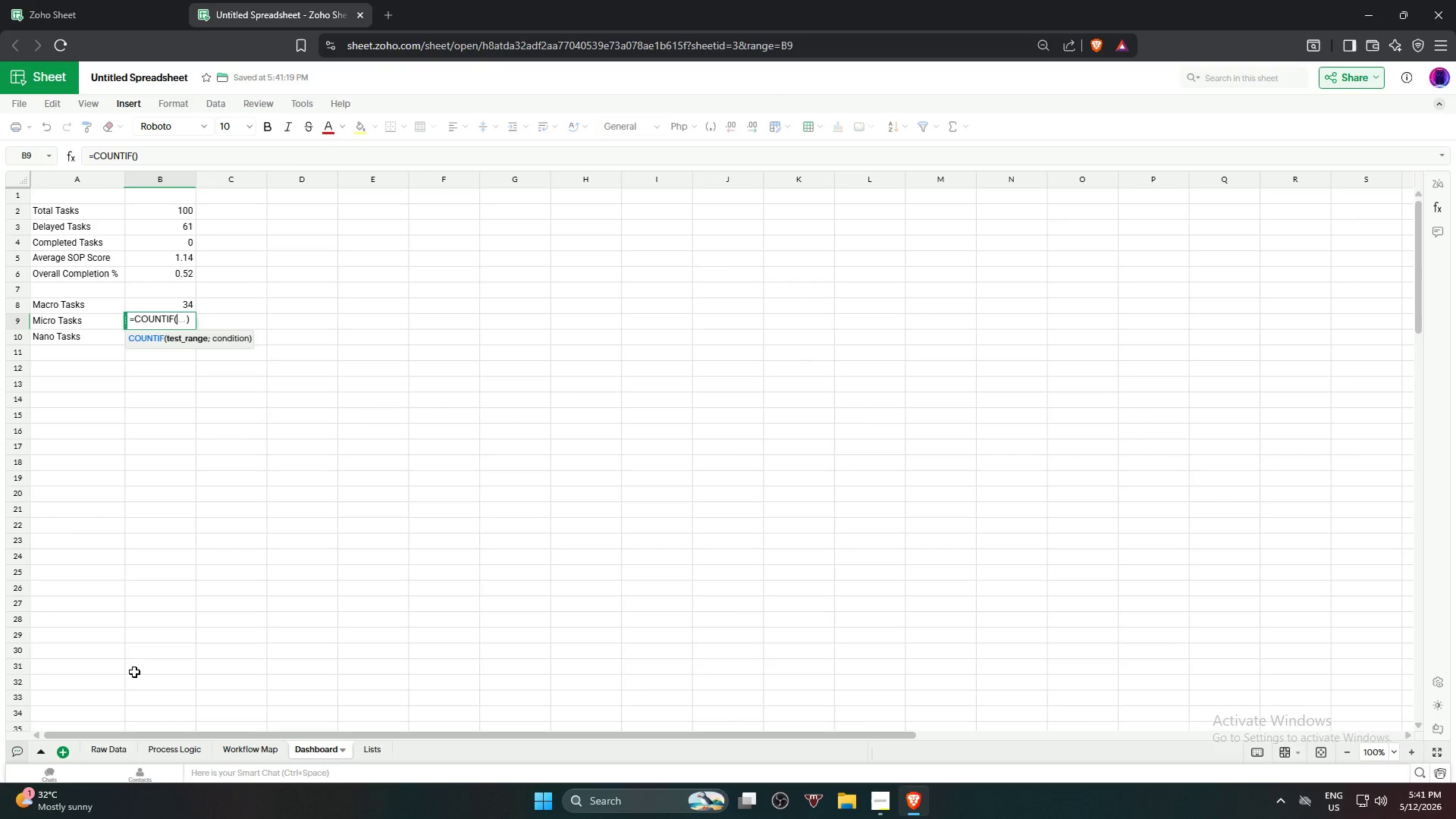 
left_click([105, 743])
 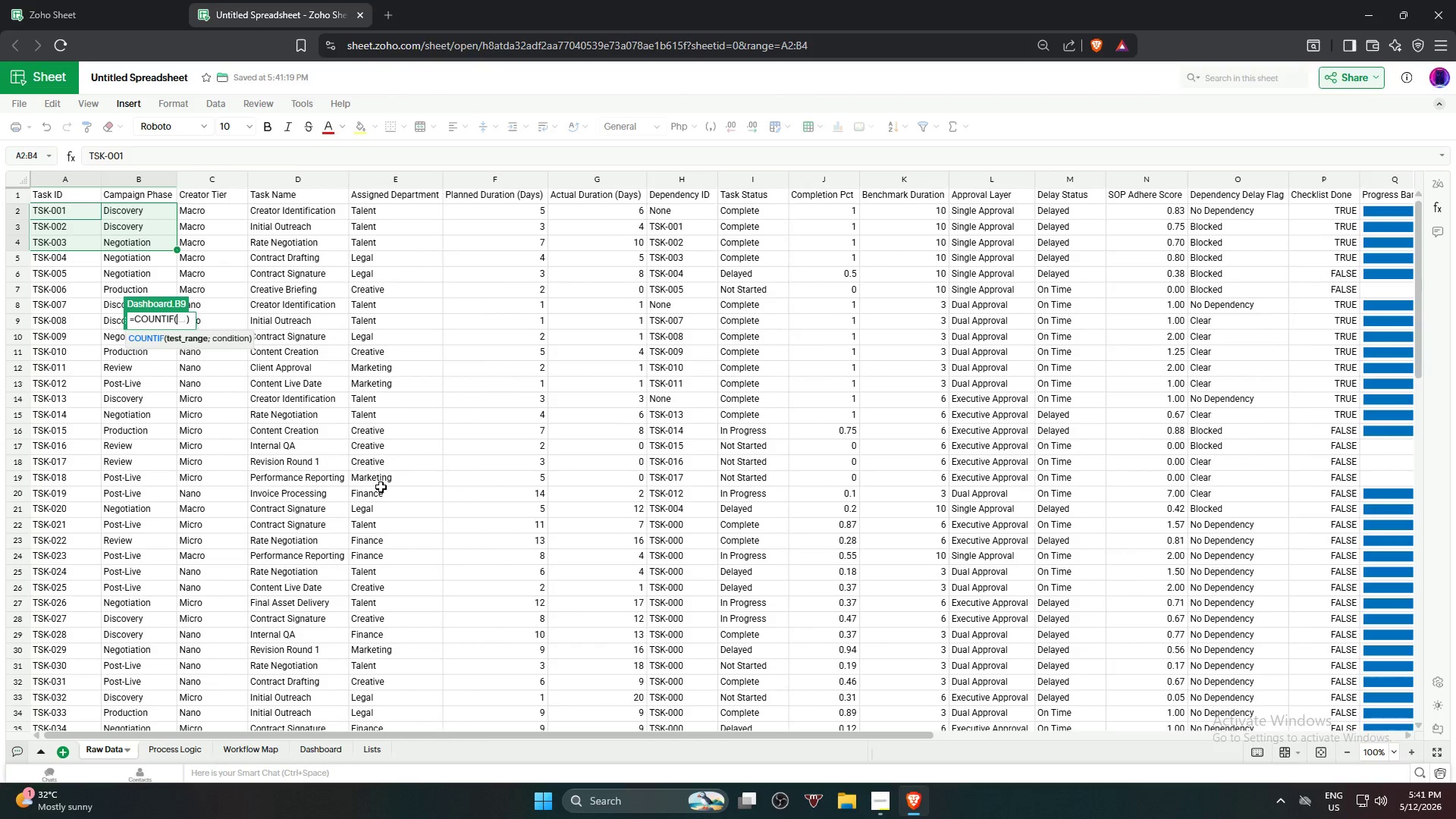 
scroll: coordinate [386, 482], scroll_direction: up, amount: 8.0
 